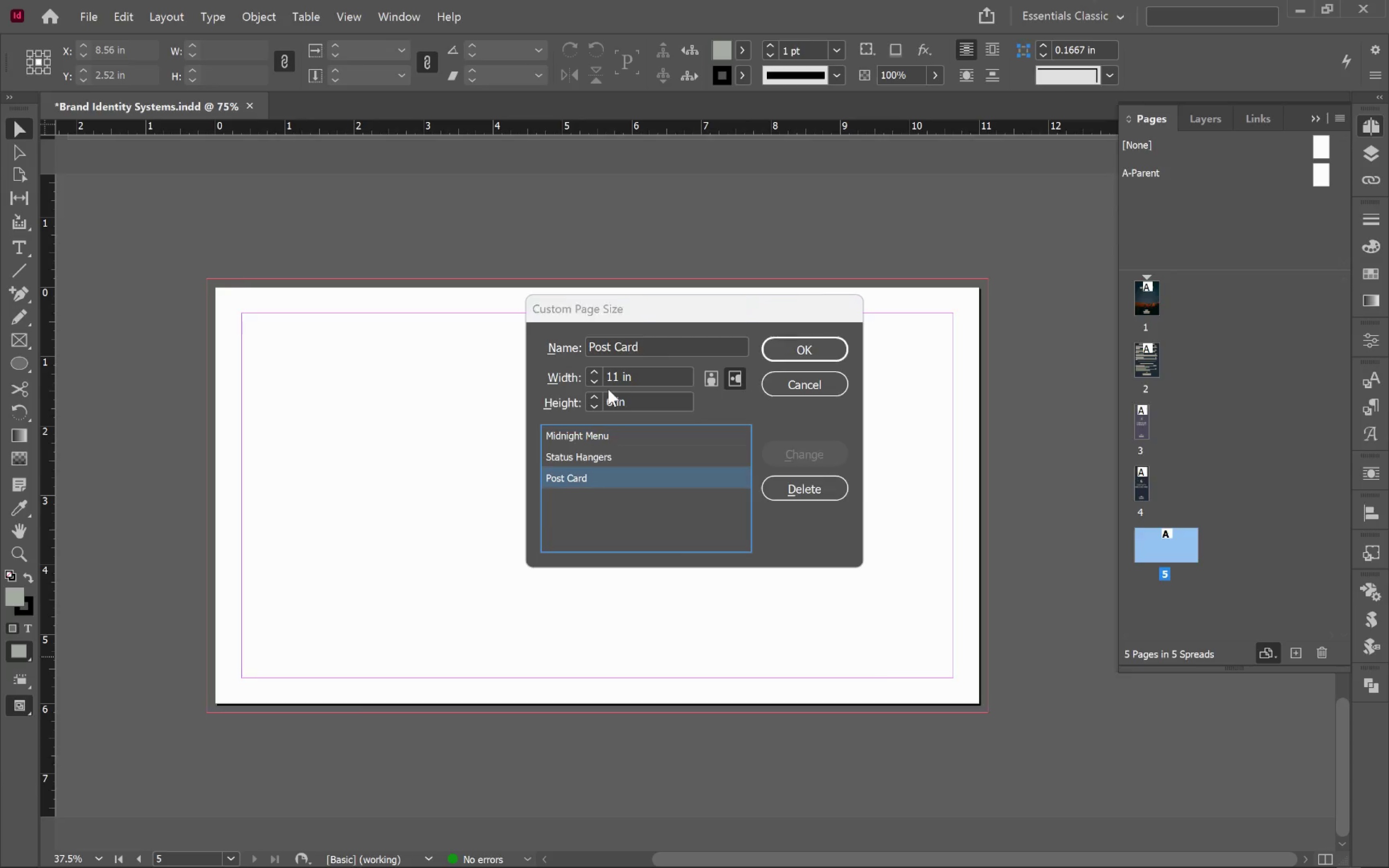 
key(Alt+Tab)
 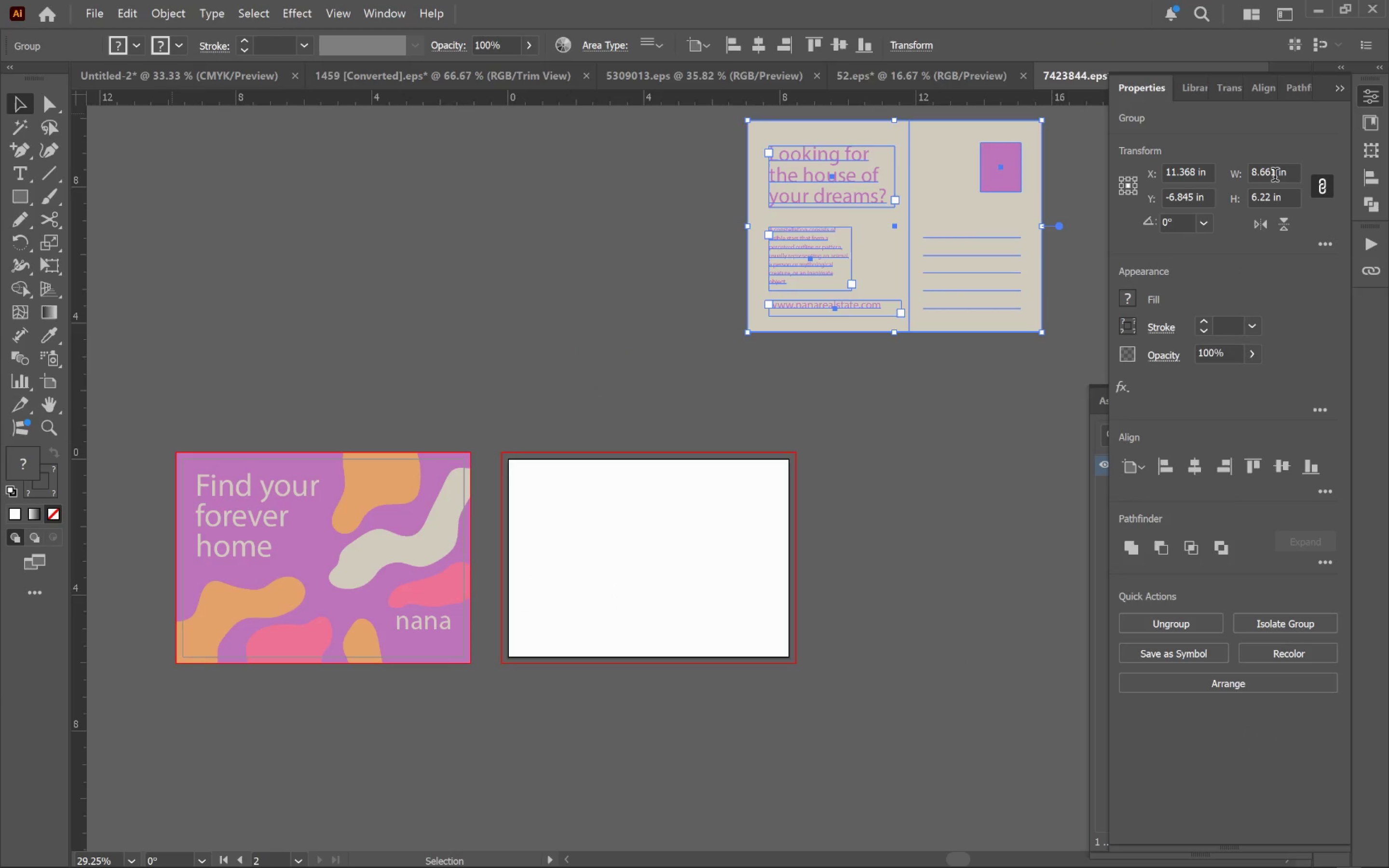 
key(Alt+AltLeft)
 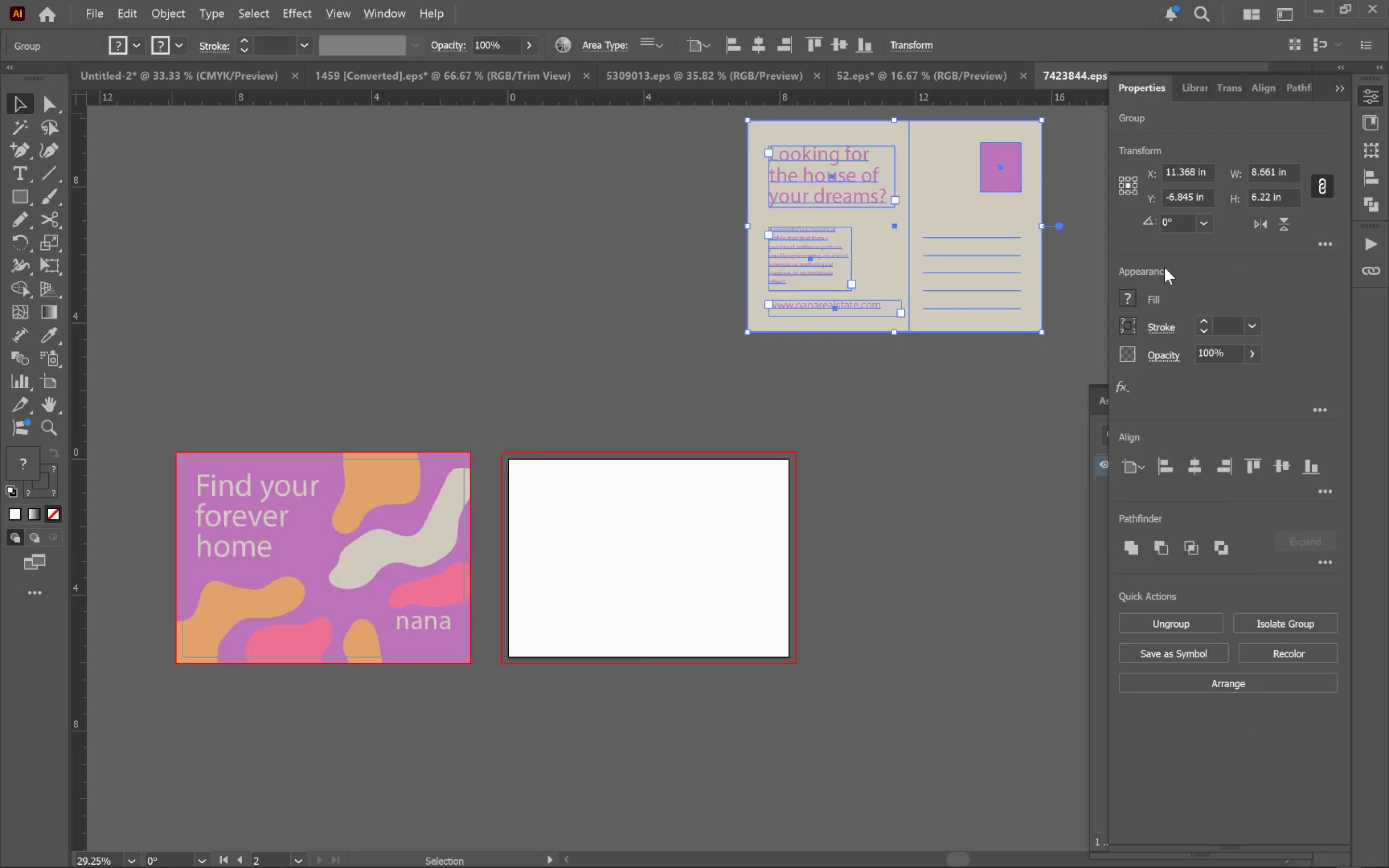 
key(Alt+Tab)
 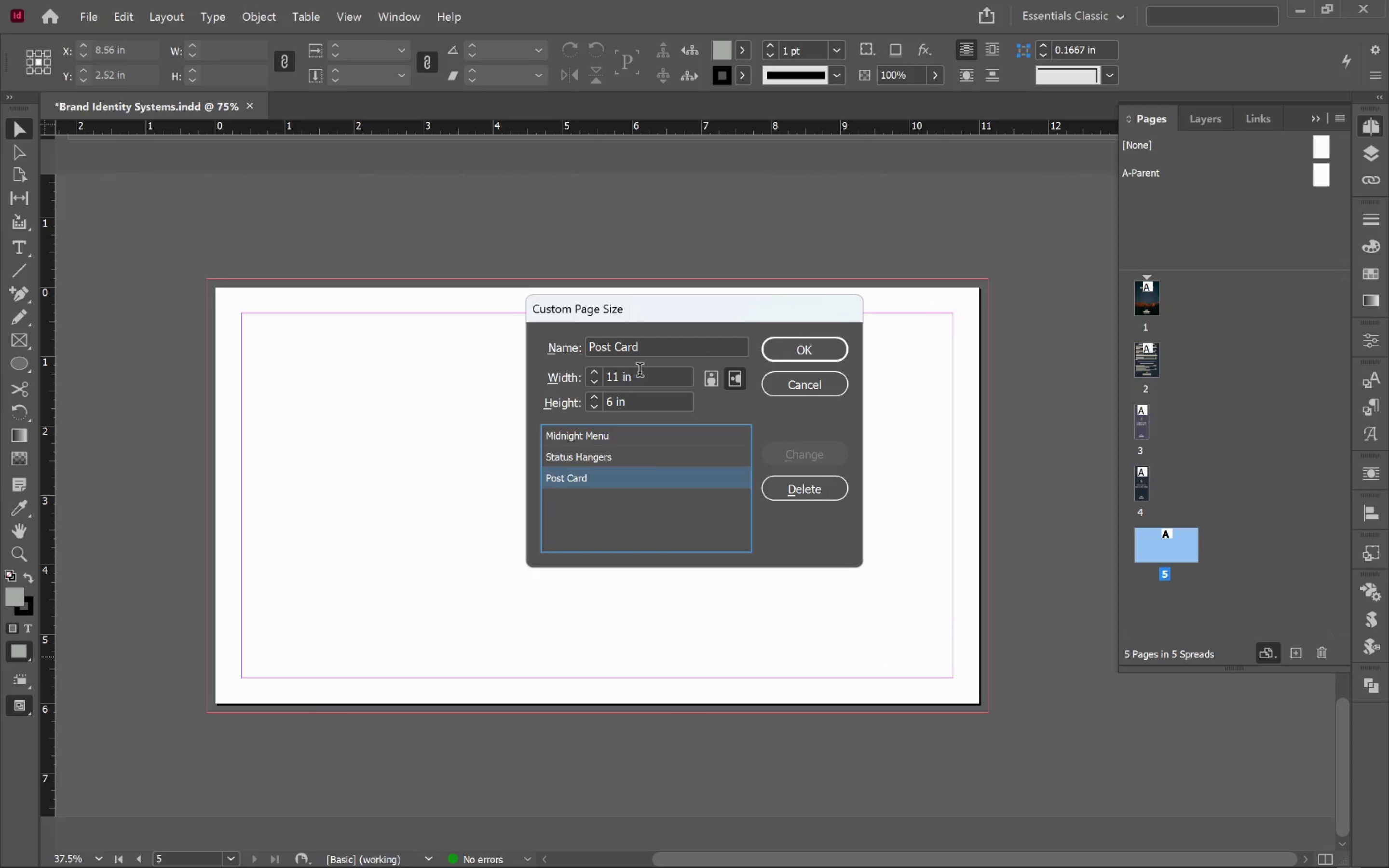 
left_click_drag(start_coordinate=[645, 376], to_coordinate=[556, 370])
 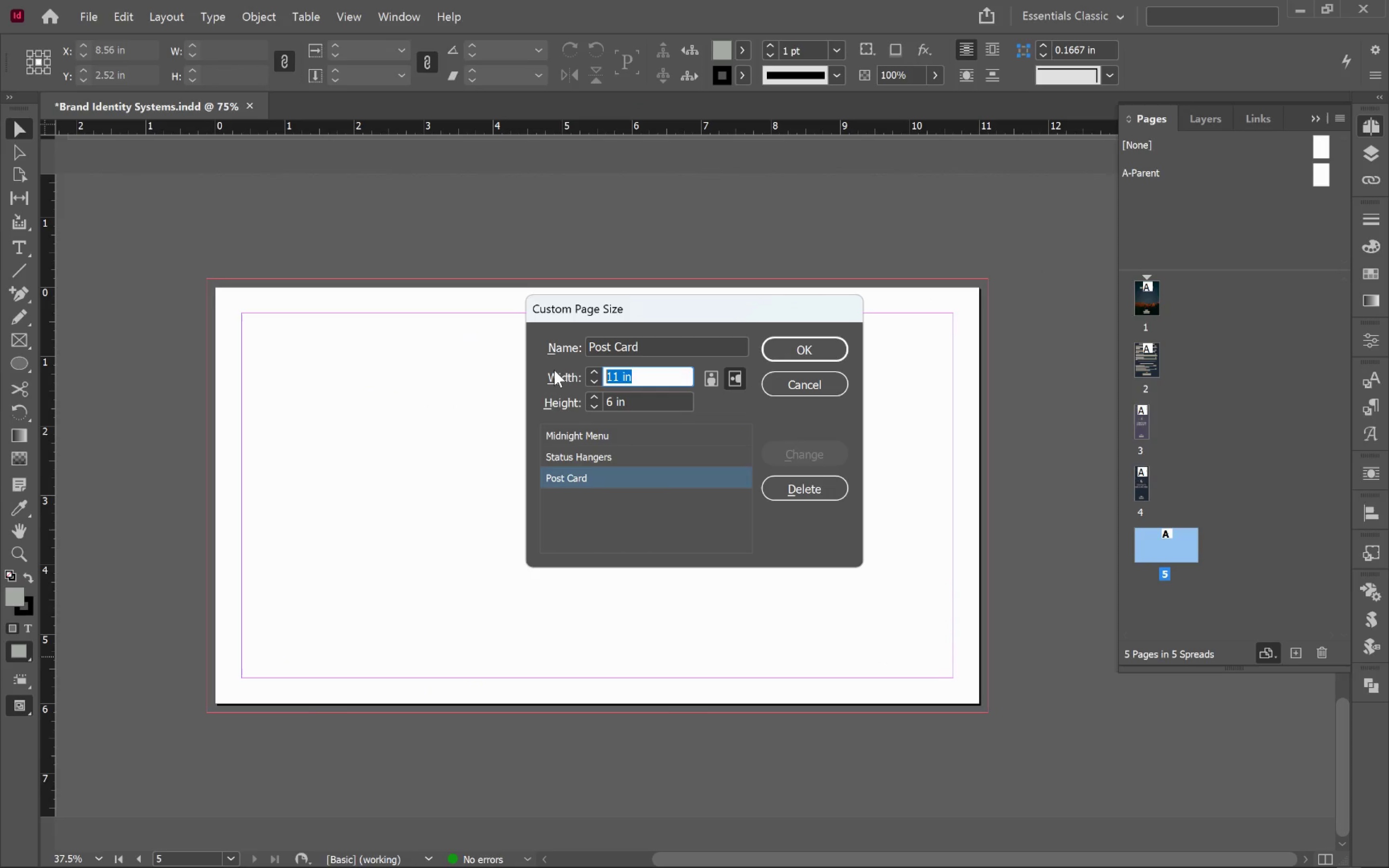 
type(6)
key(Backspace)
type(8.66)
key(Tab)
 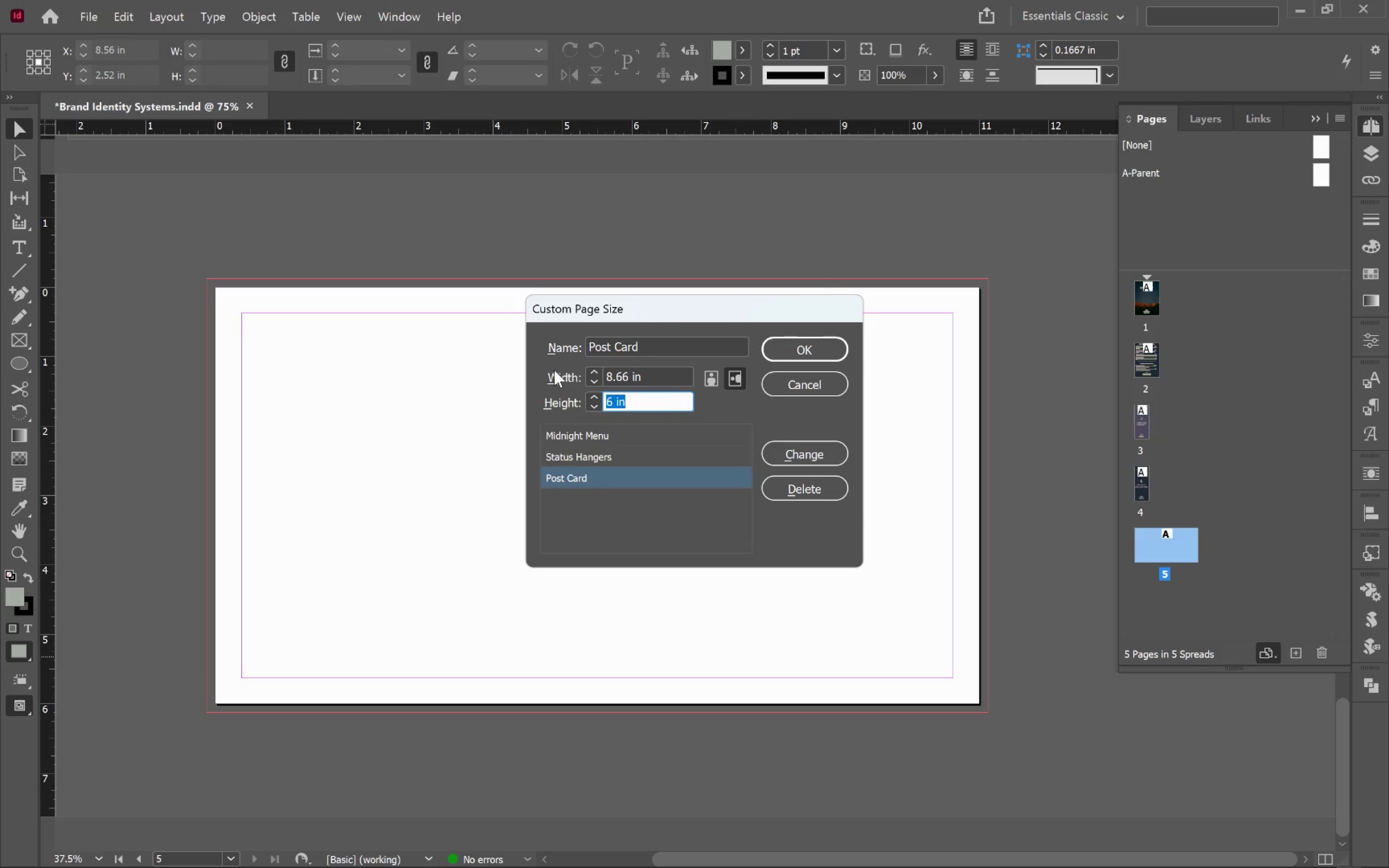 
key(Alt+AltLeft)
 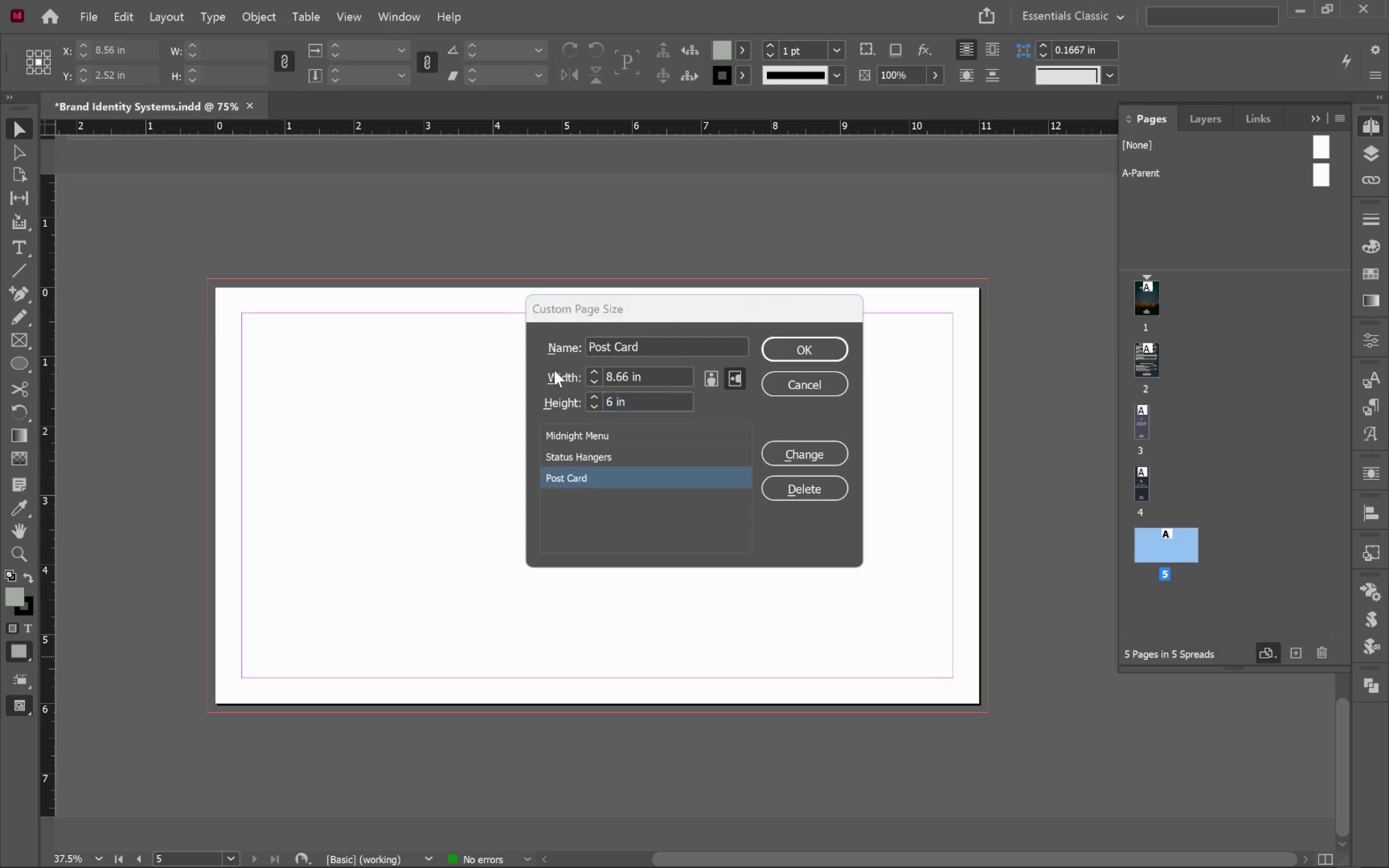 
key(Alt+Tab)
 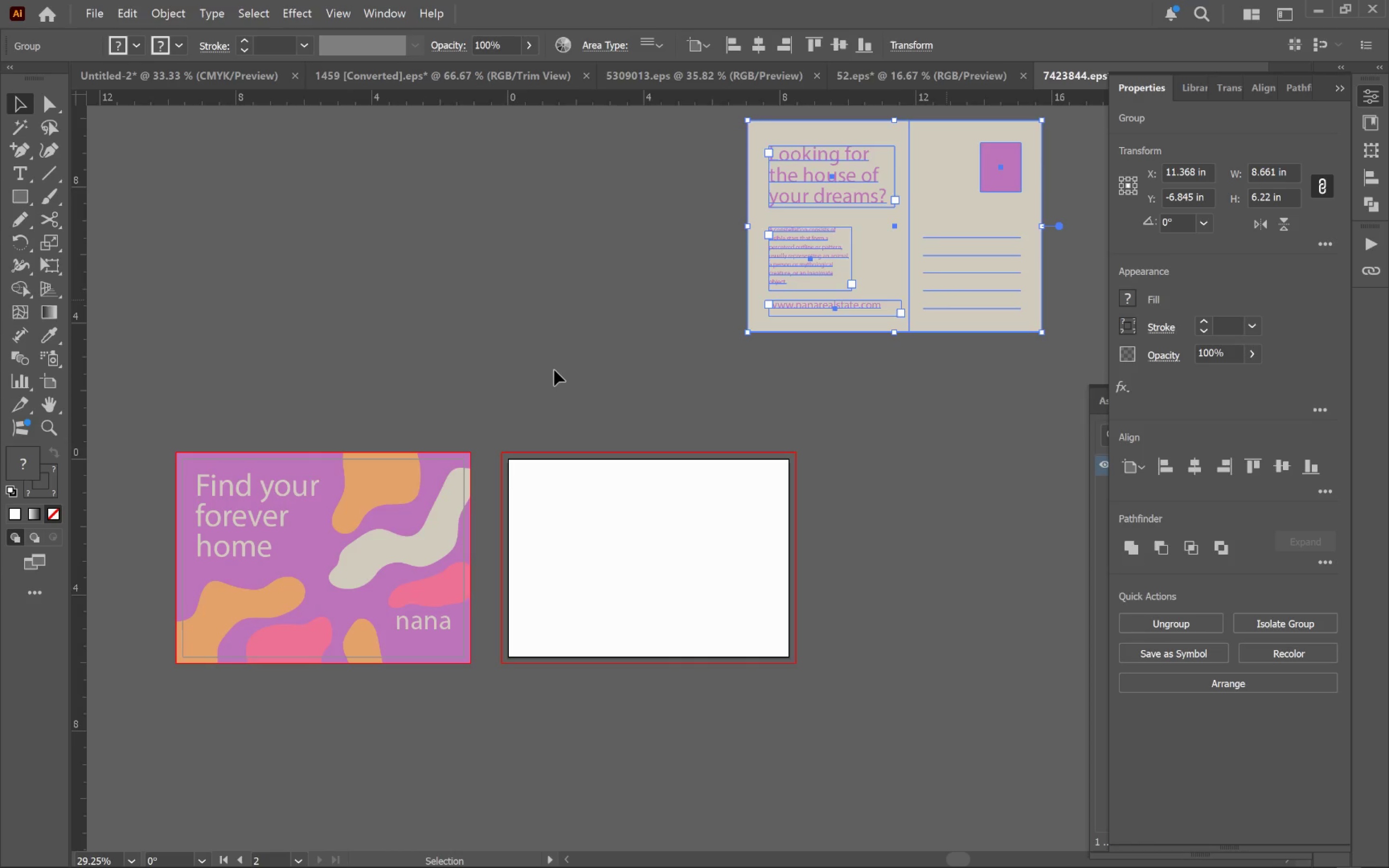 
key(Alt+AltLeft)
 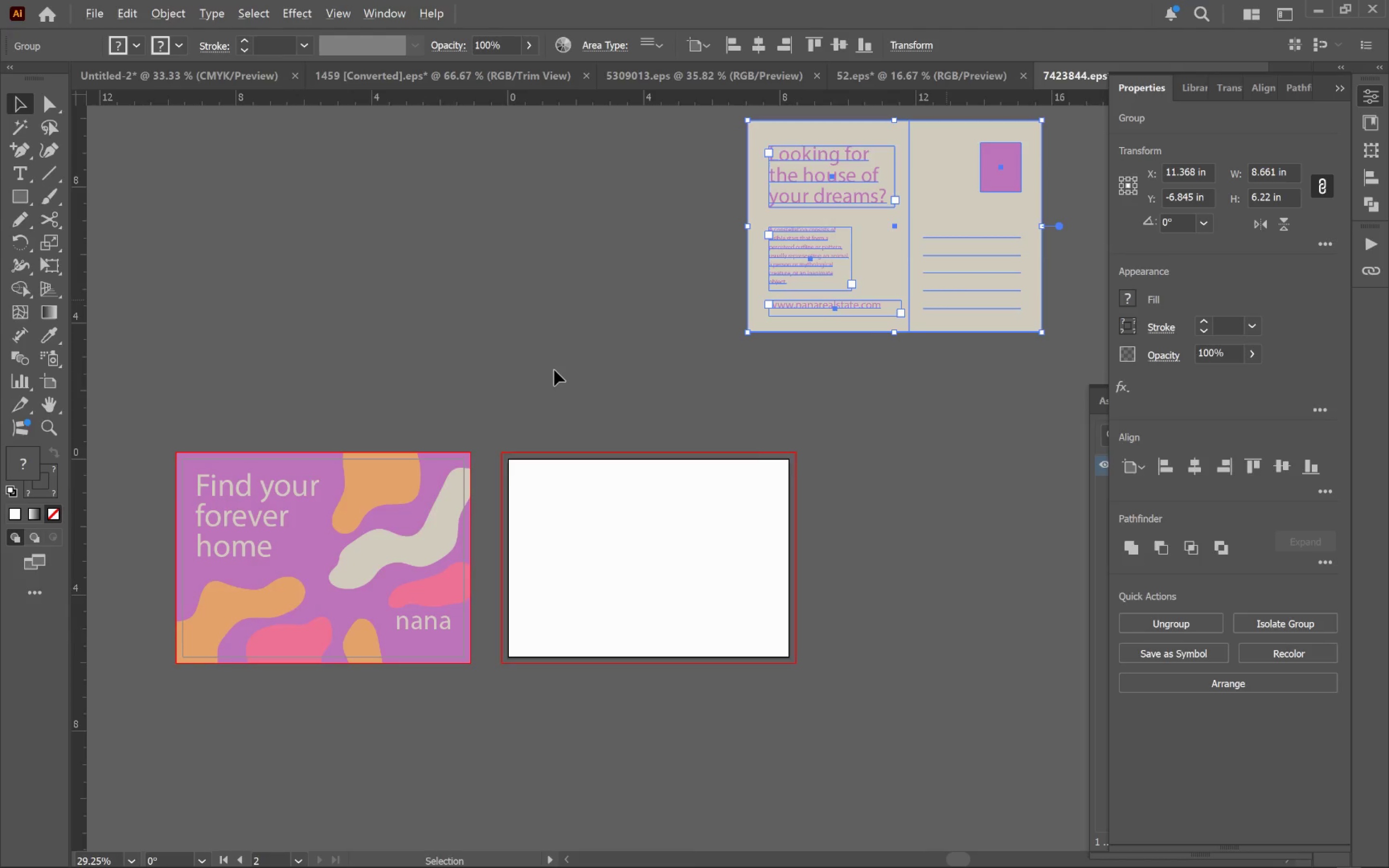 
key(Tab)
type(6.22)
key(Tab)
 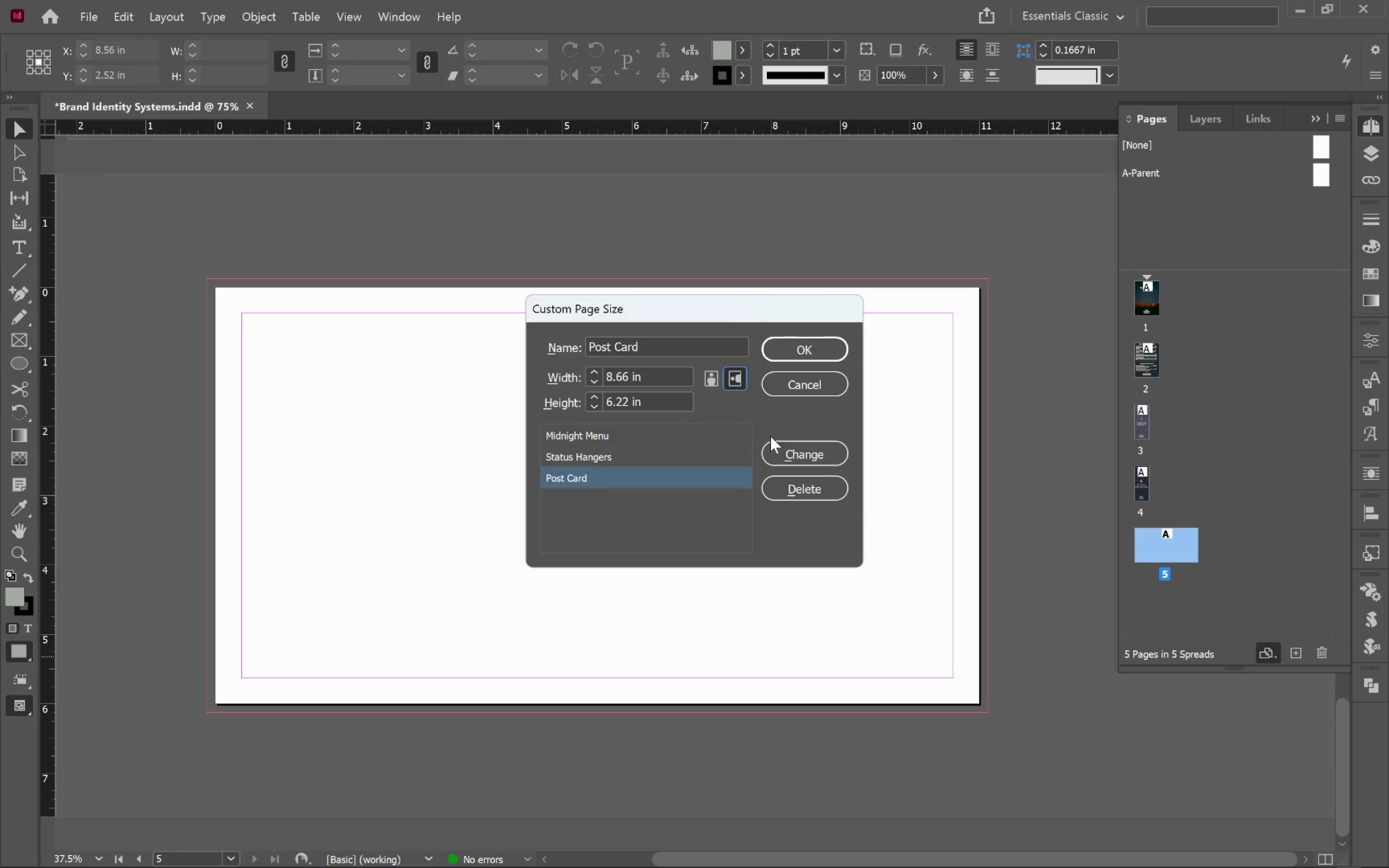 
left_click([817, 462])
 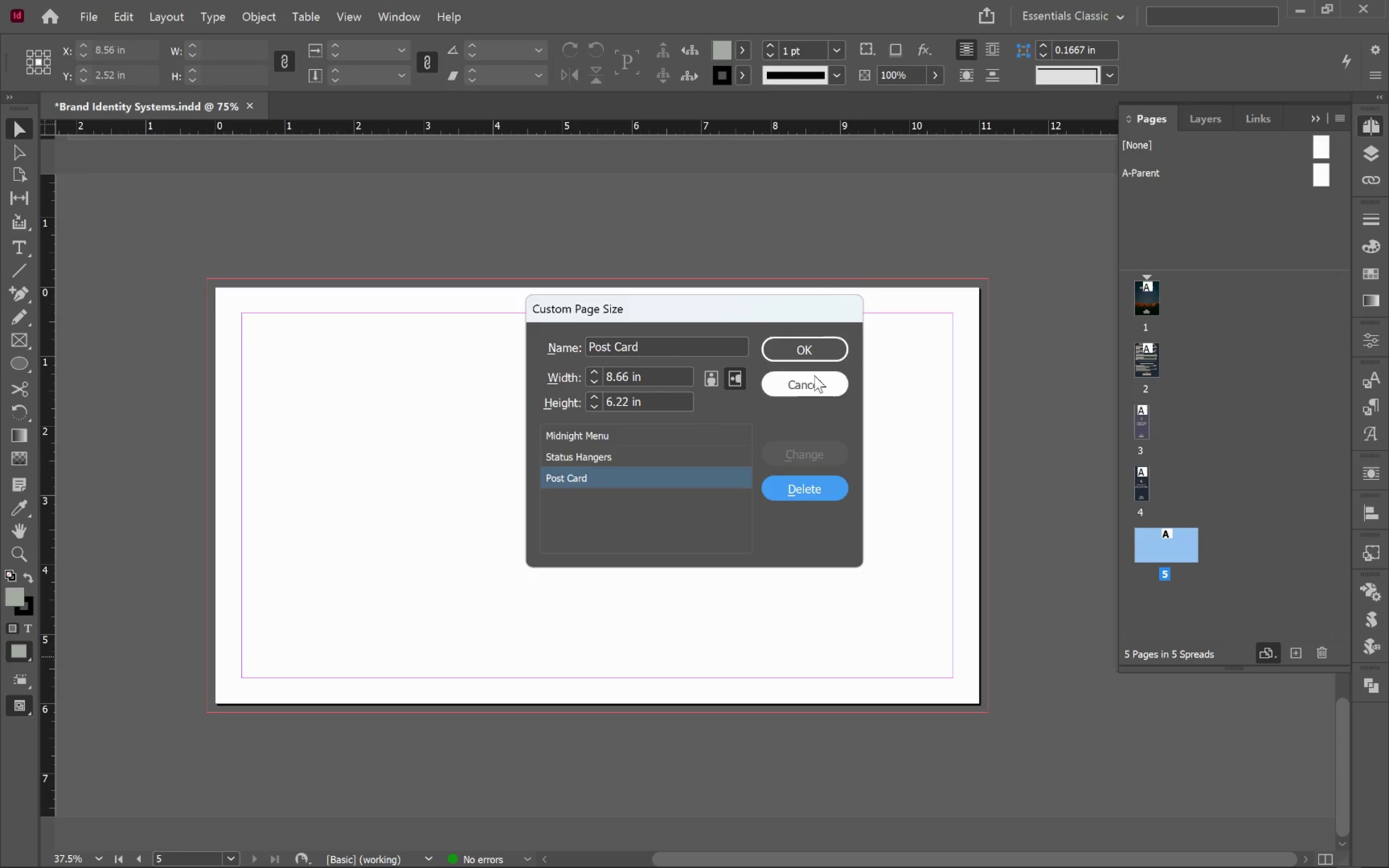 
left_click([822, 347])
 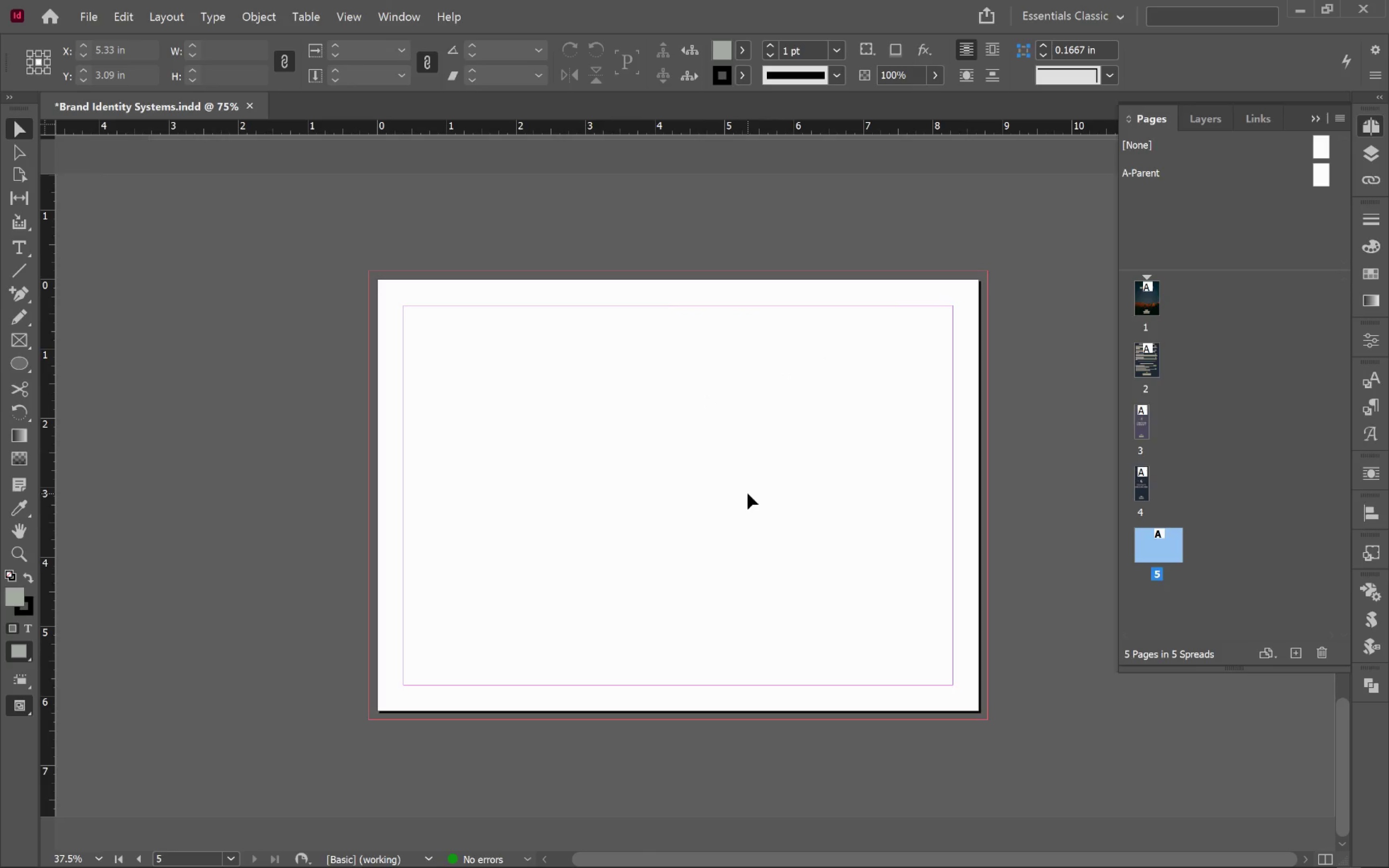 
left_click([752, 488])
 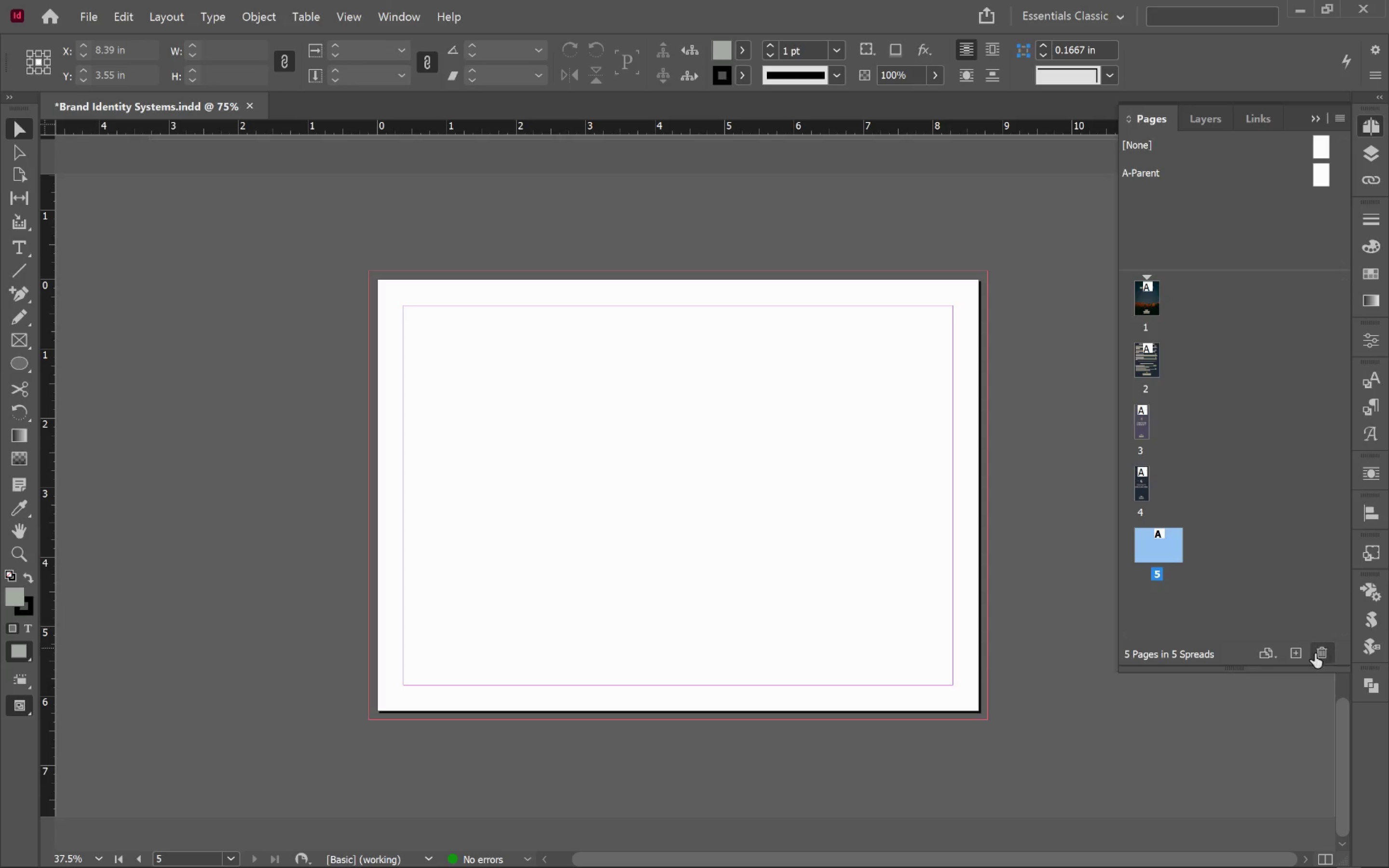 
left_click([1289, 654])
 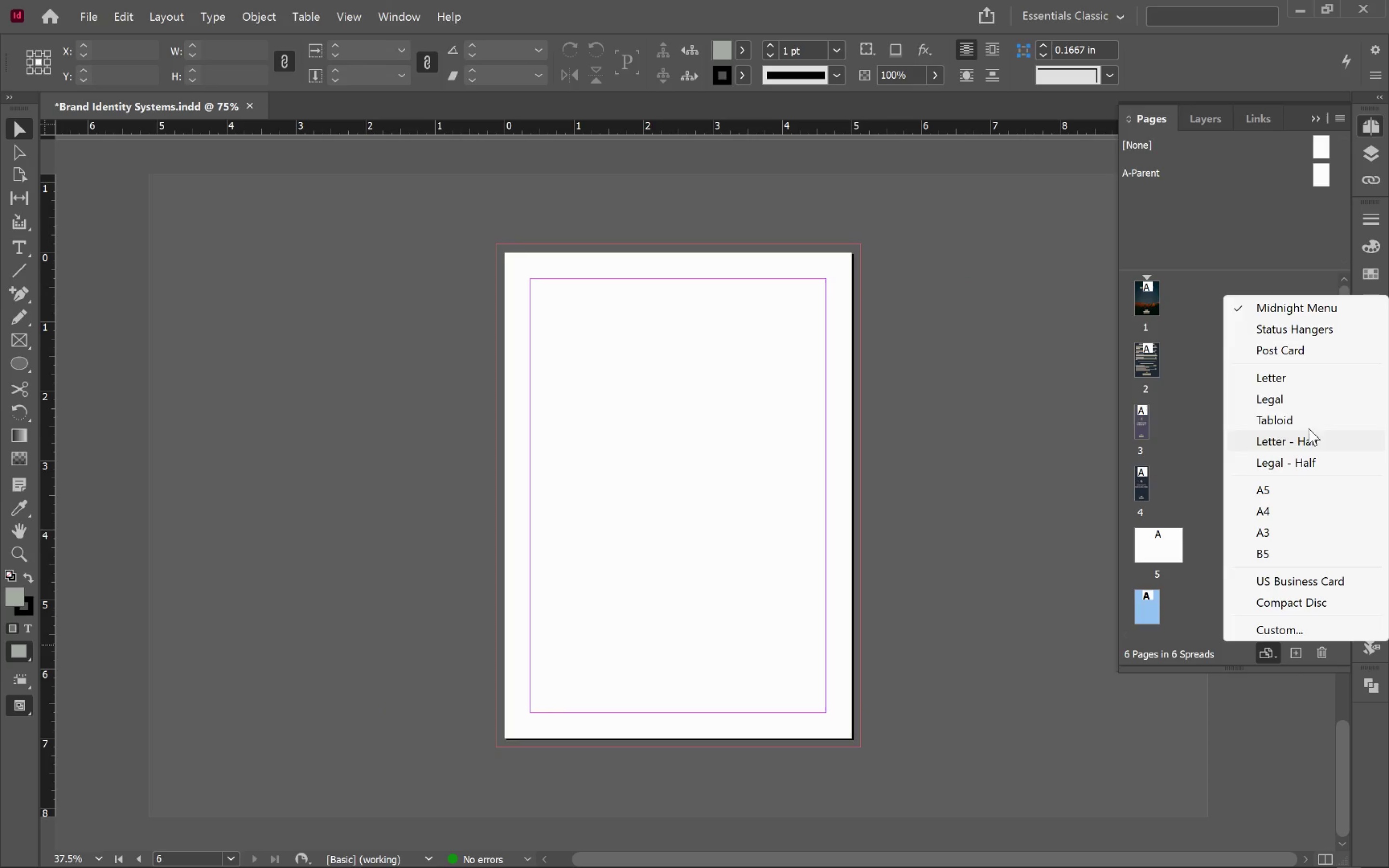 
left_click([1278, 350])
 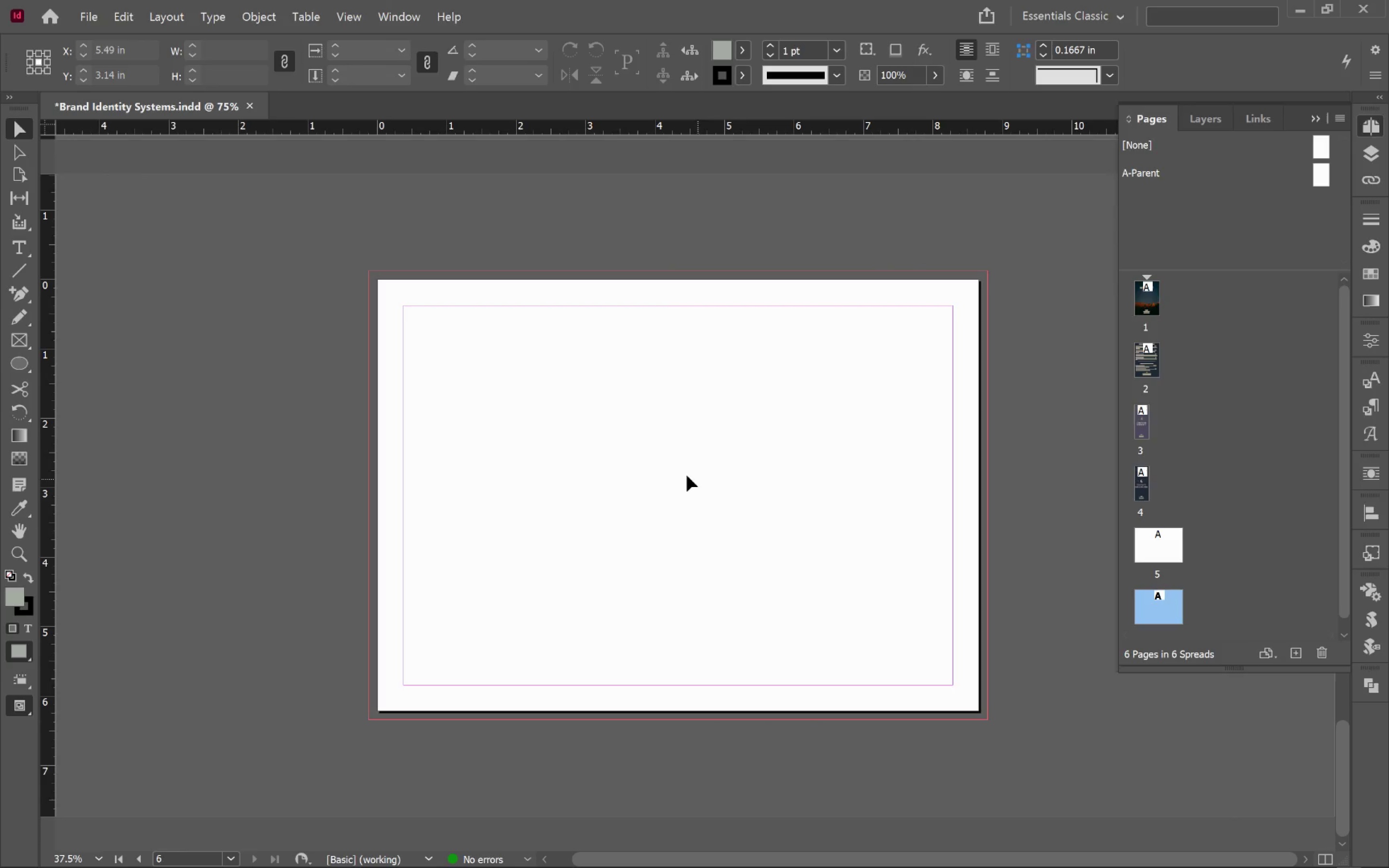 
left_click([684, 475])
 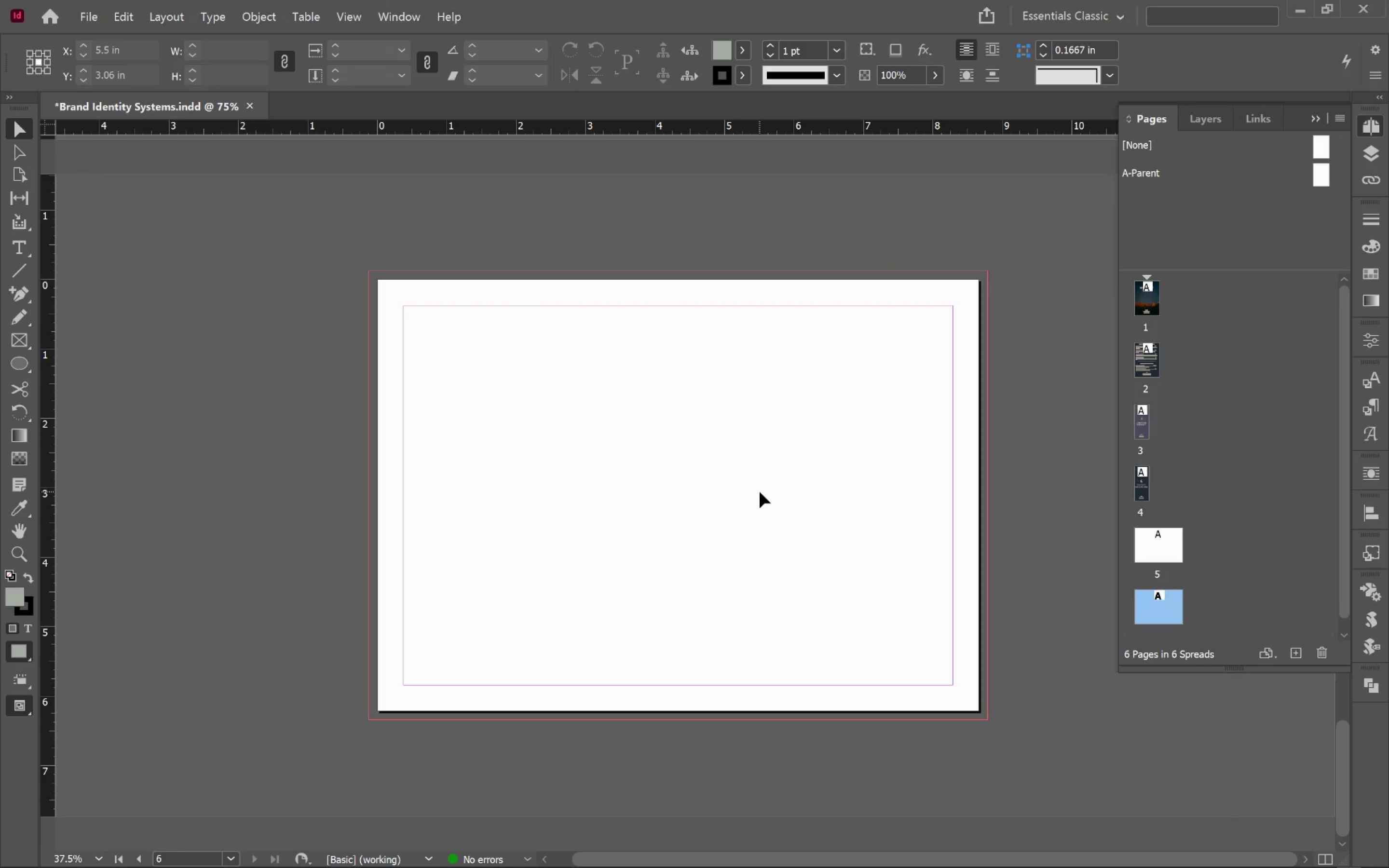 
left_click([749, 503])
 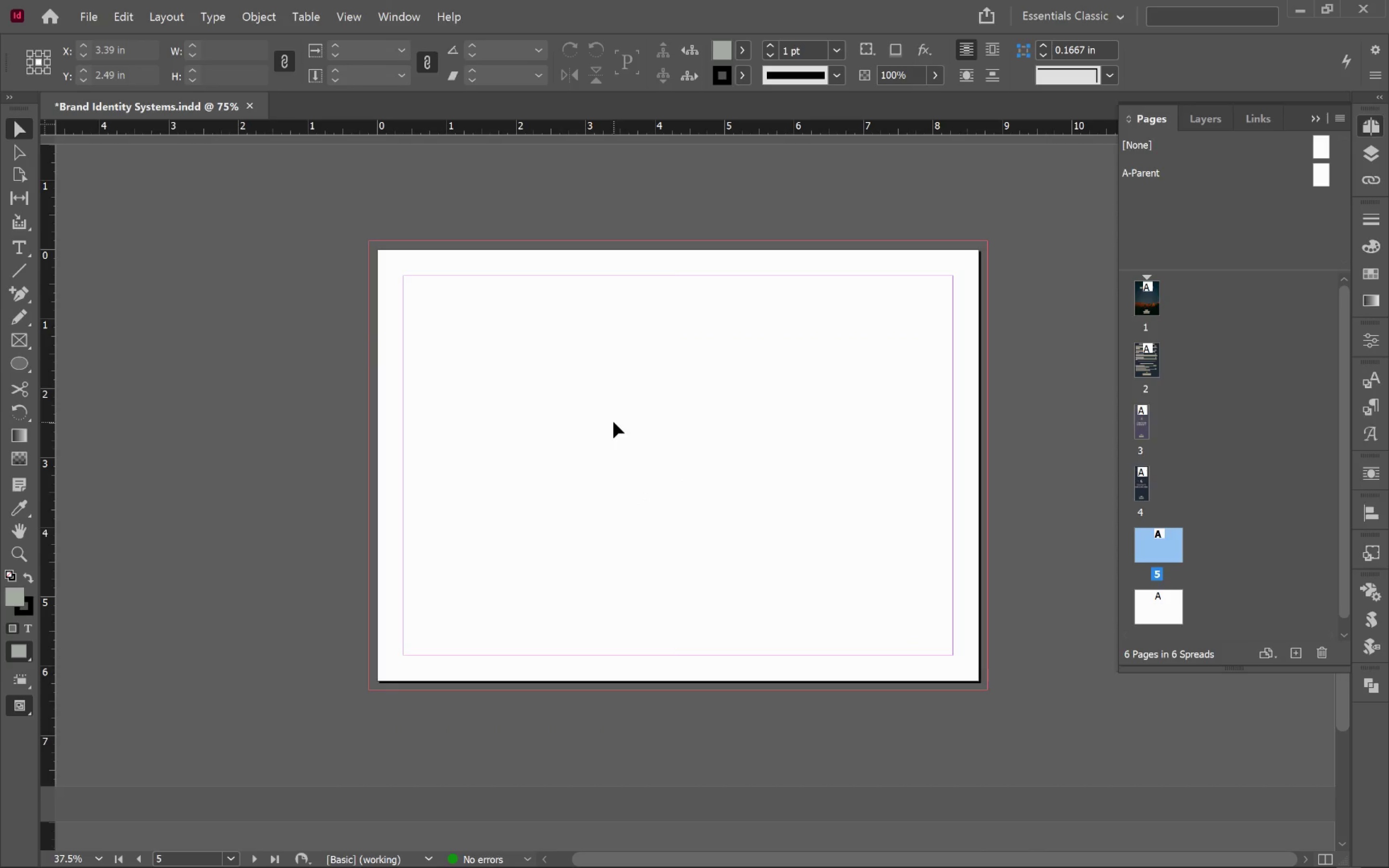 
scroll: coordinate [750, 503], scroll_direction: up, amount: 11.0
 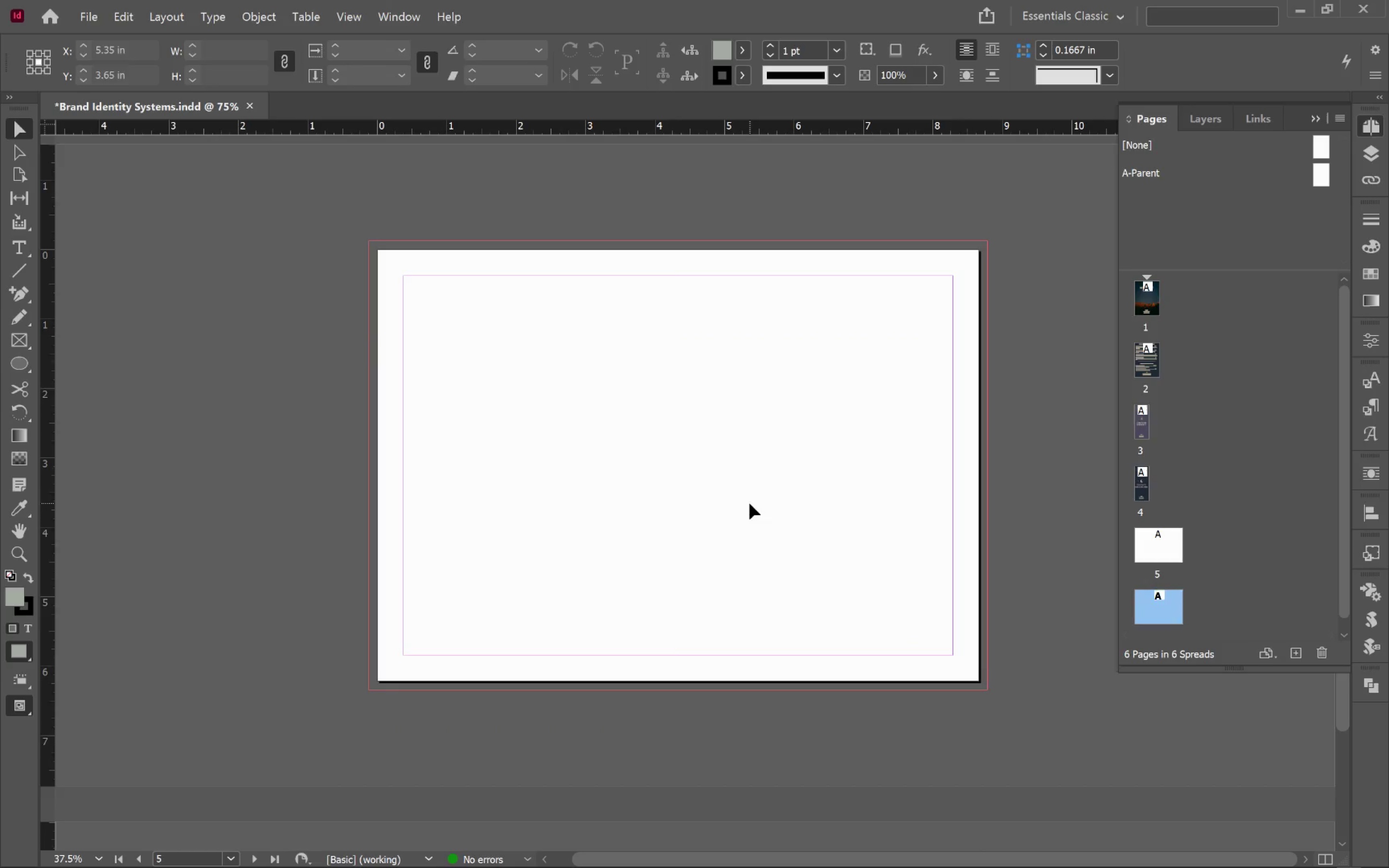 
wait(10.81)
 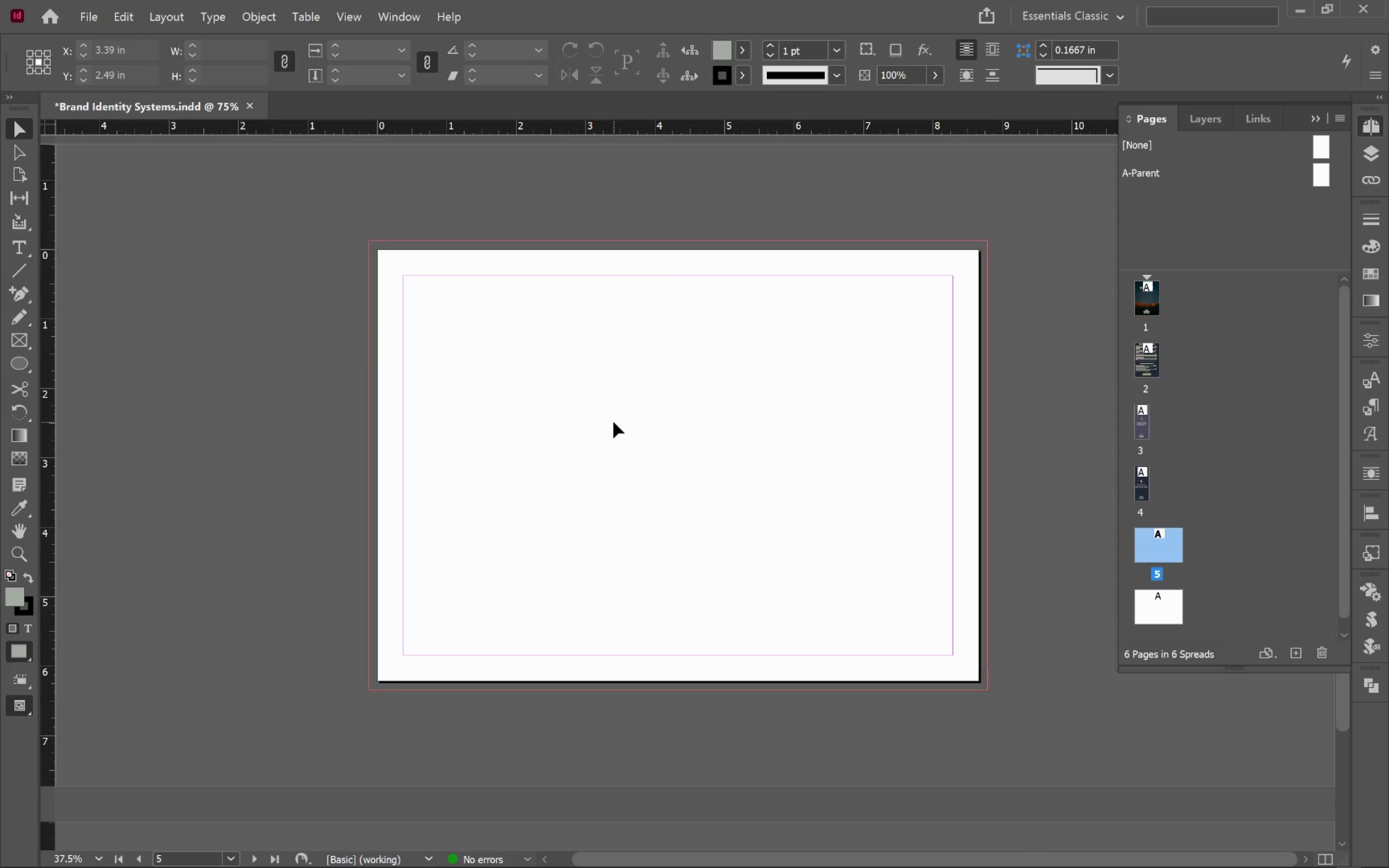 
left_click([613, 422])
 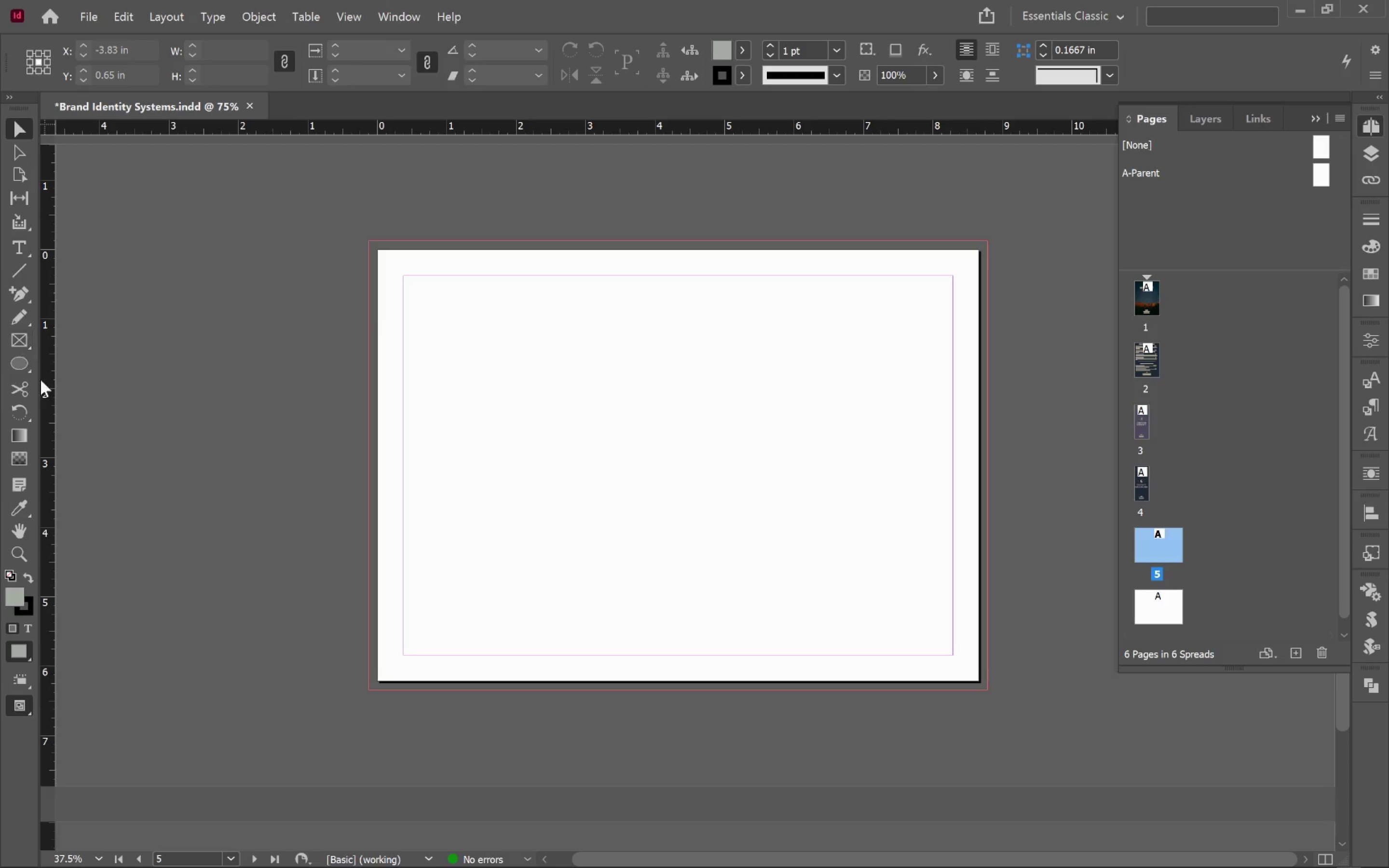 
left_click([27, 345])
 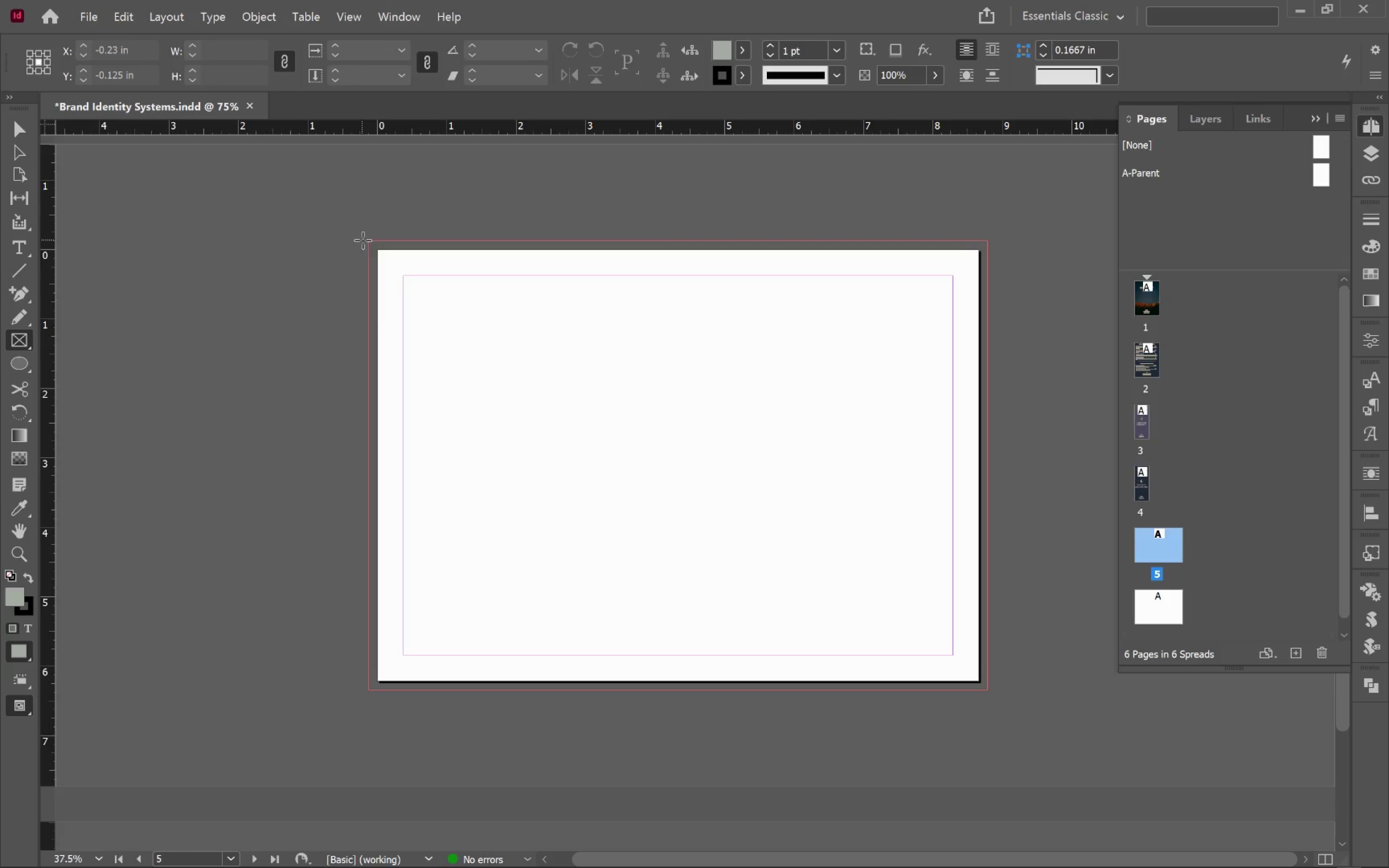 
left_click_drag(start_coordinate=[366, 240], to_coordinate=[990, 692])
 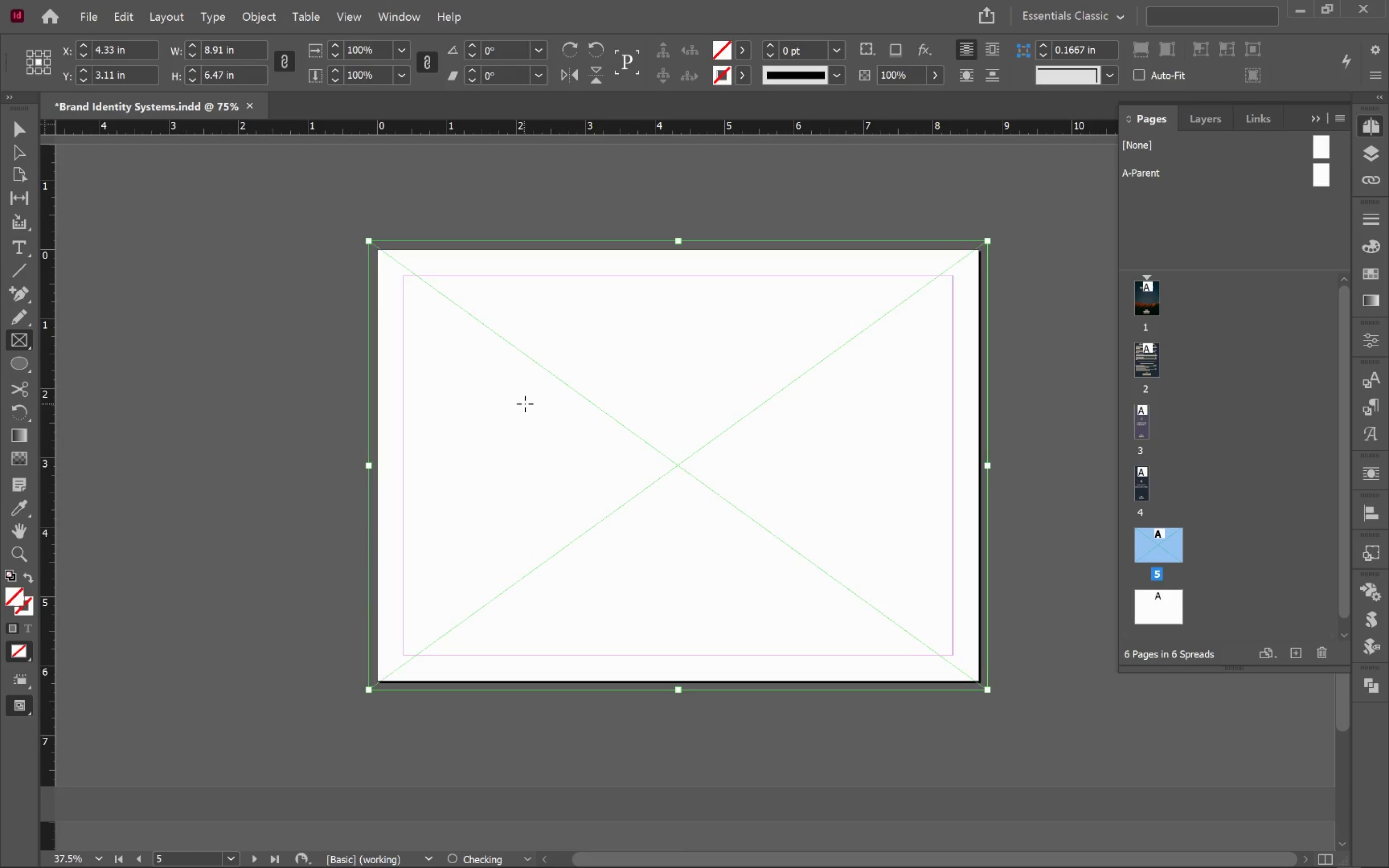 
key(Alt+Tab)
 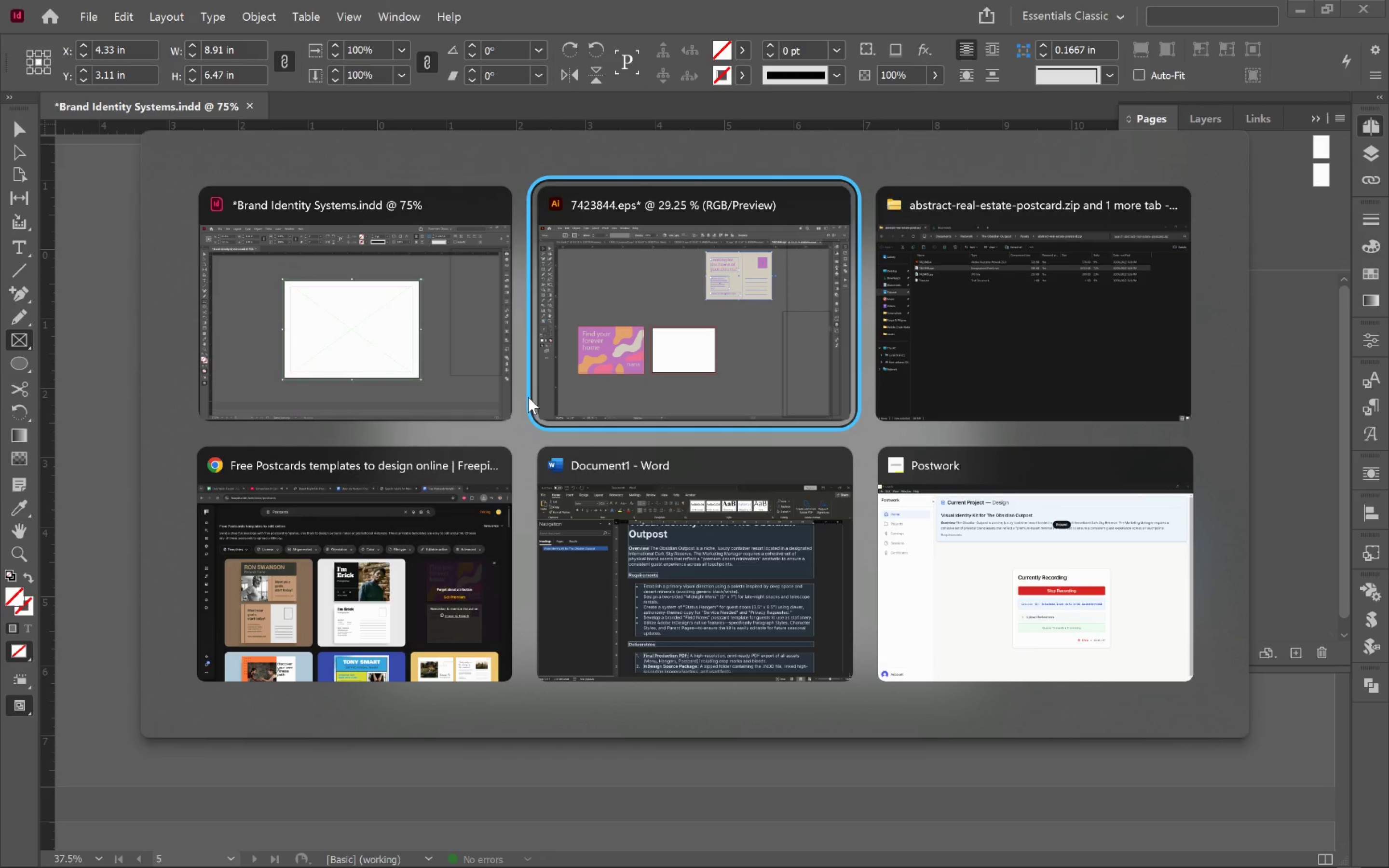 
key(Alt+Tab)
 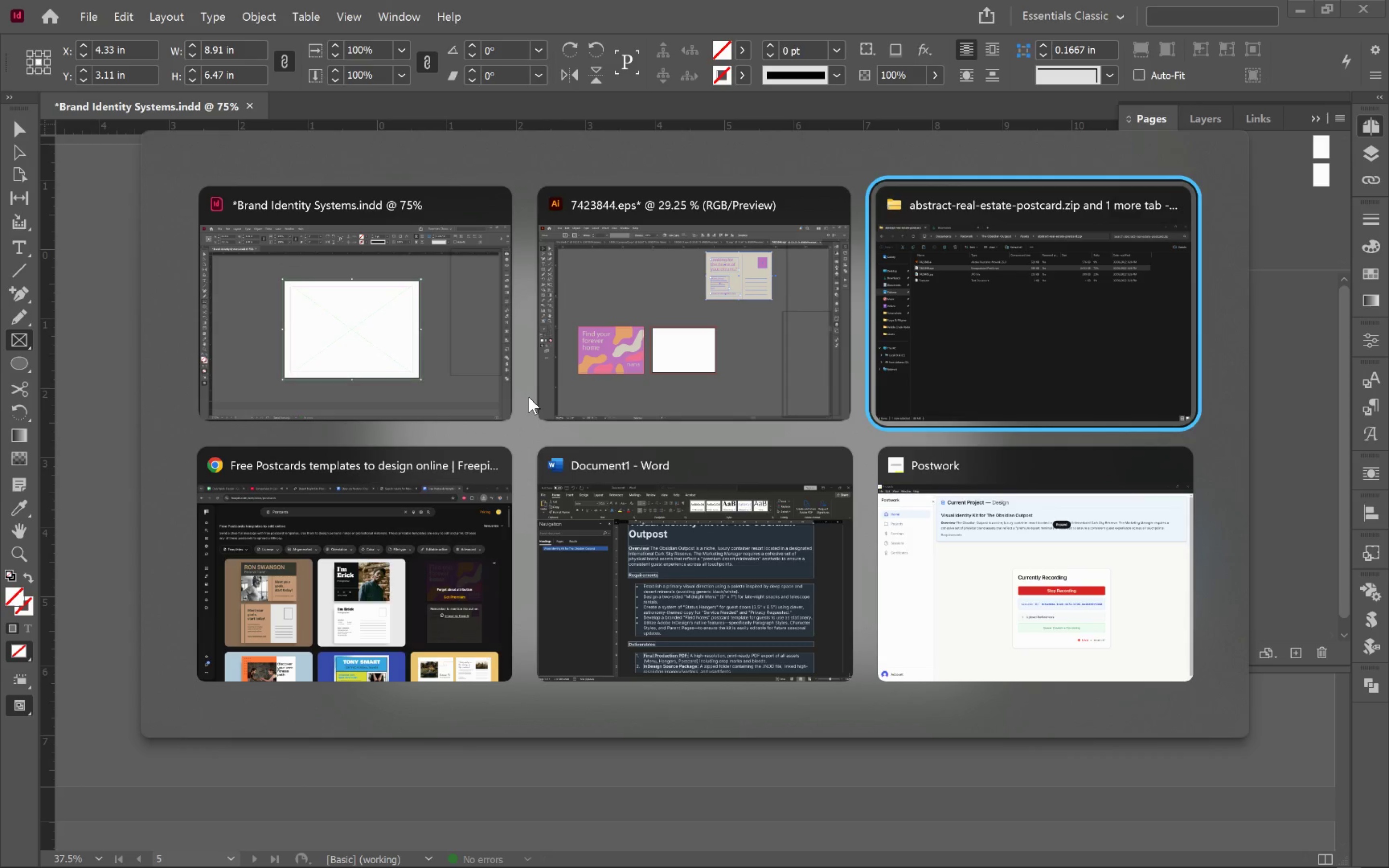 
key(Alt+Tab)
 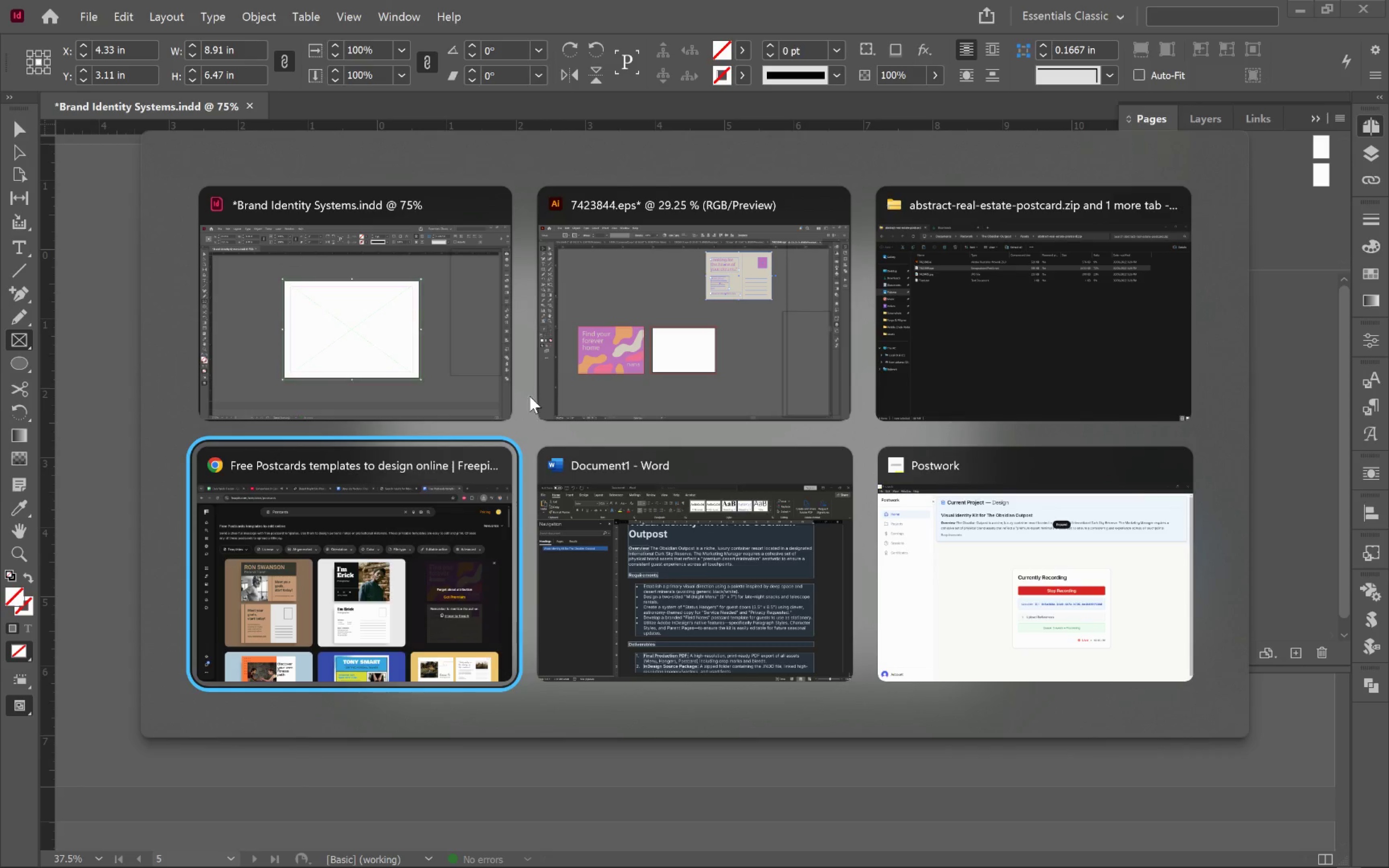 
left_click([1074, 322])
 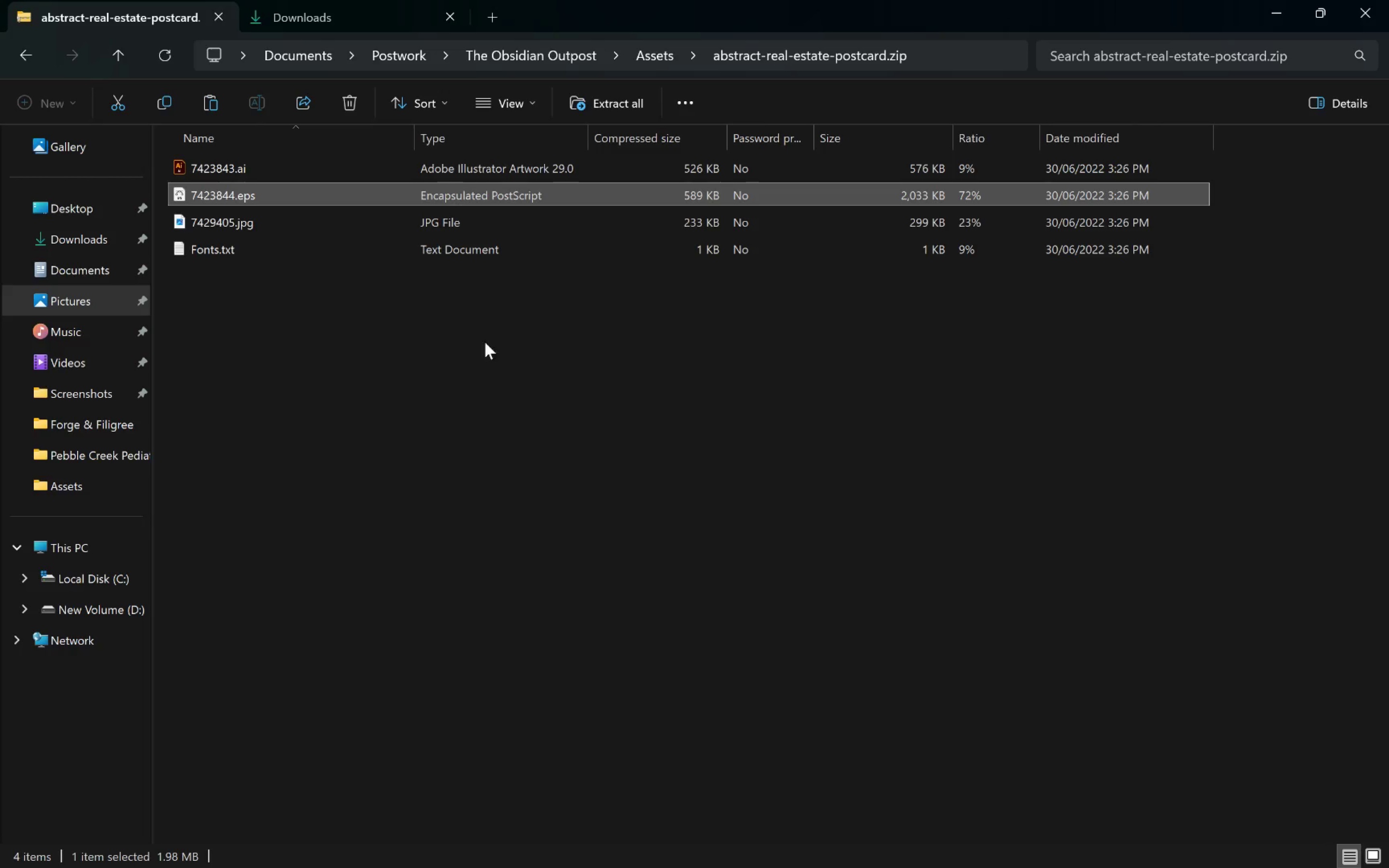 
left_click([455, 439])
 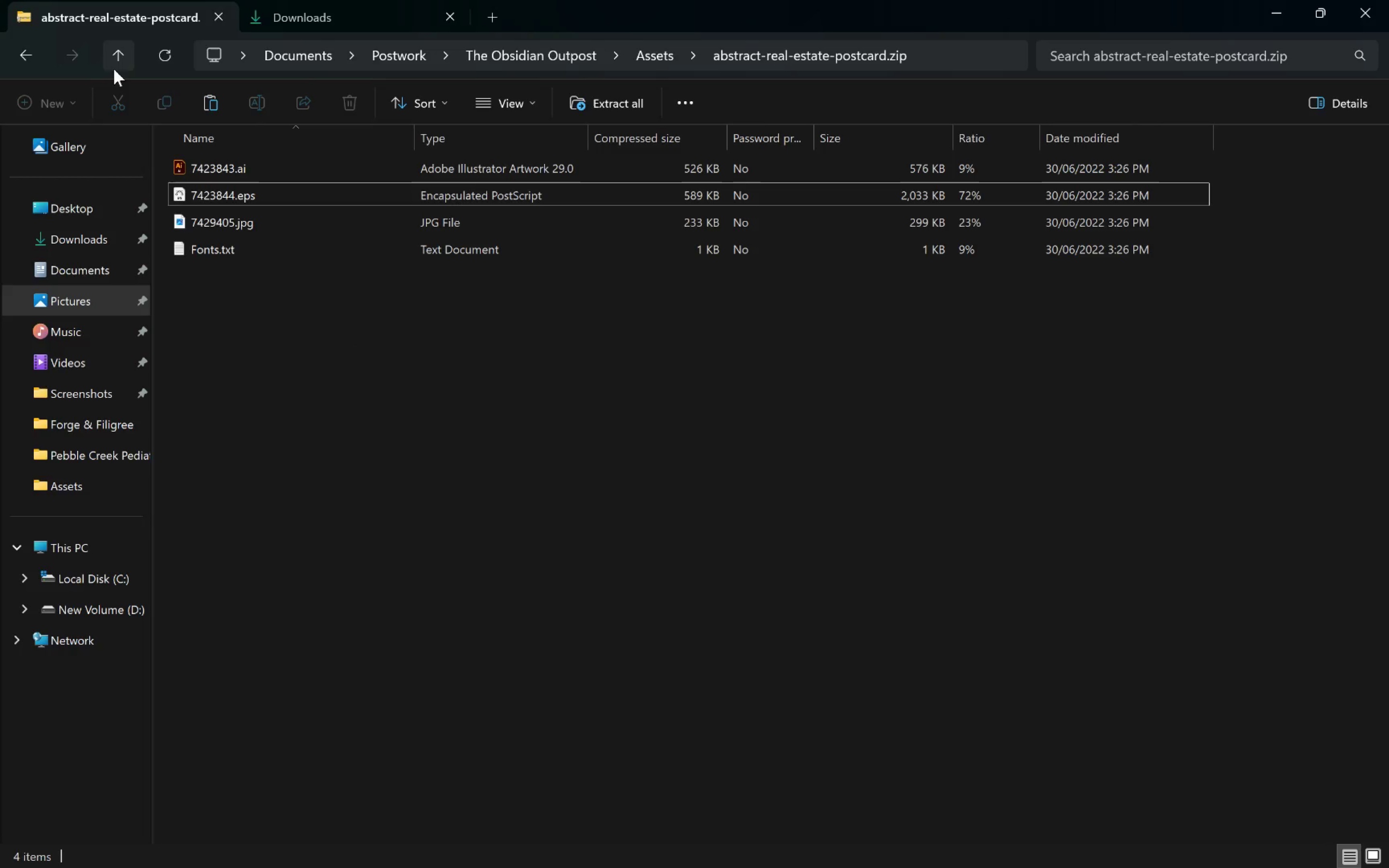 
left_click([117, 59])
 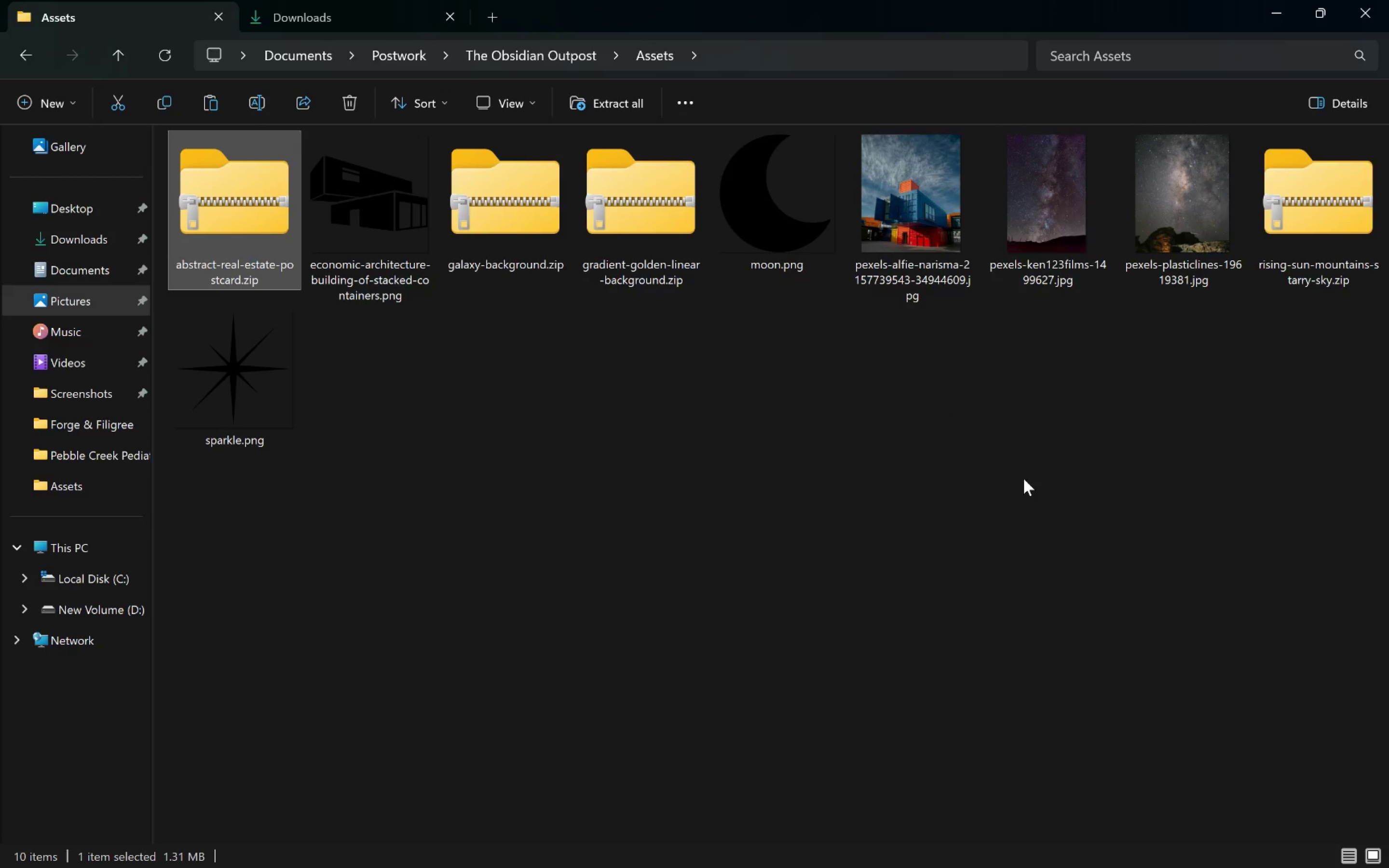 
left_click([1023, 479])
 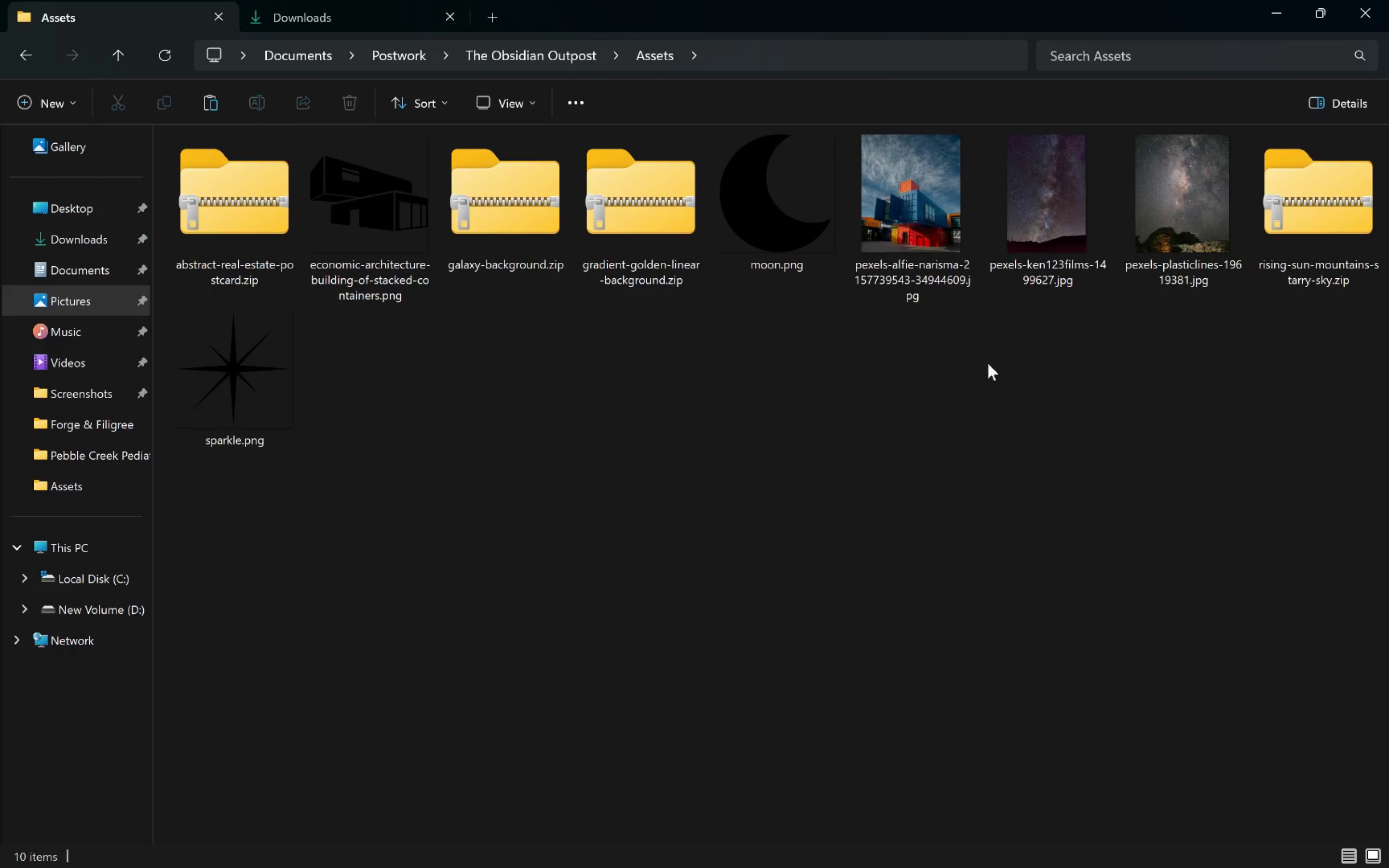 
key(Alt+Tab)
 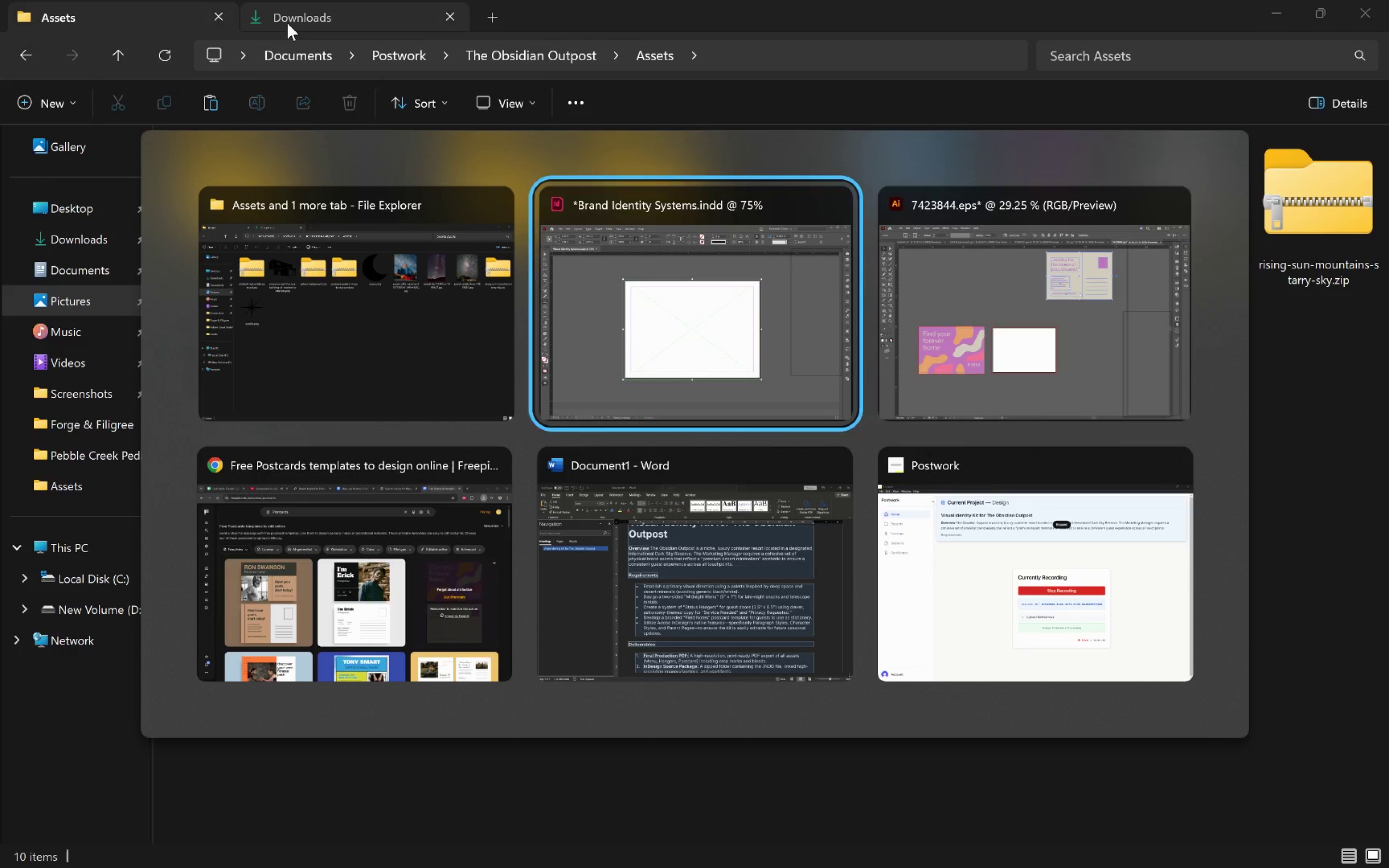 
key(Alt+Tab)
 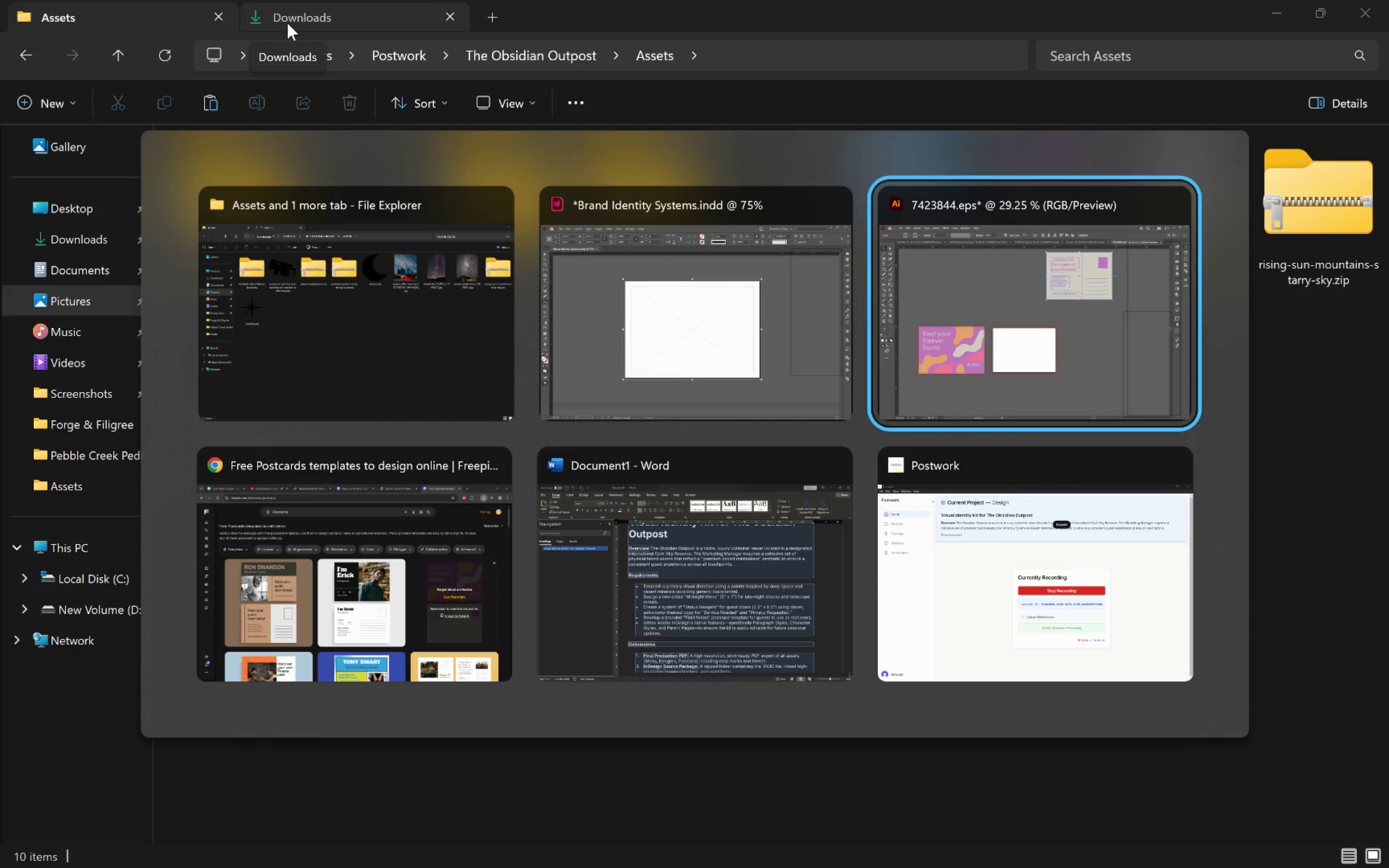 
key(Alt+Tab)
 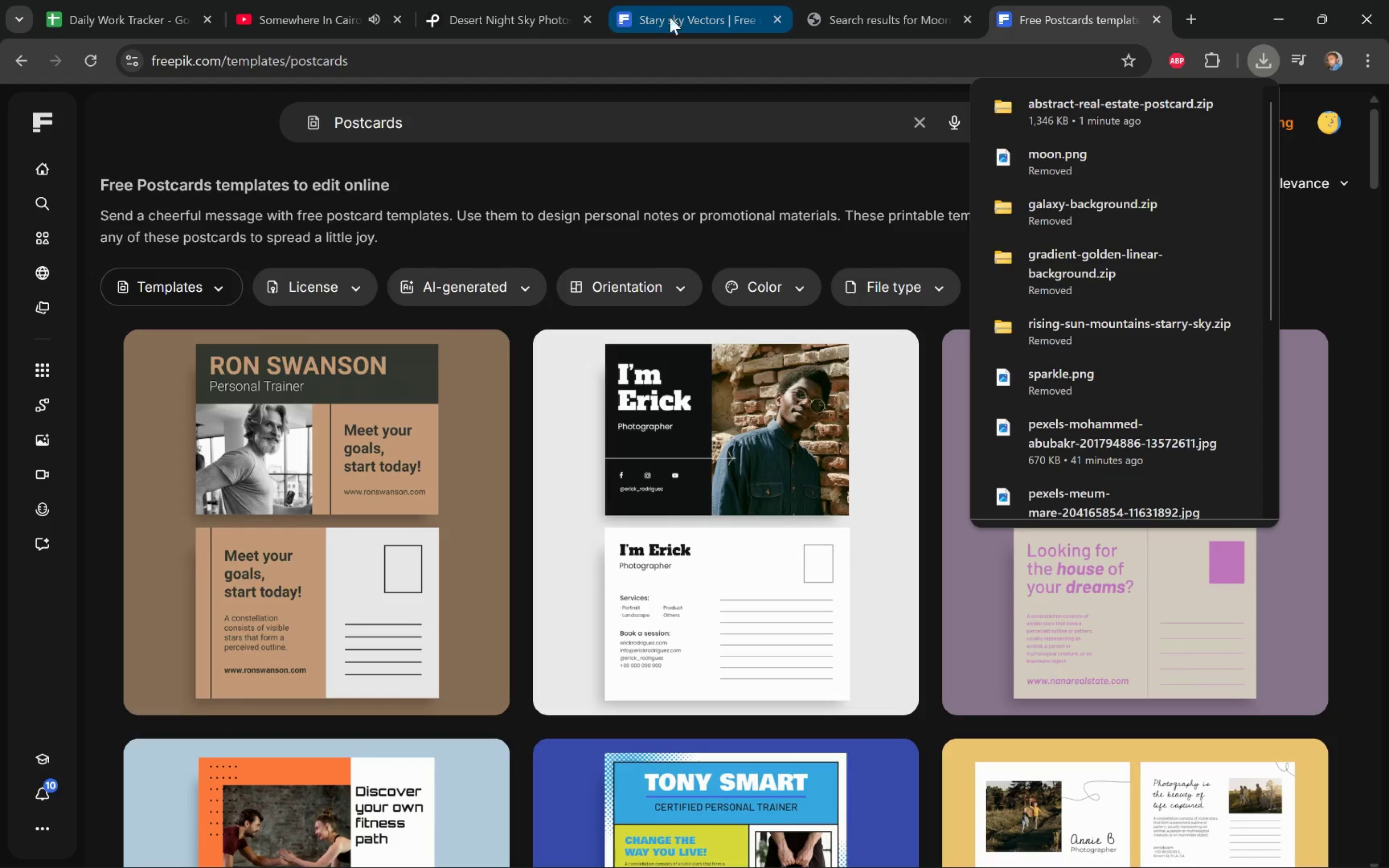 
left_click([499, 13])
 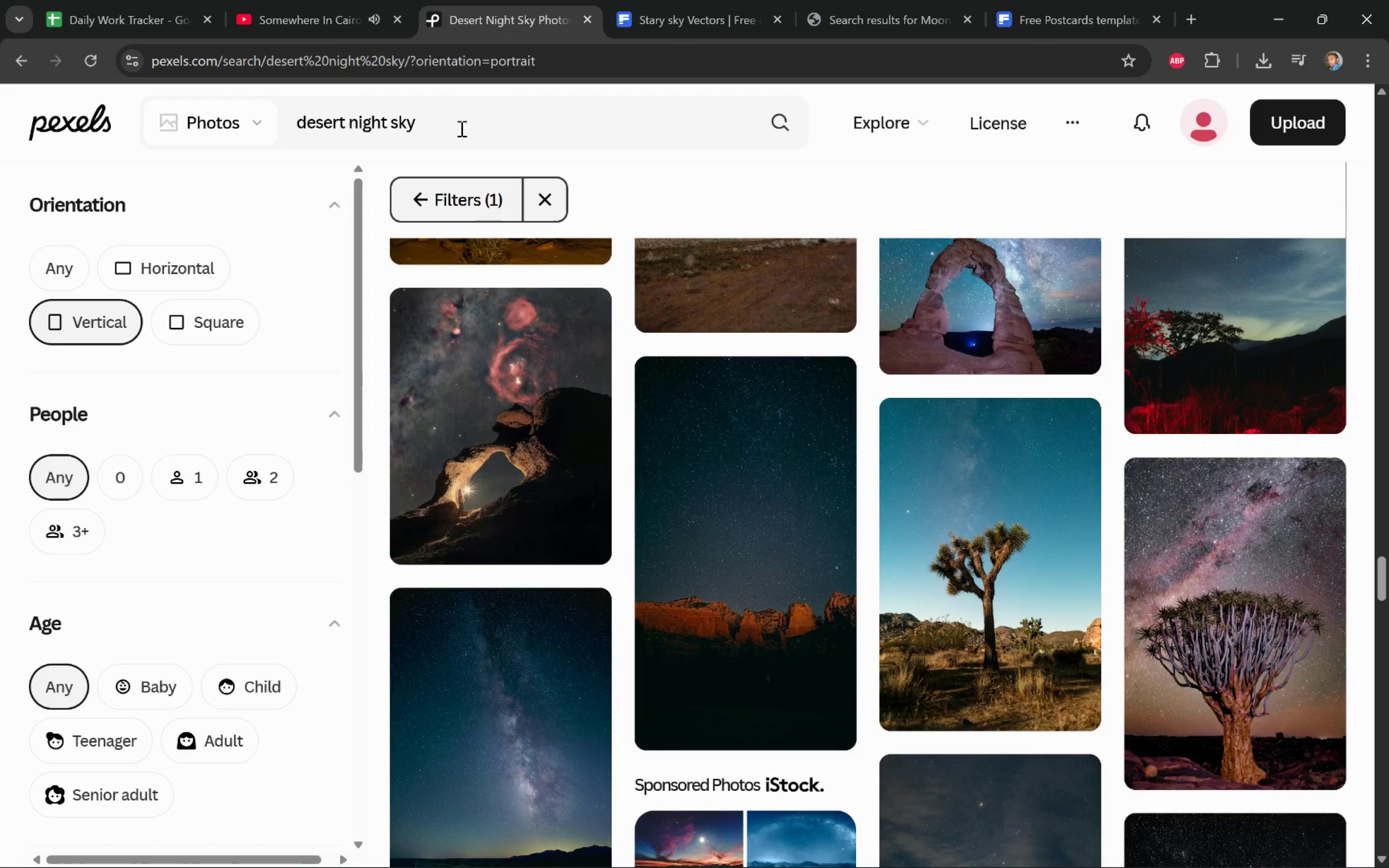 
left_click([182, 262])
 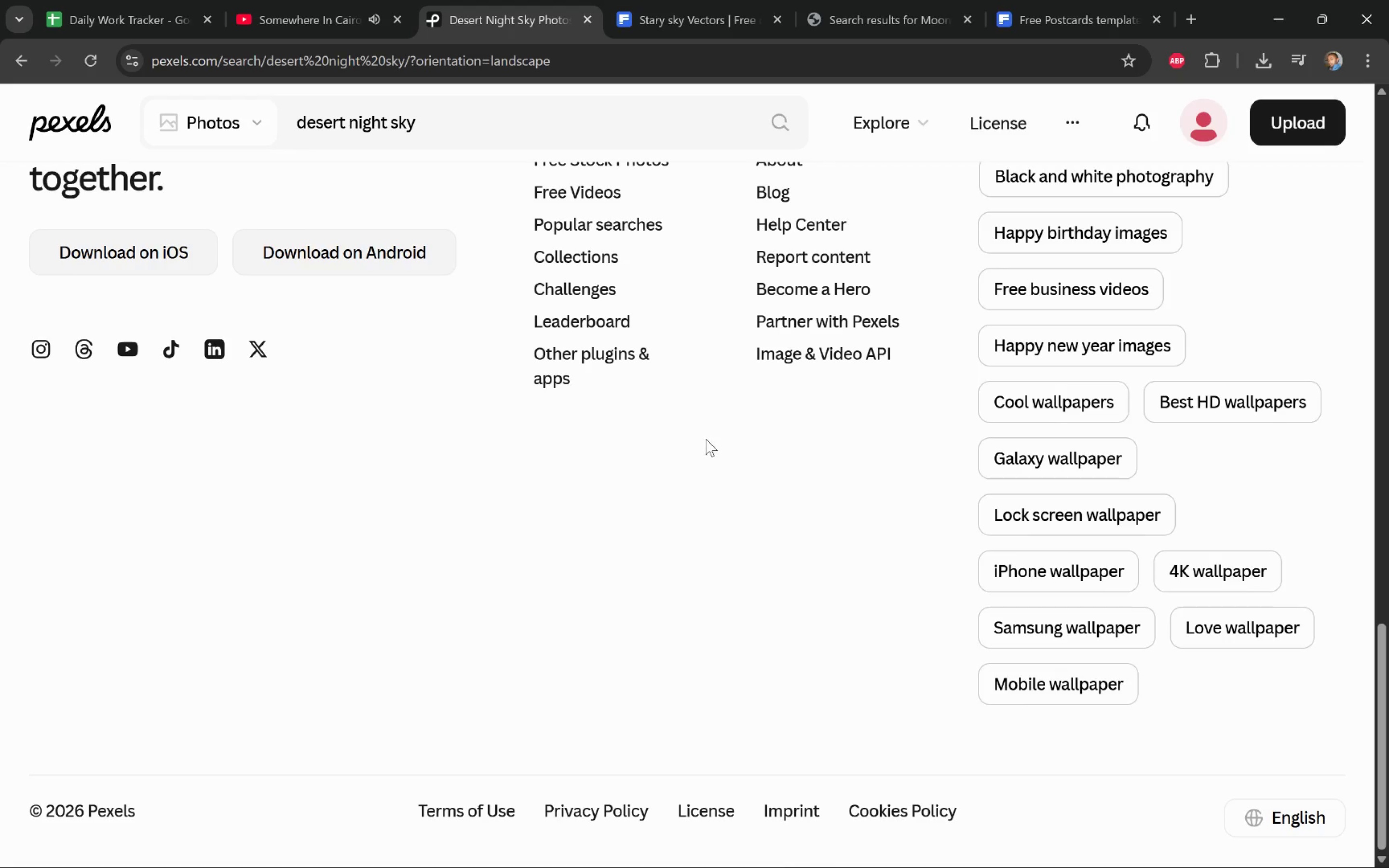 
scroll: coordinate [816, 498], scroll_direction: up, amount: 19.0
 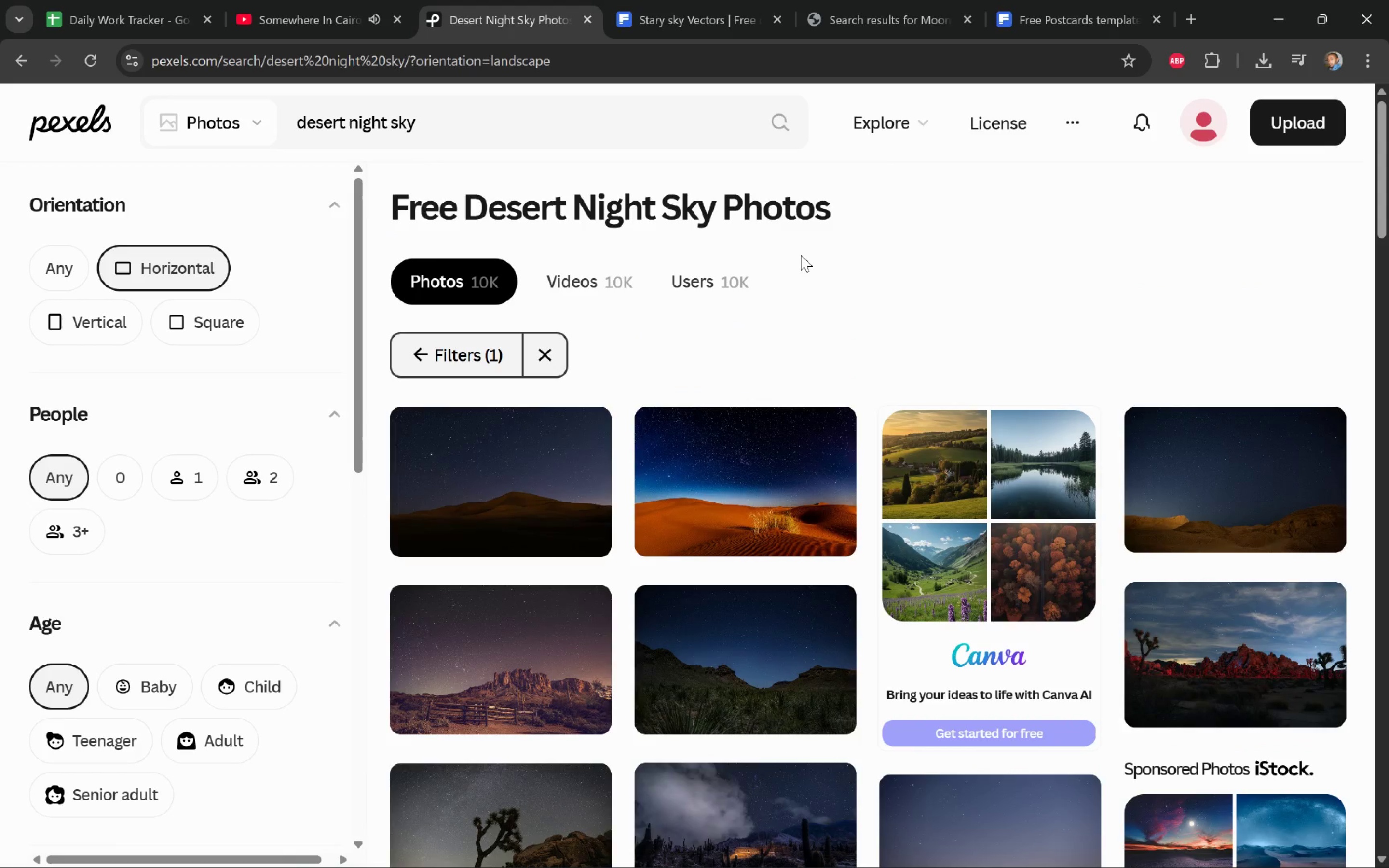 
wait(8.74)
 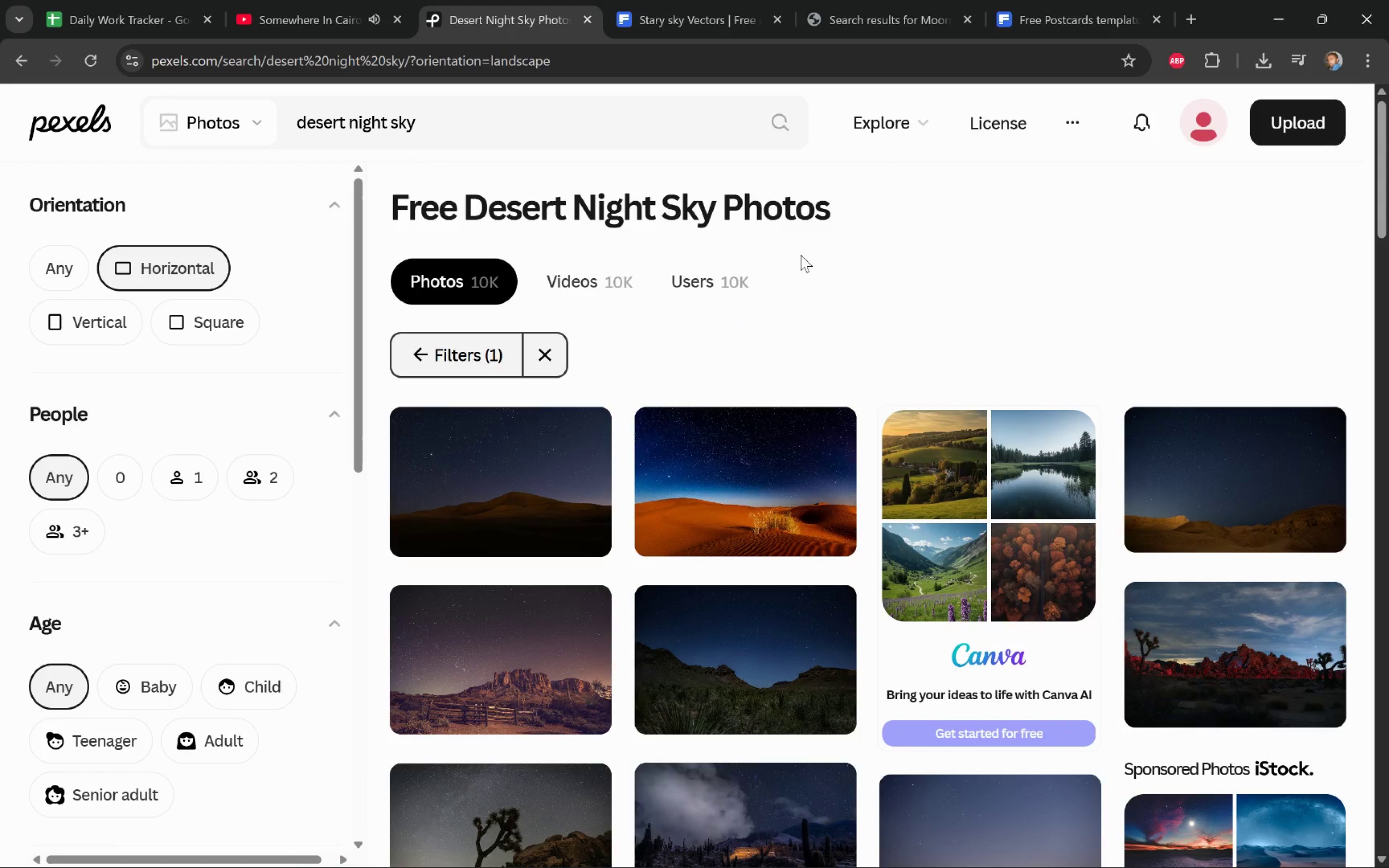 
left_click([479, 358])
 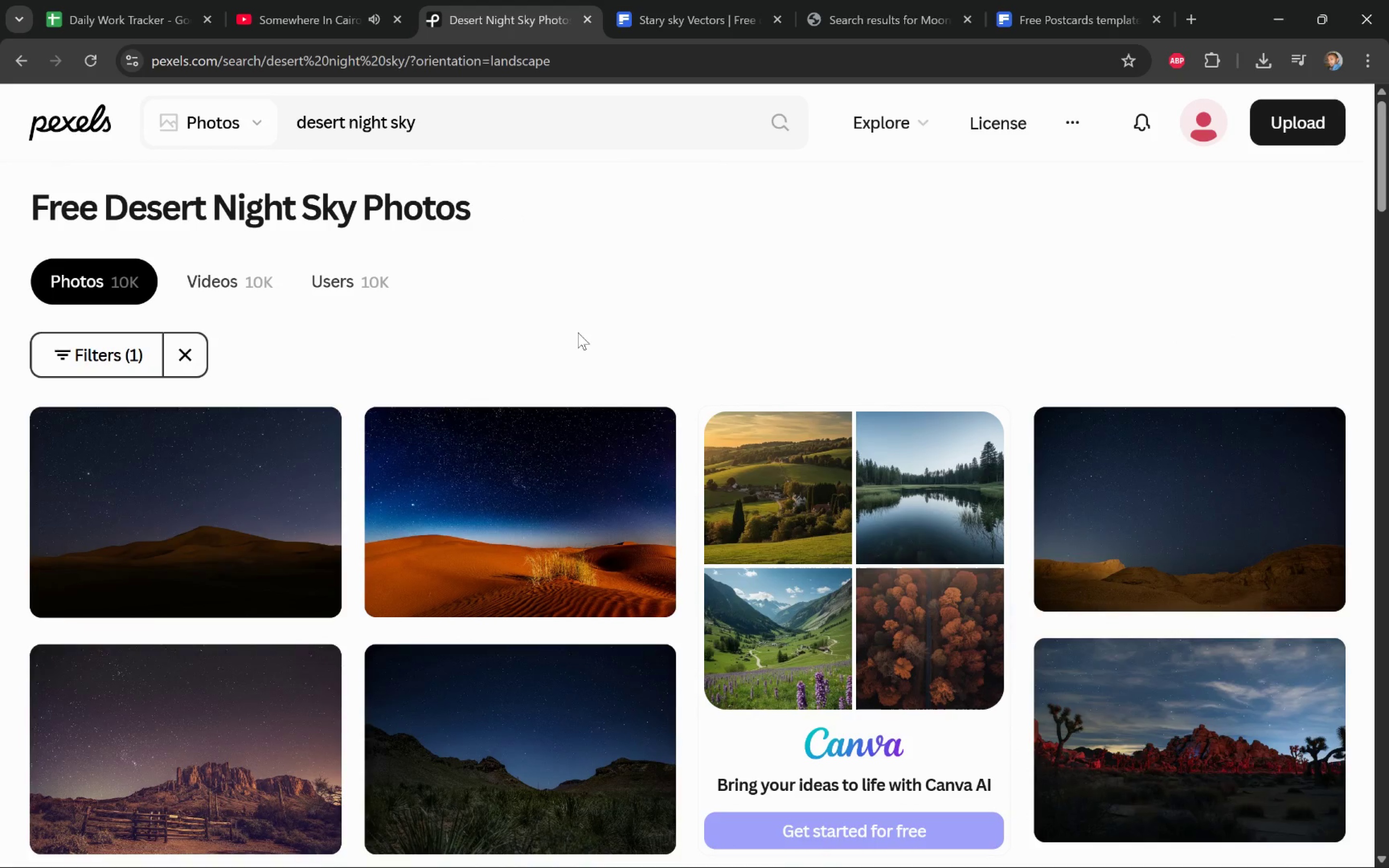 
scroll: coordinate [578, 317], scroll_direction: down, amount: 2.0
 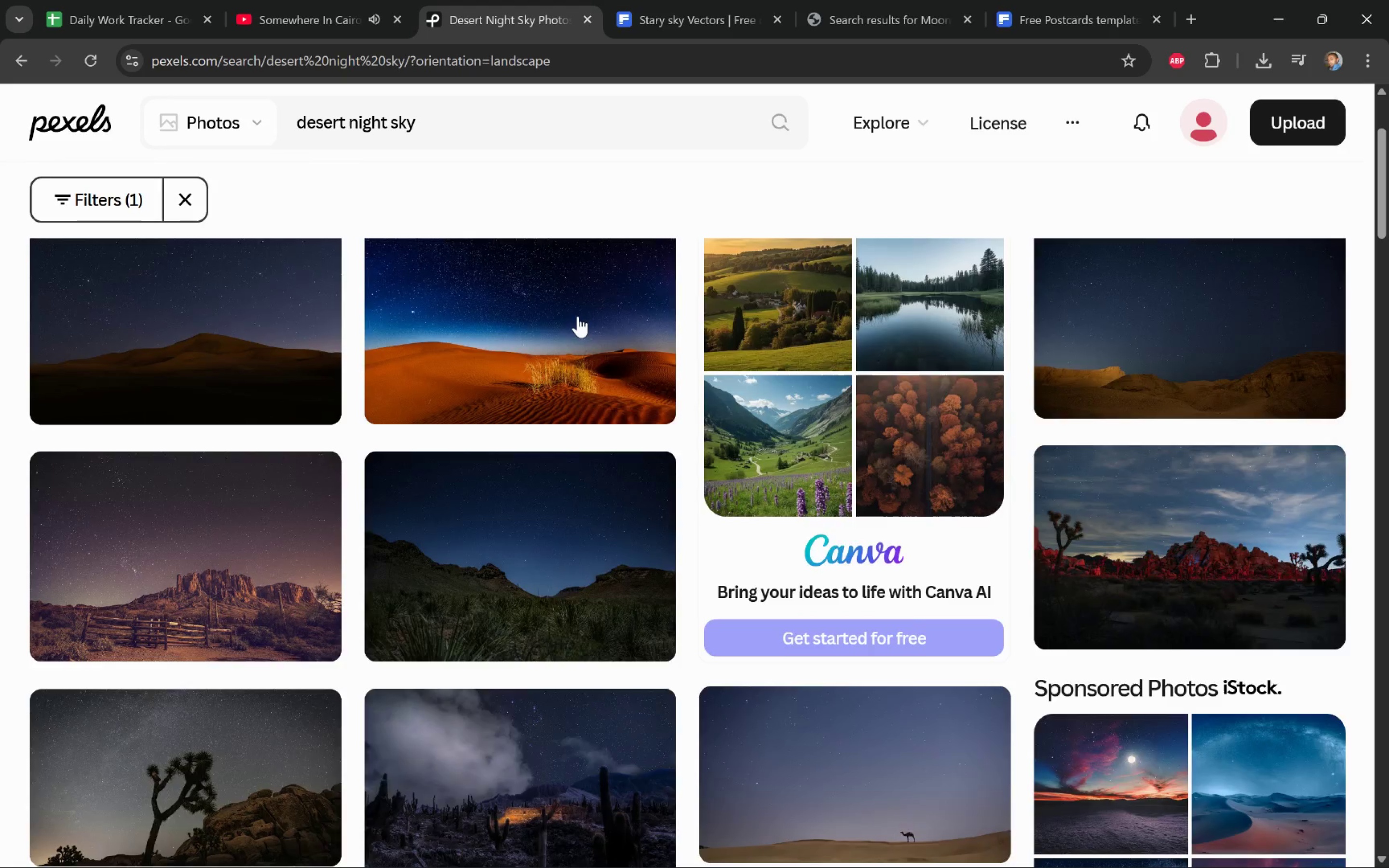 
scroll: coordinate [578, 316], scroll_direction: up, amount: 1.0
 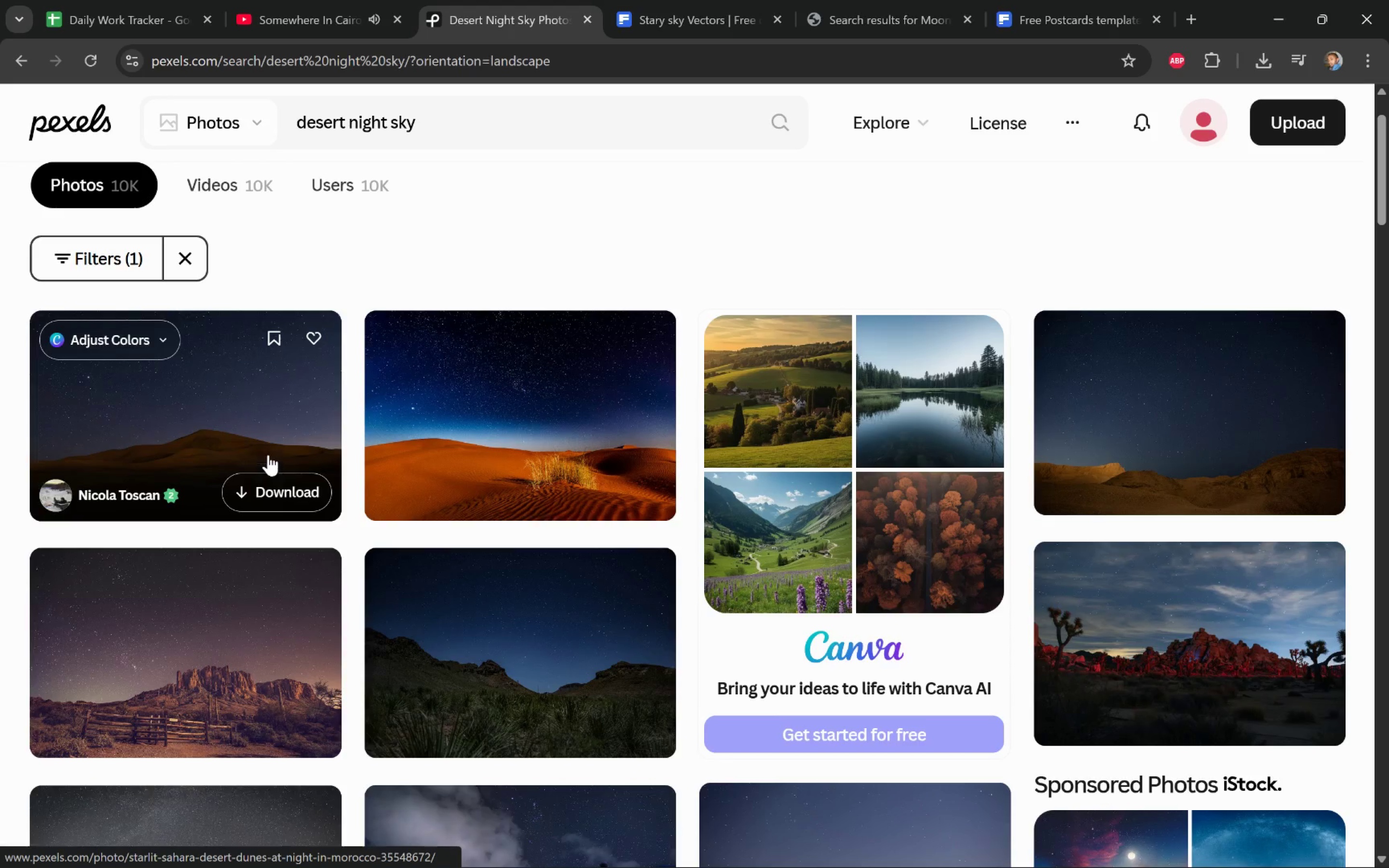 
scroll: coordinate [272, 430], scroll_direction: down, amount: 6.0
 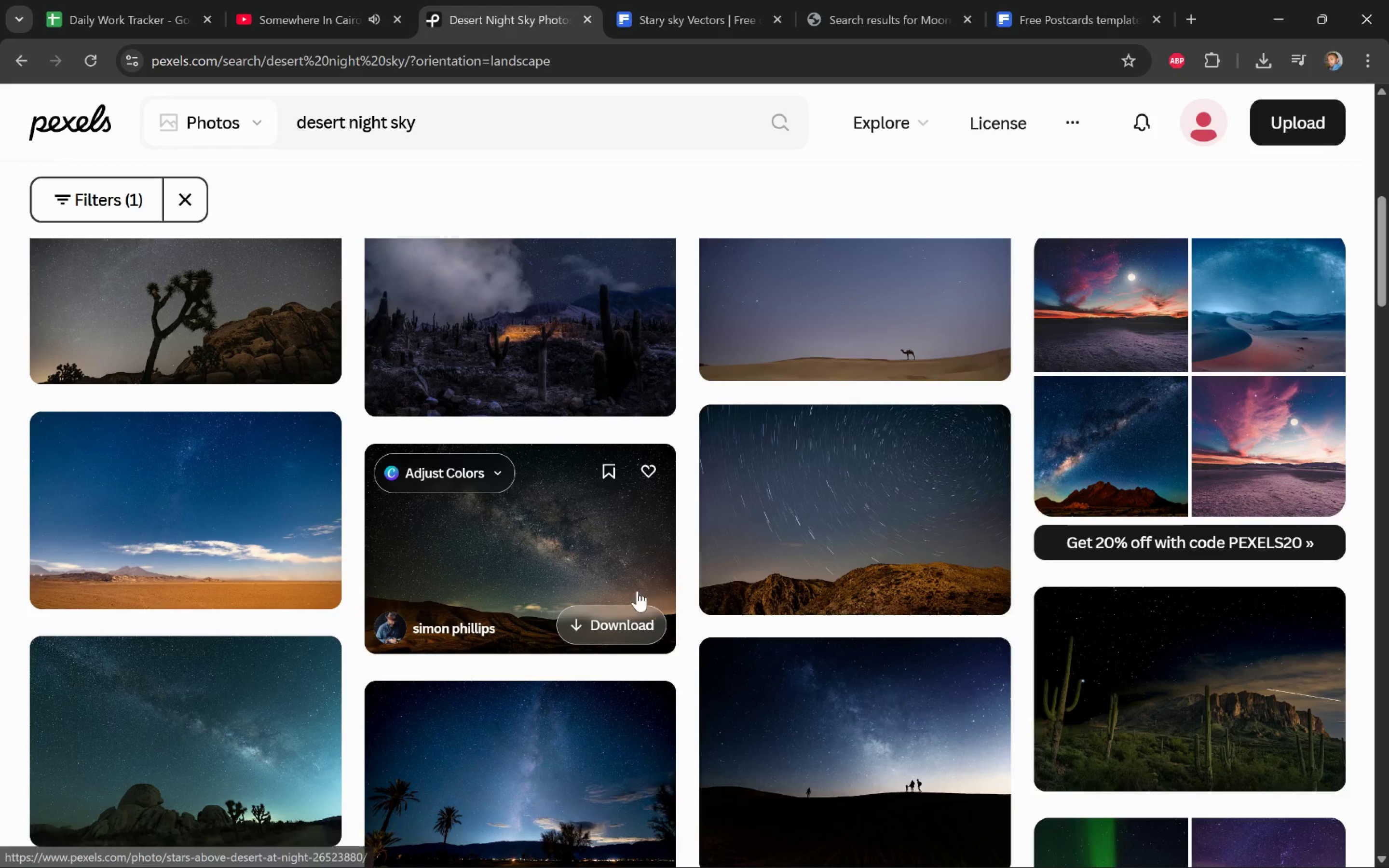 
left_click([631, 620])
 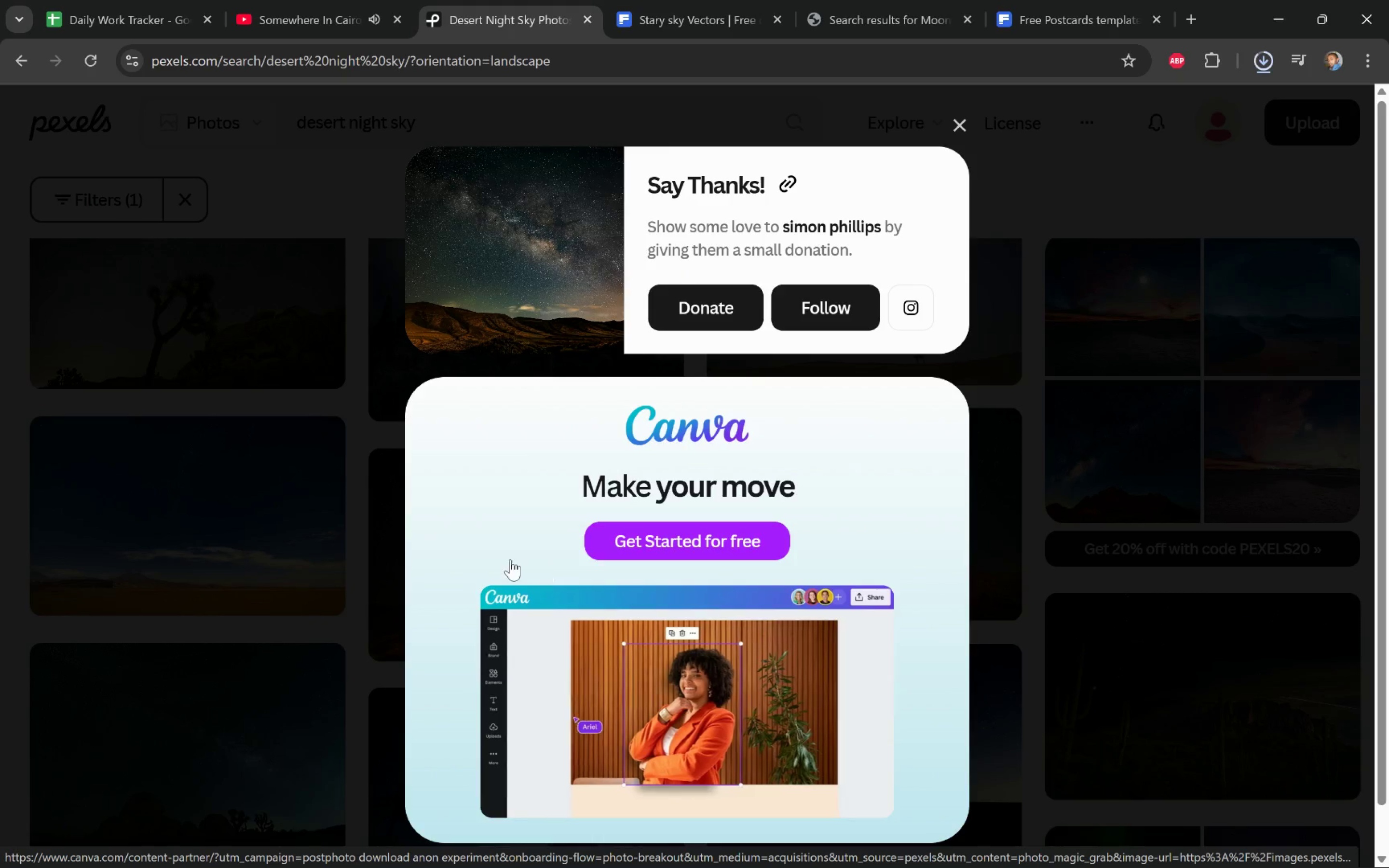 
wait(5.3)
 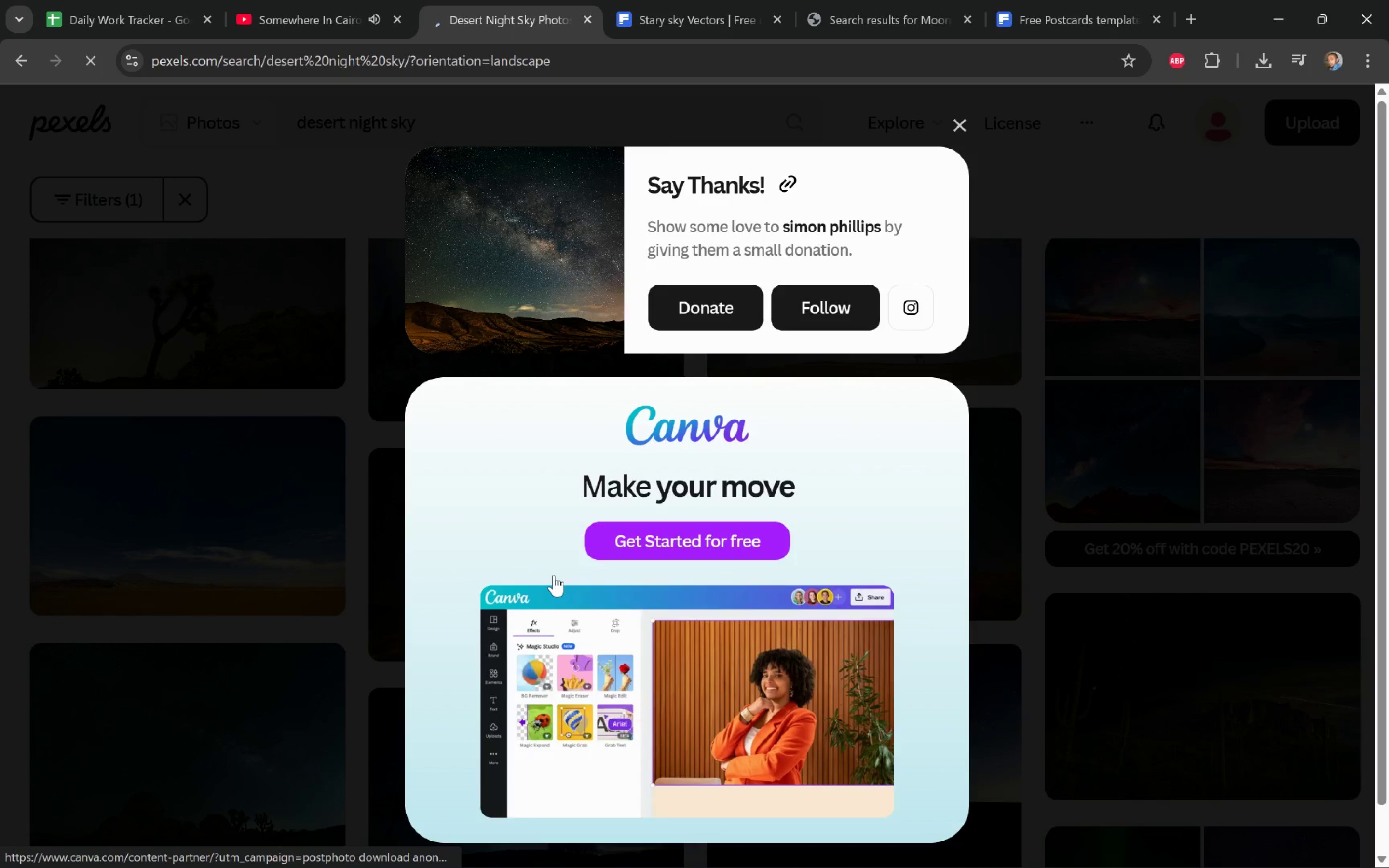 
key(Alt+Tab)
 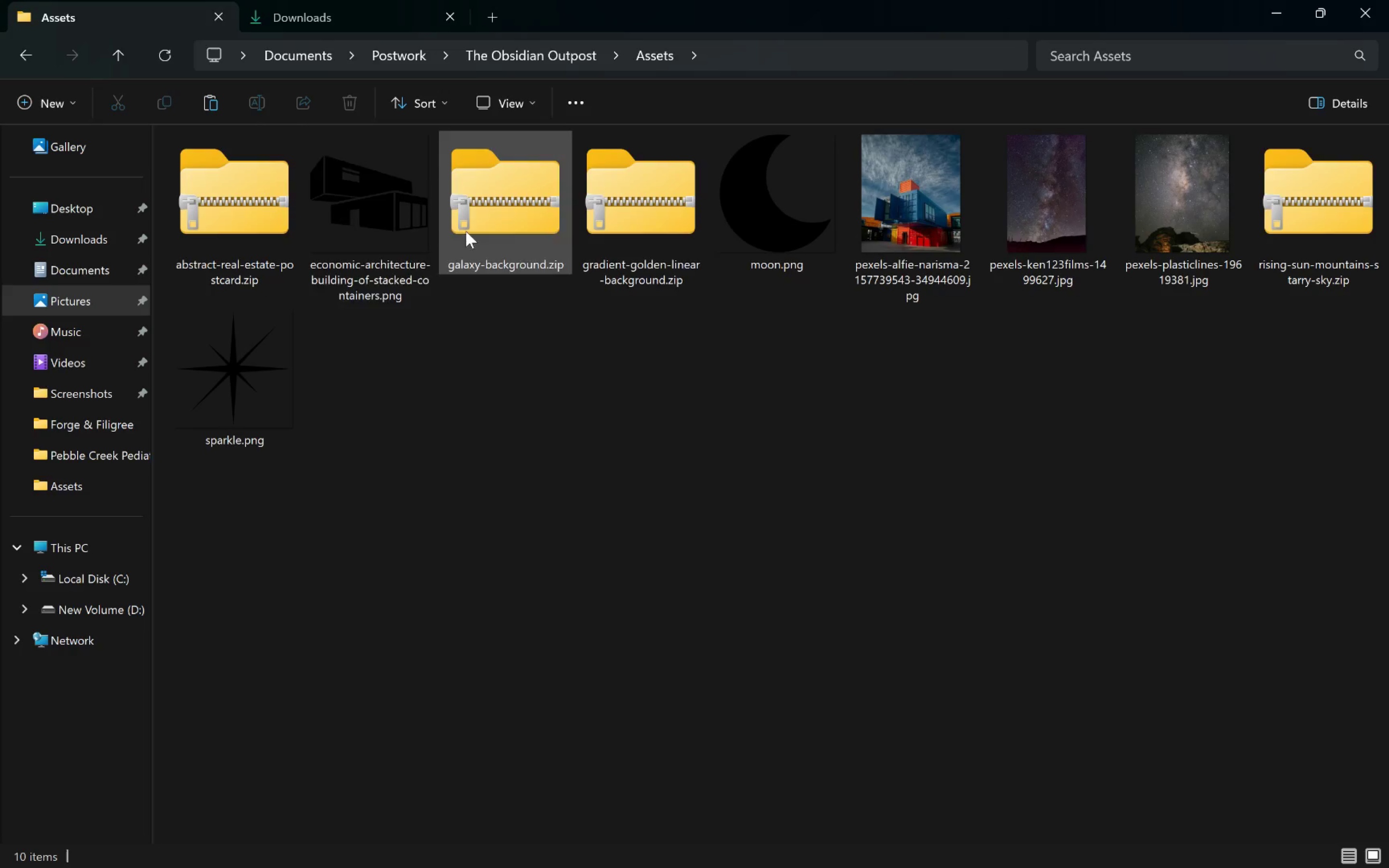 
left_click([626, 445])
 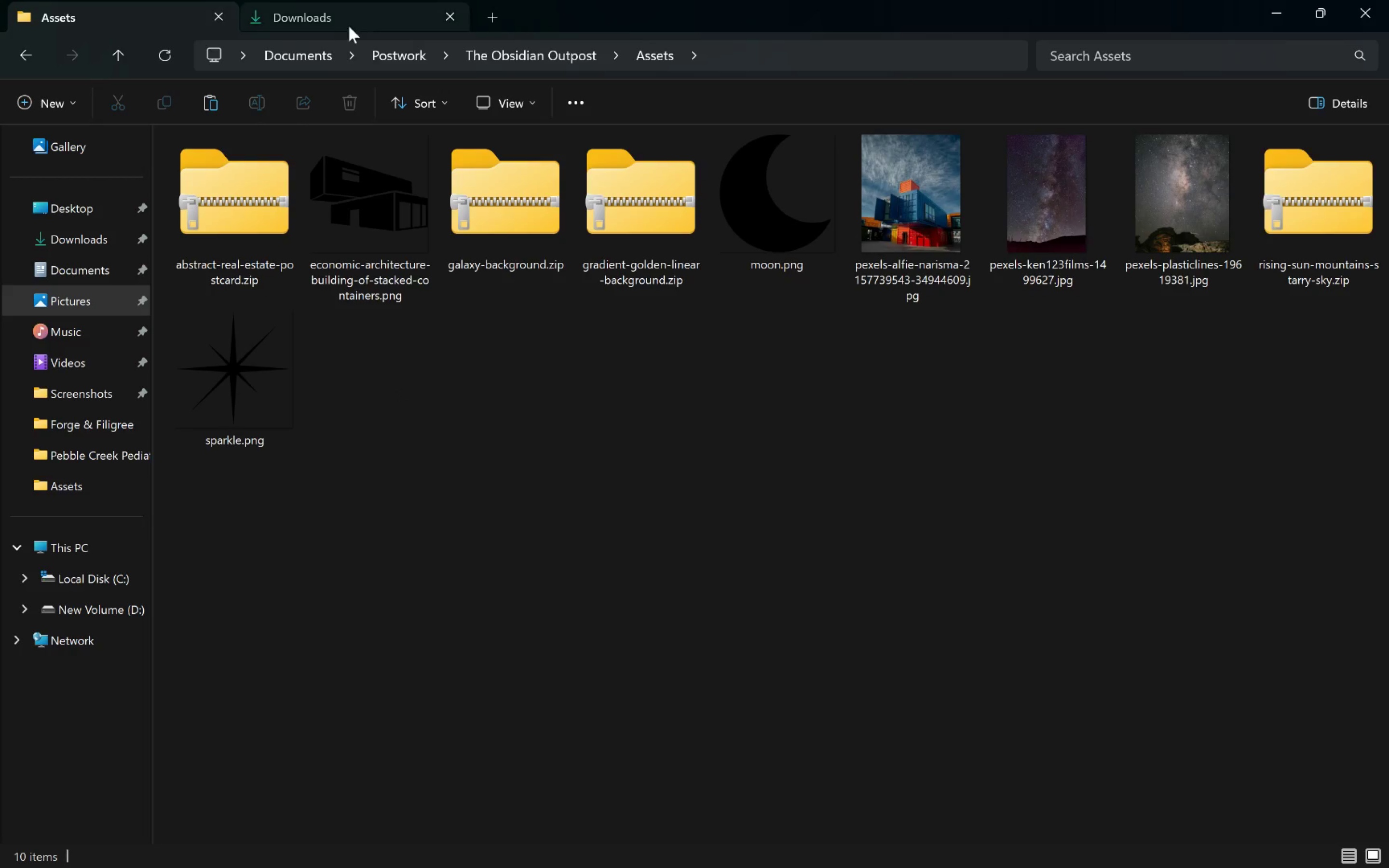 
left_click([337, 22])
 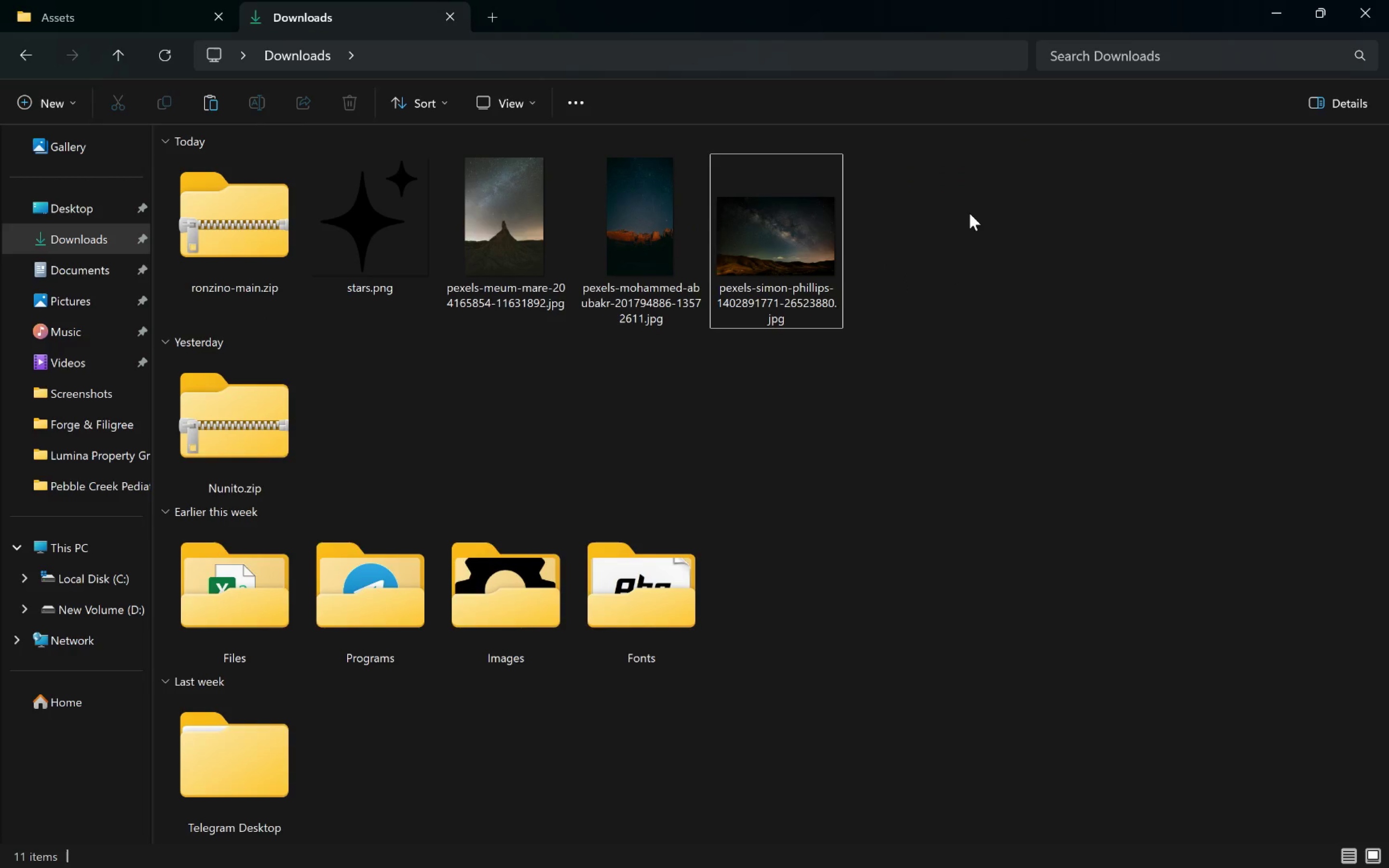 
left_click_drag(start_coordinate=[972, 186], to_coordinate=[319, 248])
 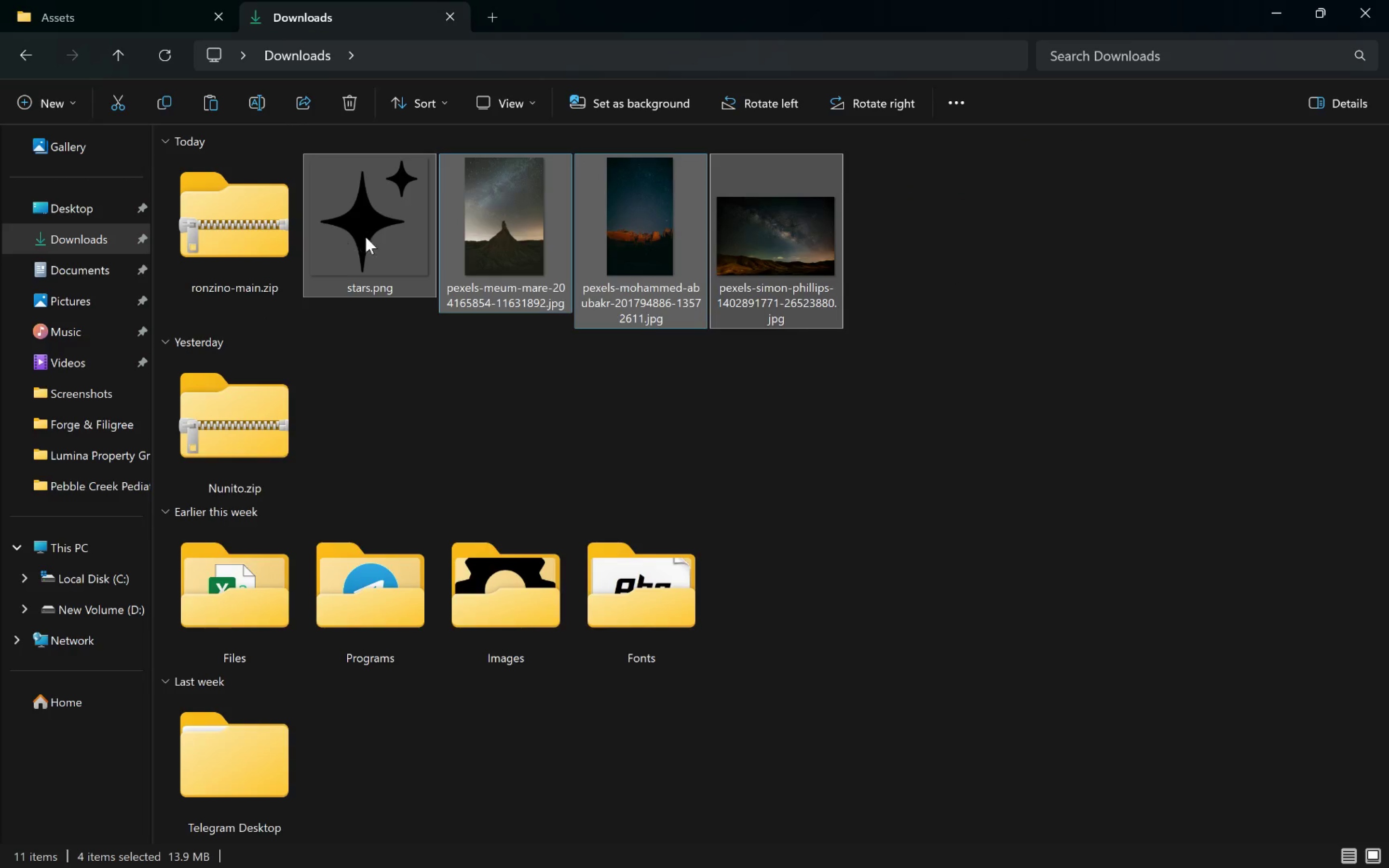 
left_click_drag(start_coordinate=[368, 236], to_coordinate=[708, 544])
 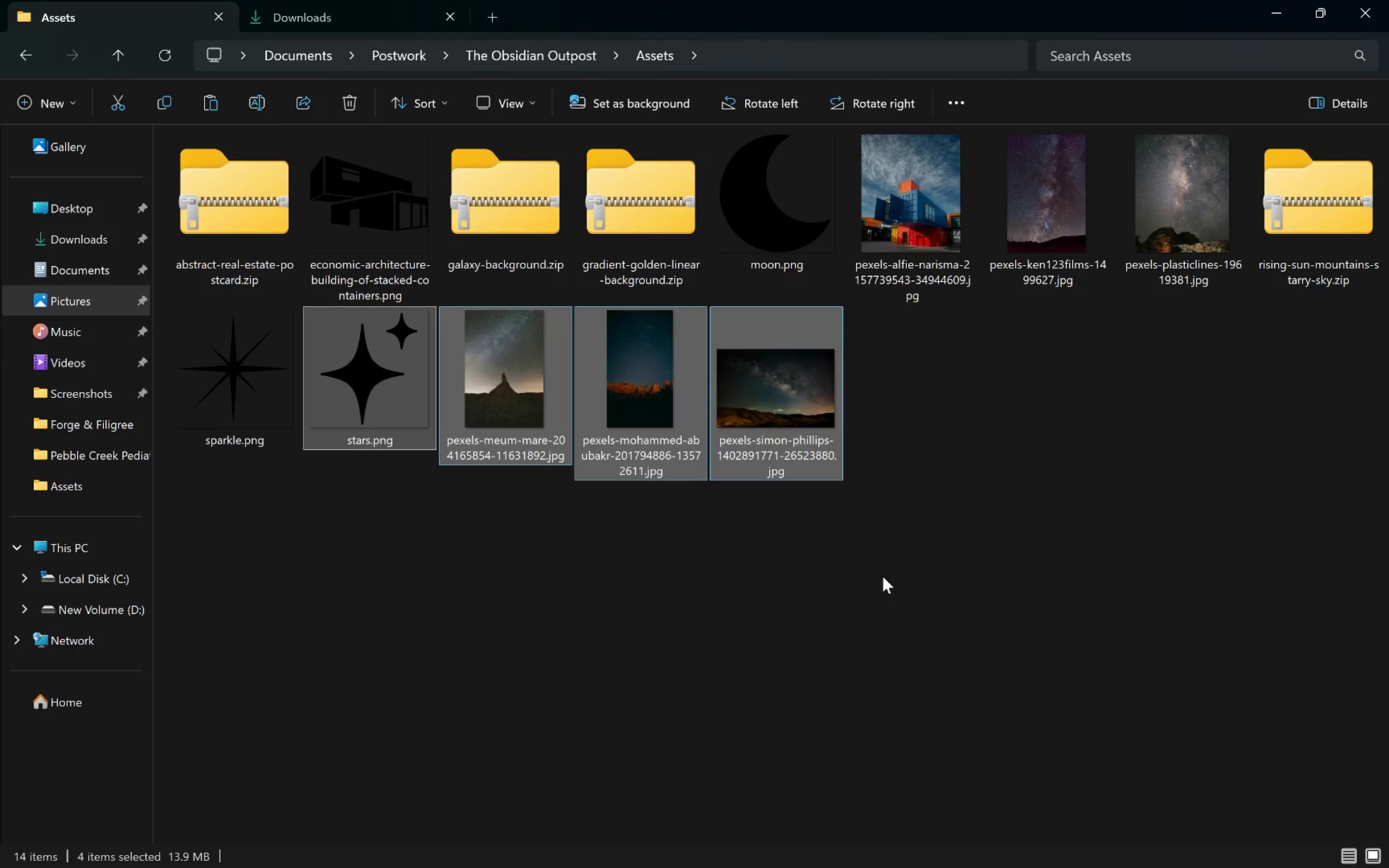 
left_click([906, 581])
 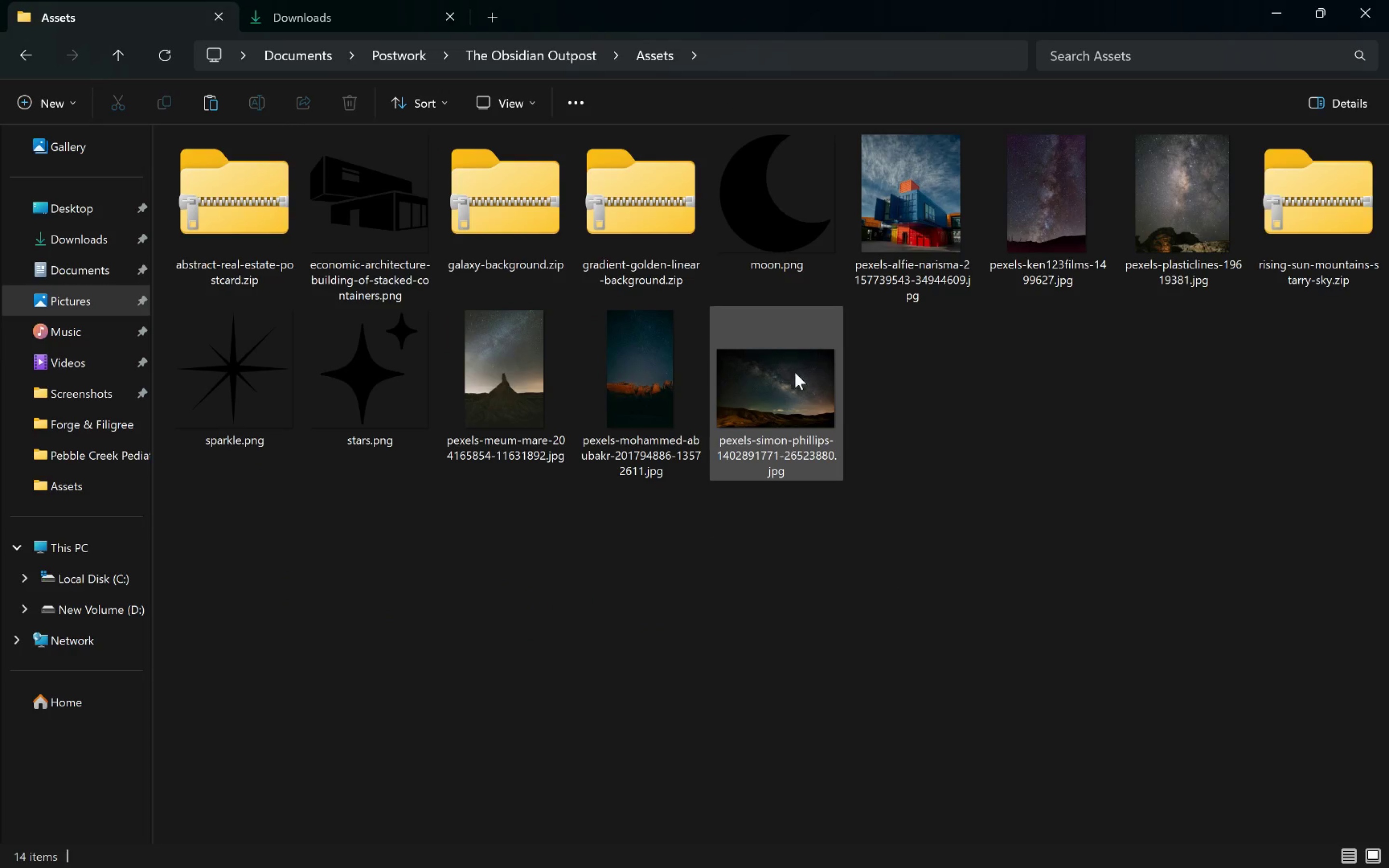 
left_click([797, 379])
 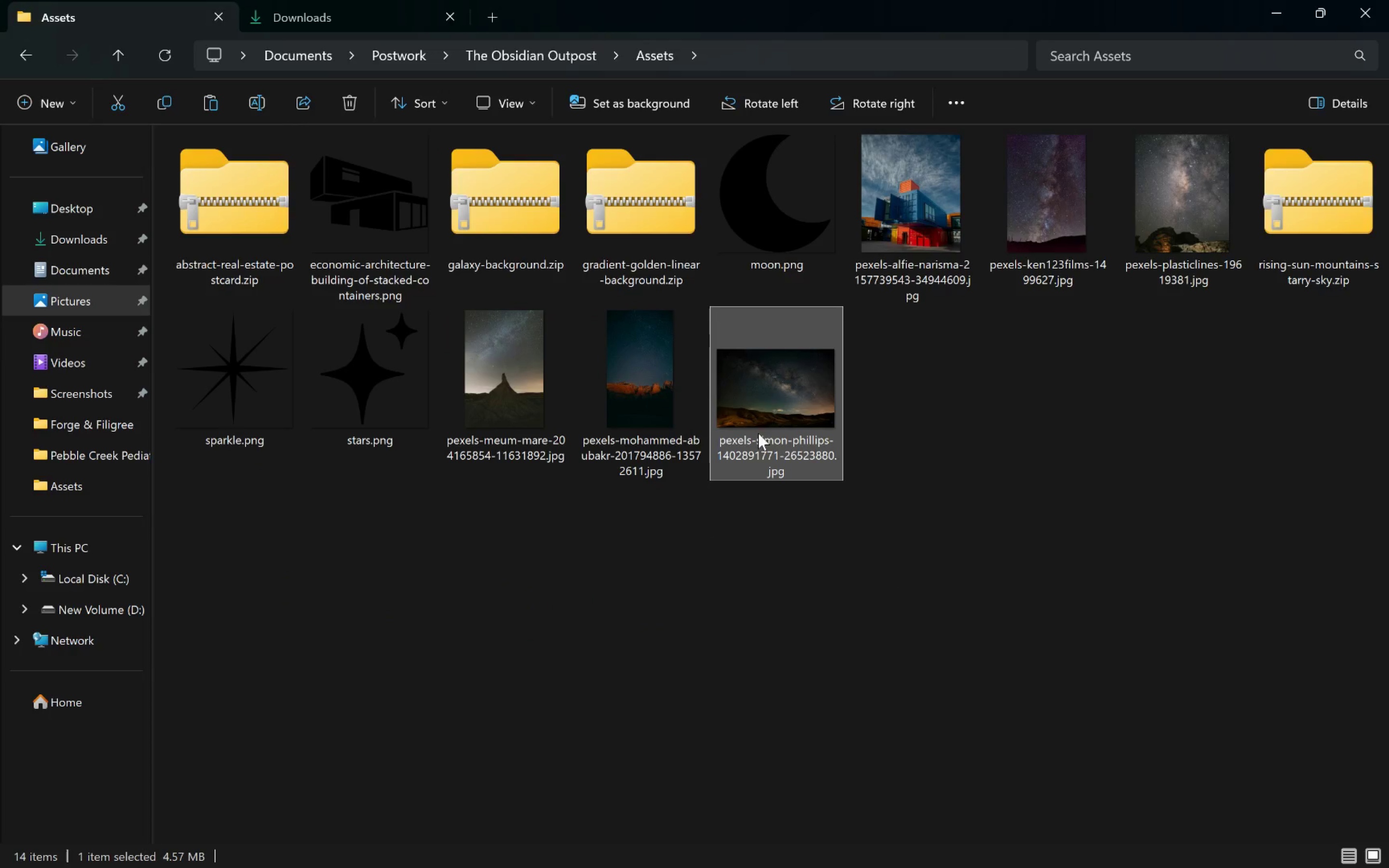 
left_click_drag(start_coordinate=[780, 407], to_coordinate=[545, 432])
 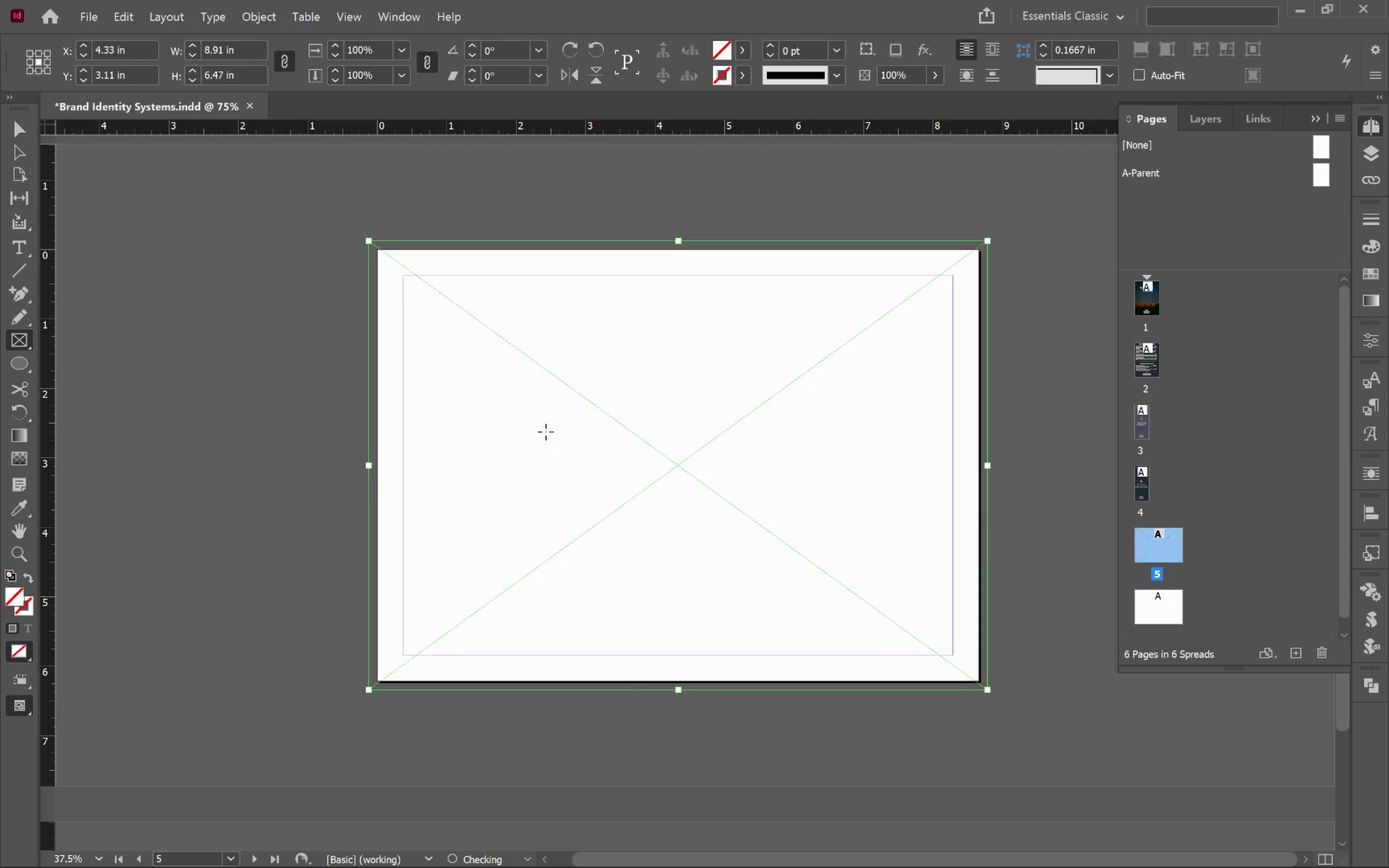 
key(Alt+Tab)
 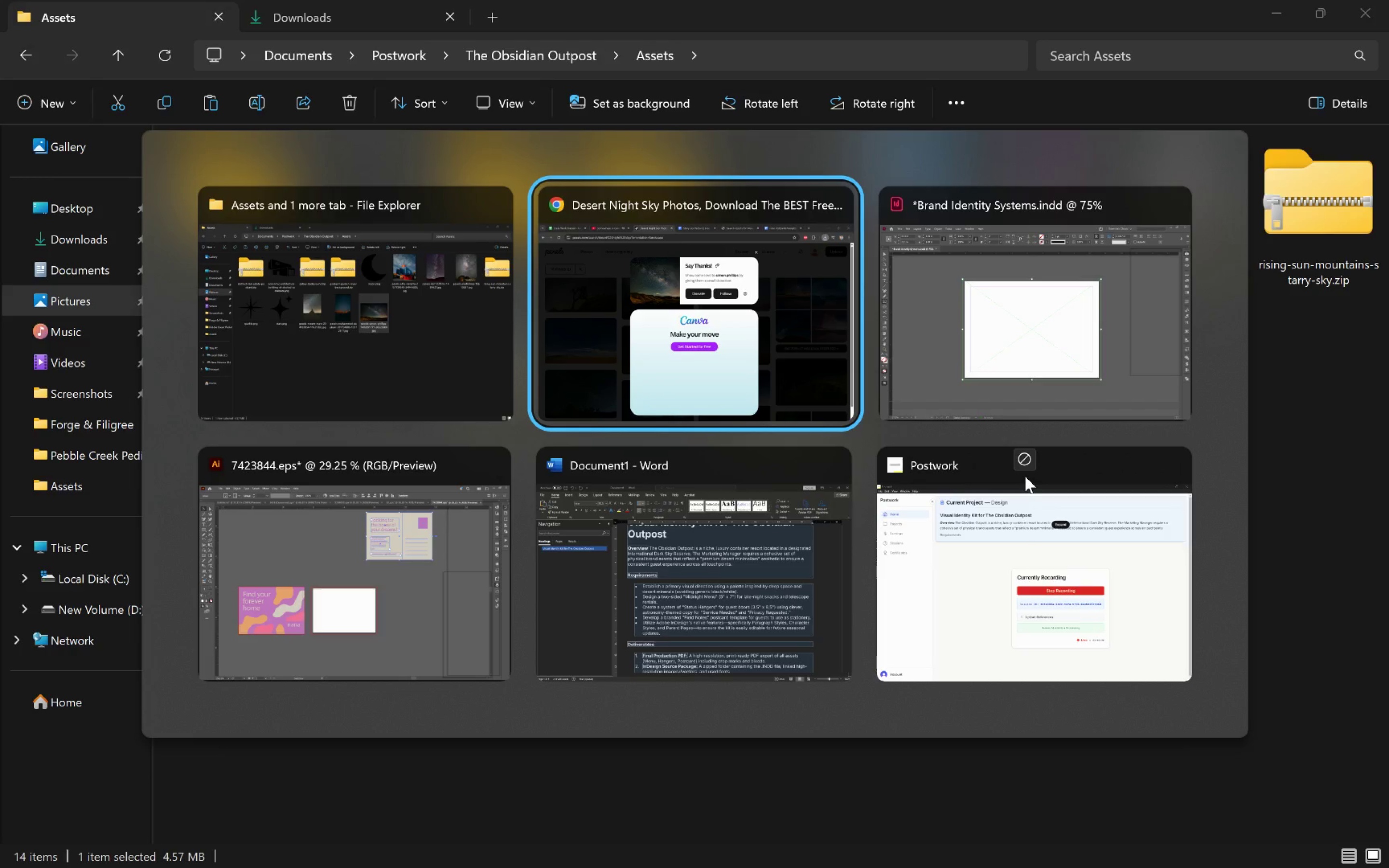 
key(Alt+Tab)
 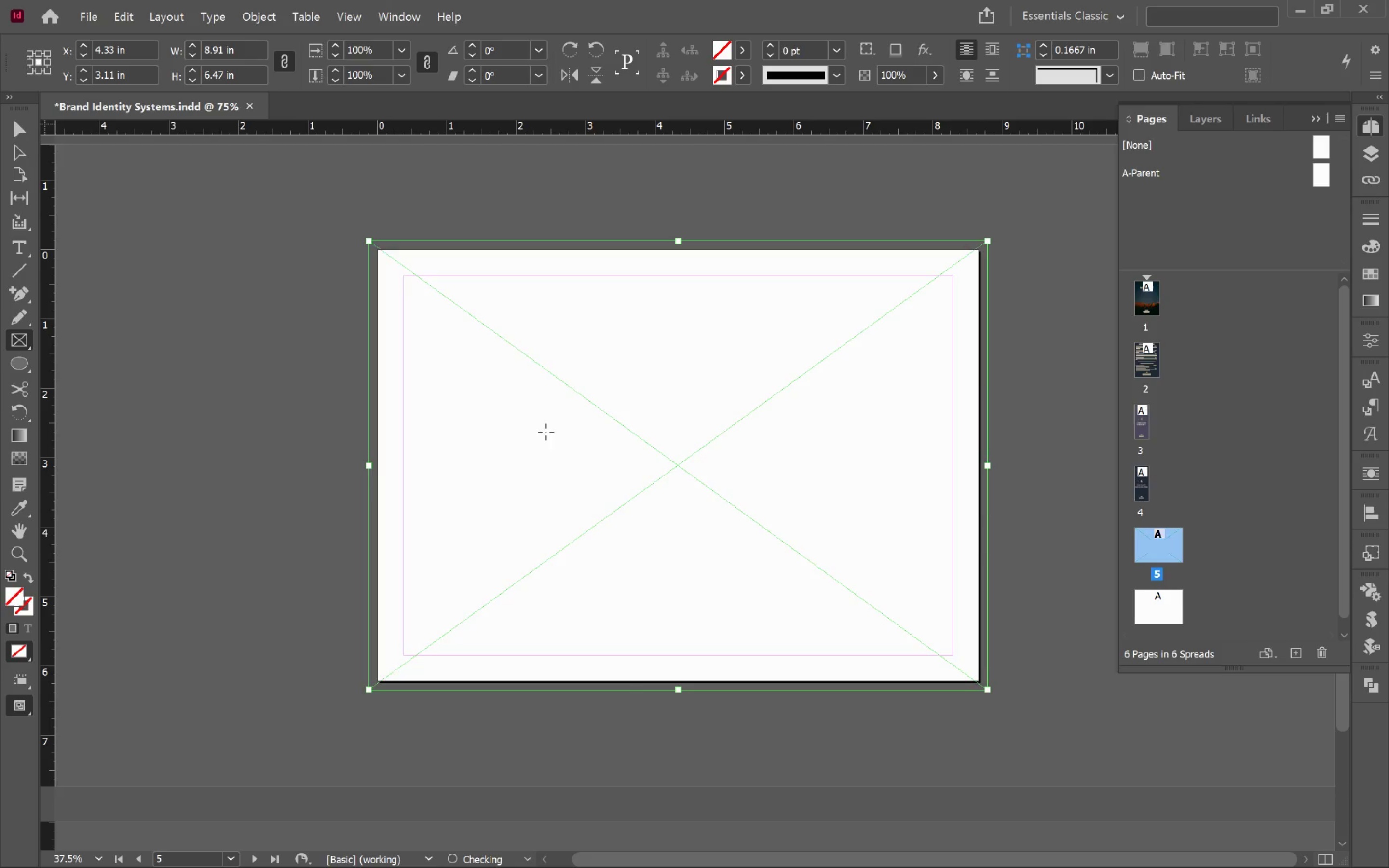 
key(Alt+Control+Shift+C)
 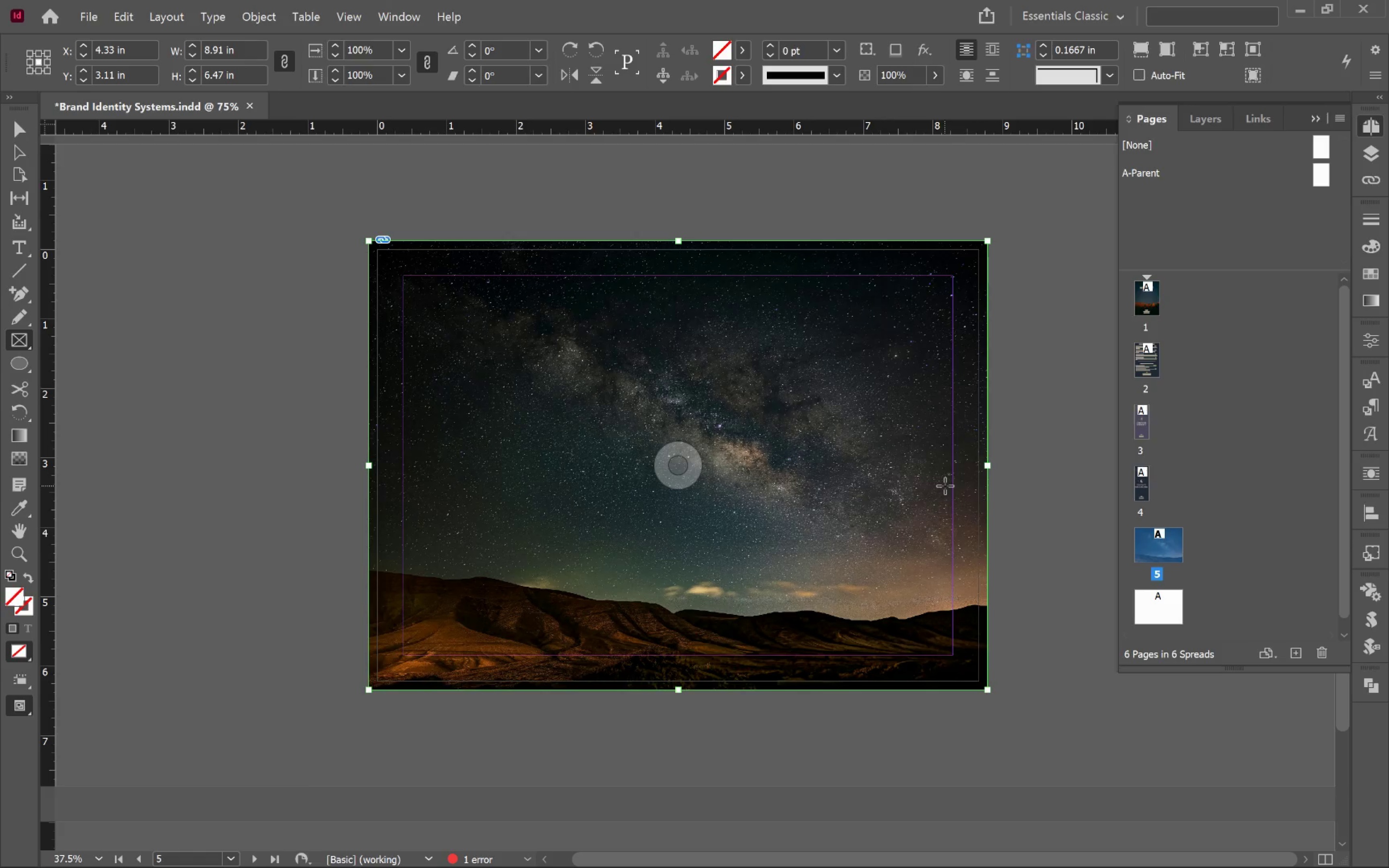 
key(V)
 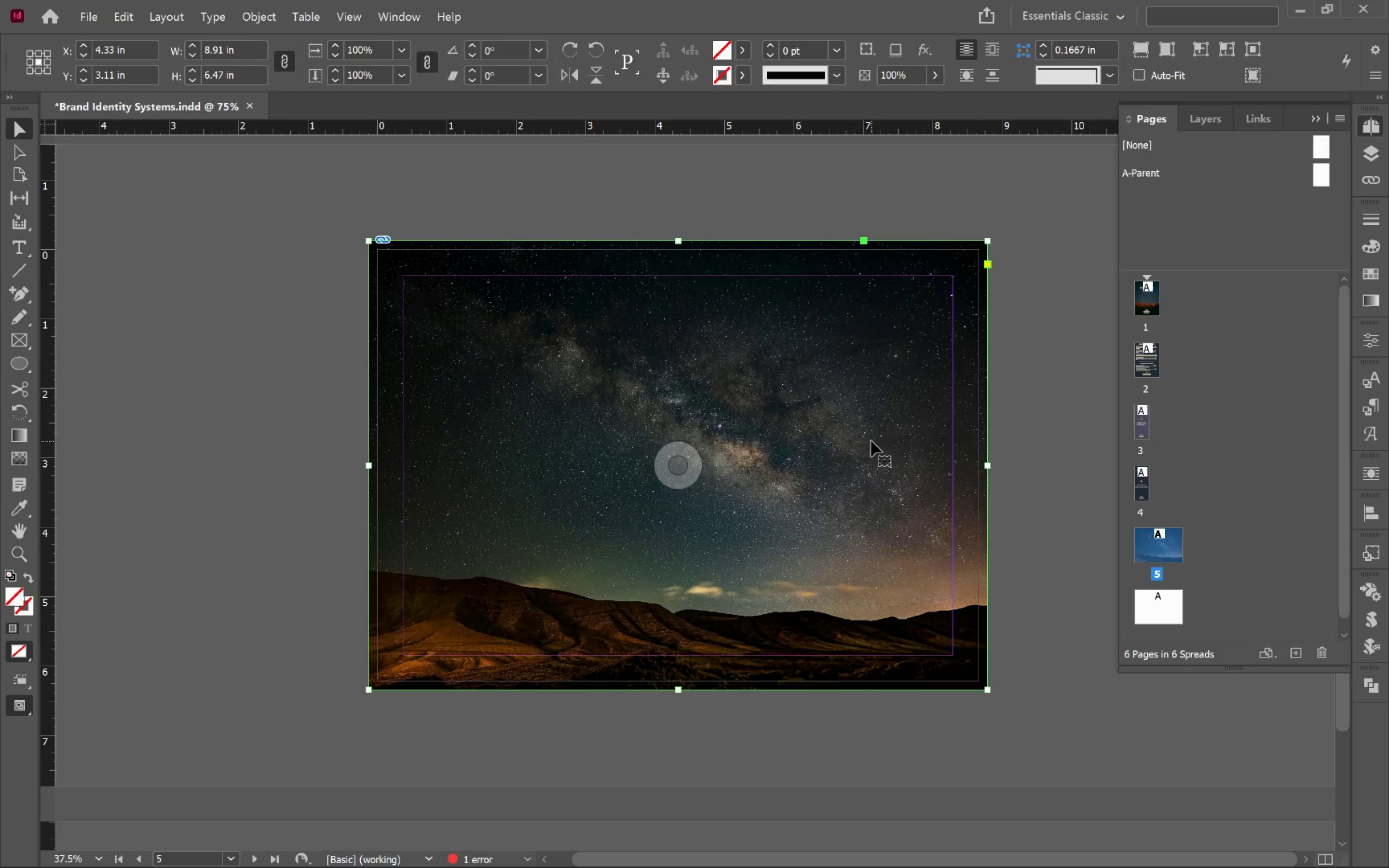 
left_click([871, 440])
 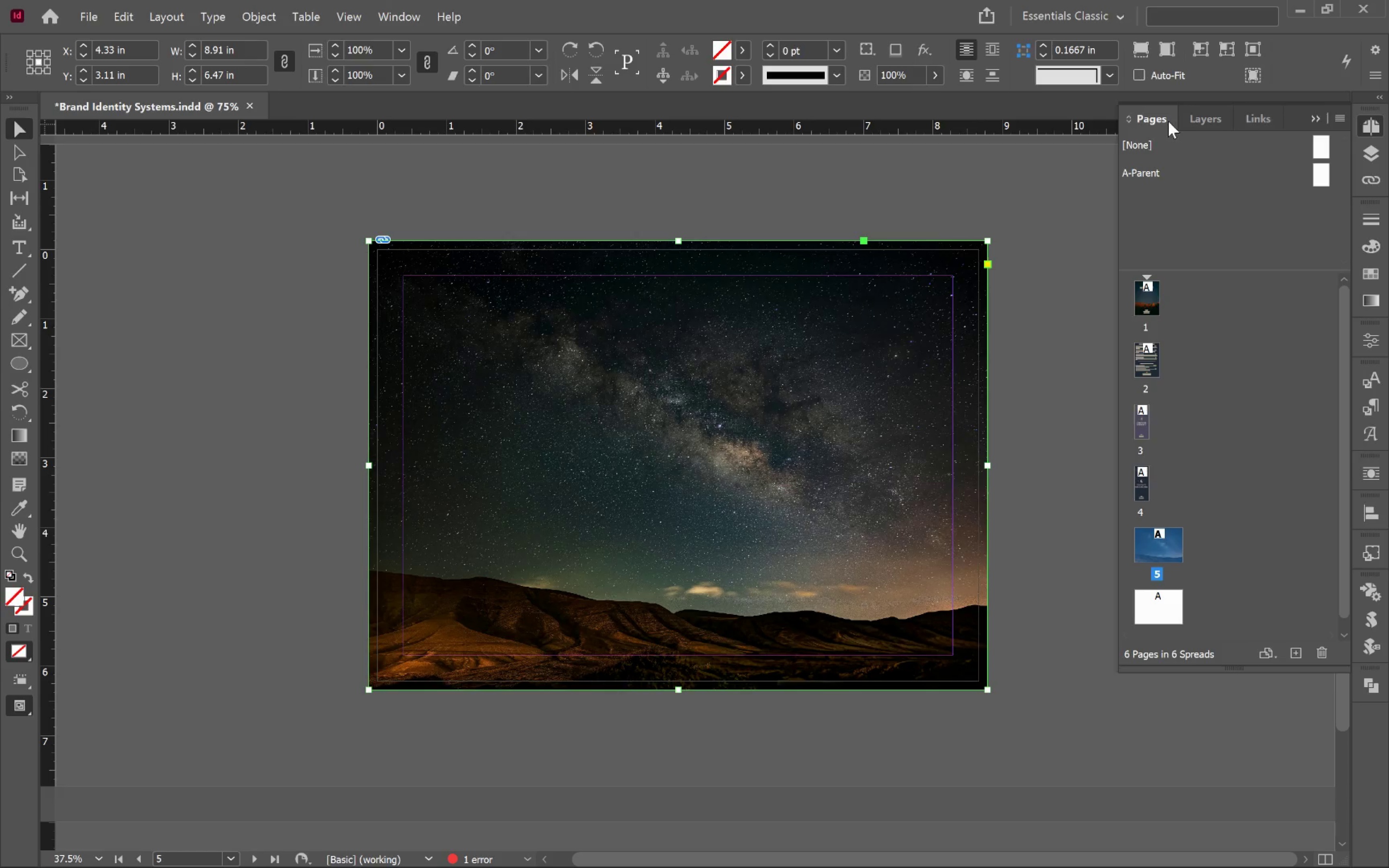 
left_click([1199, 121])
 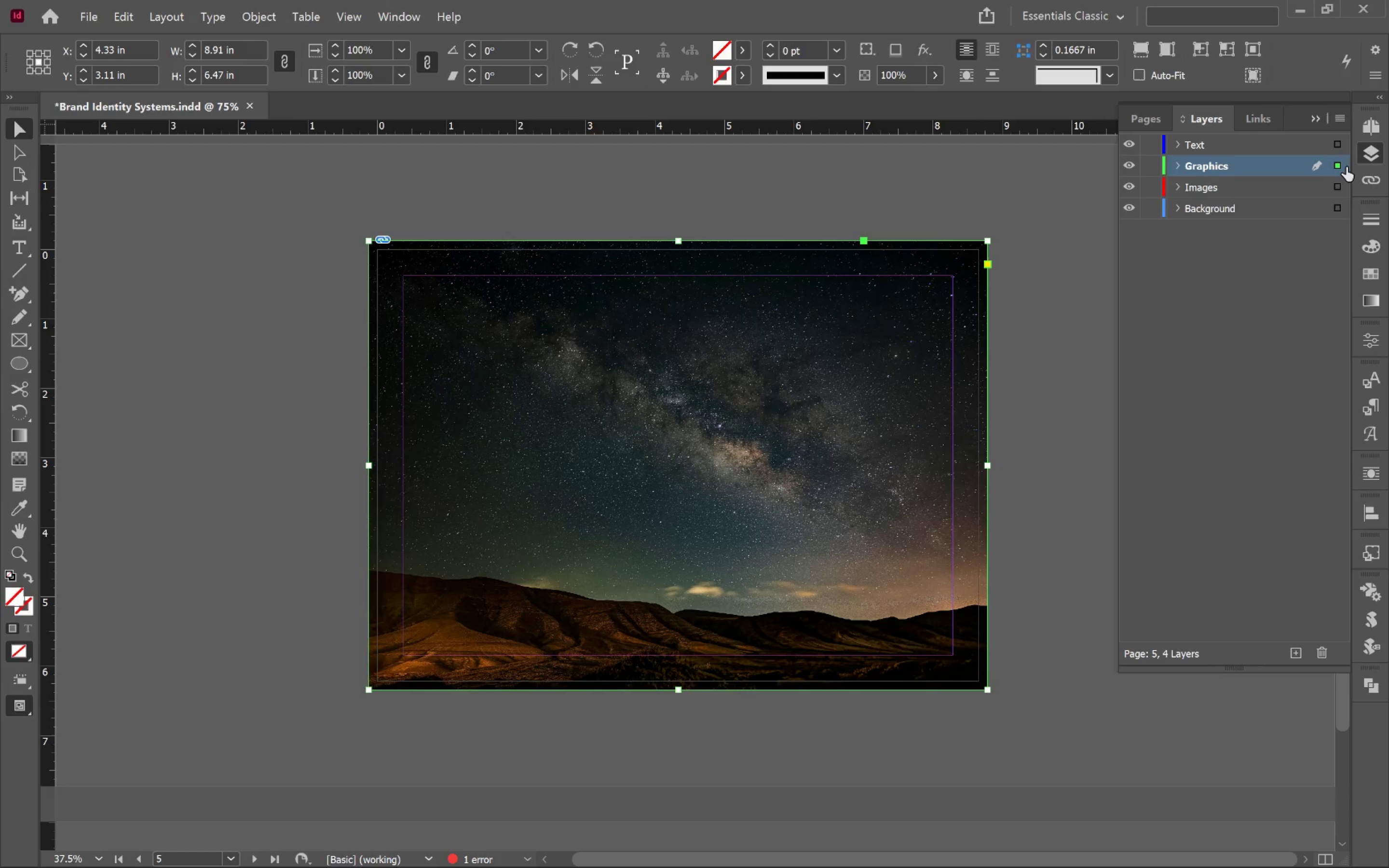 
left_click_drag(start_coordinate=[1341, 165], to_coordinate=[1340, 183])
 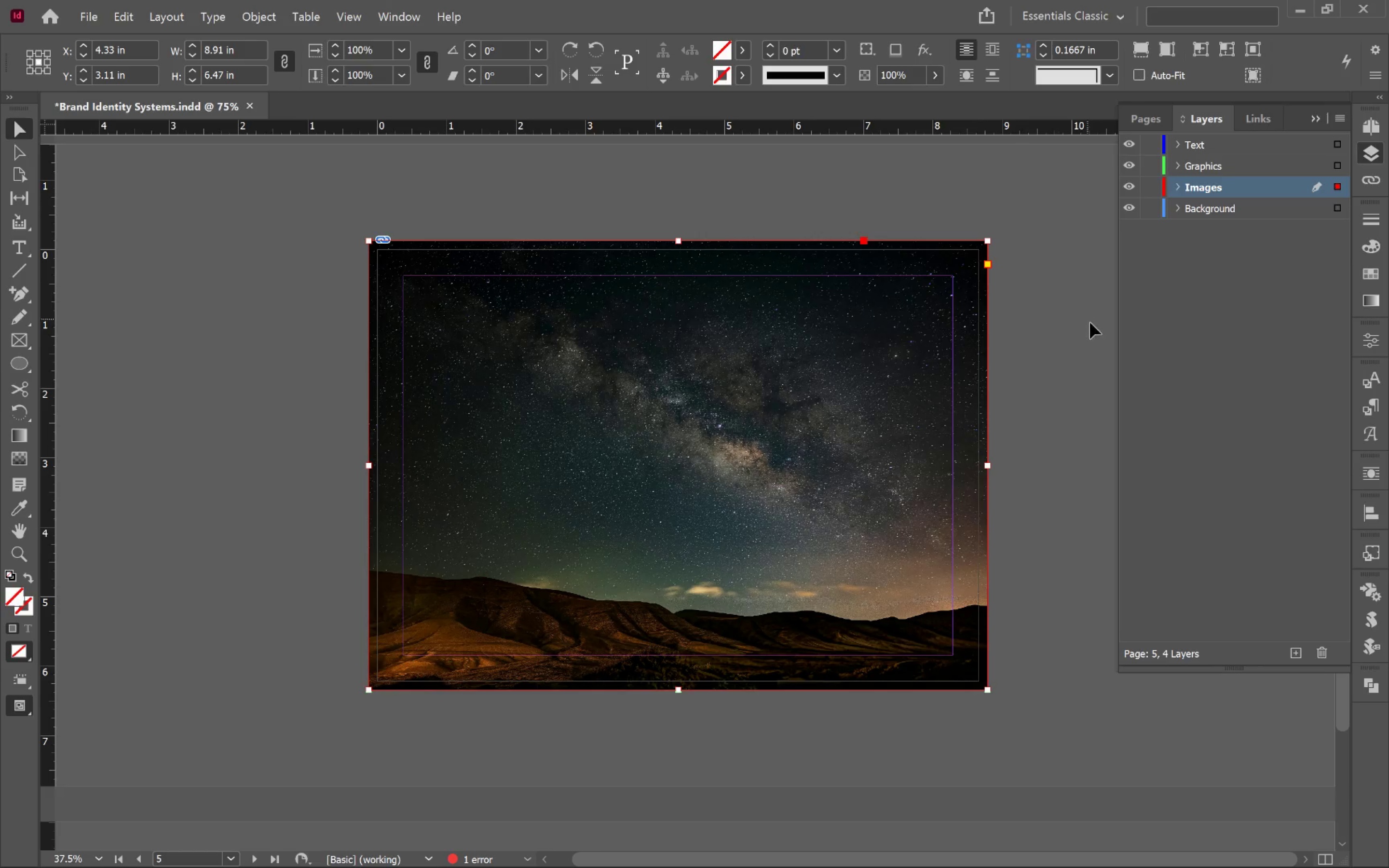 
left_click([1075, 324])
 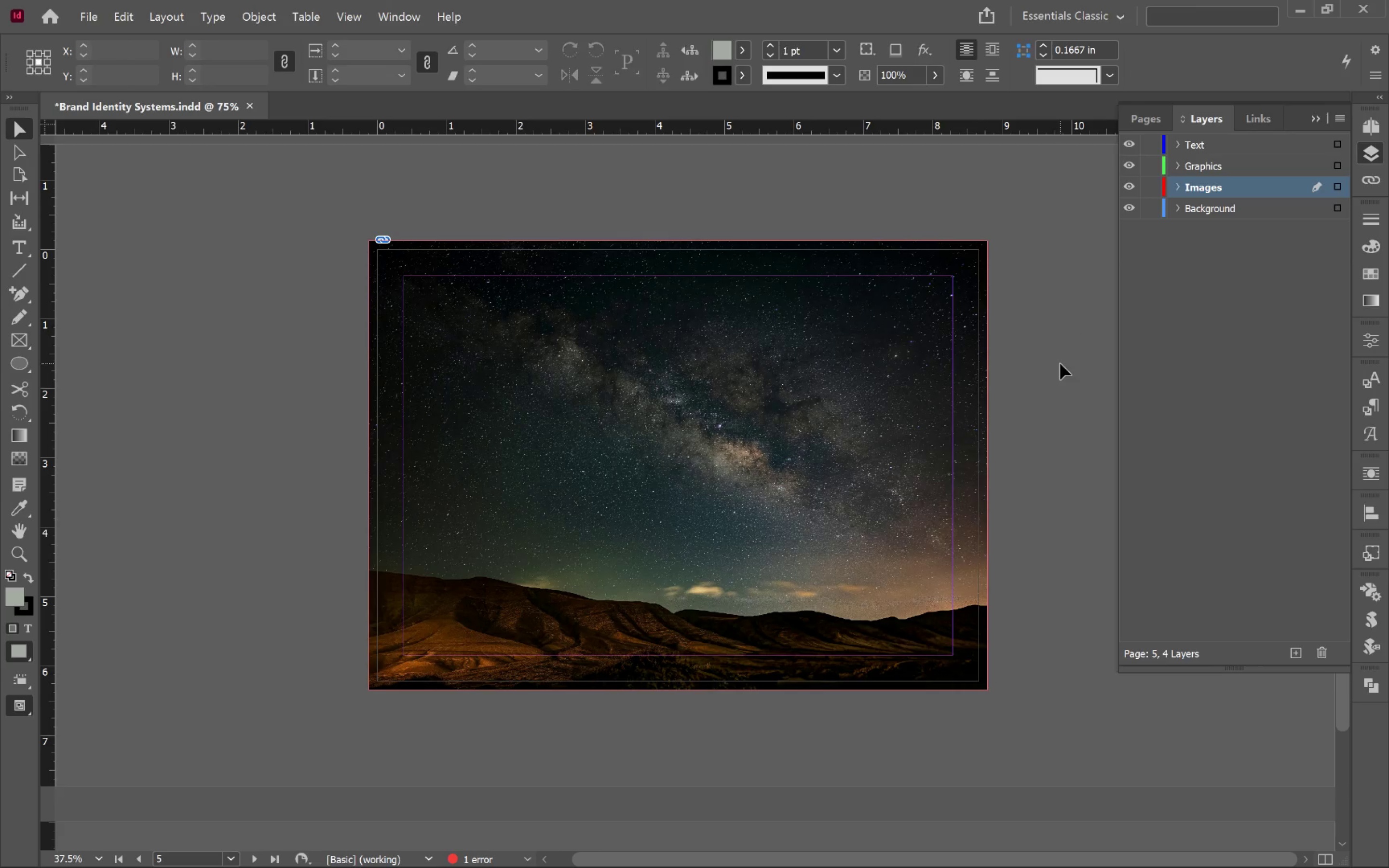 
key(W)
 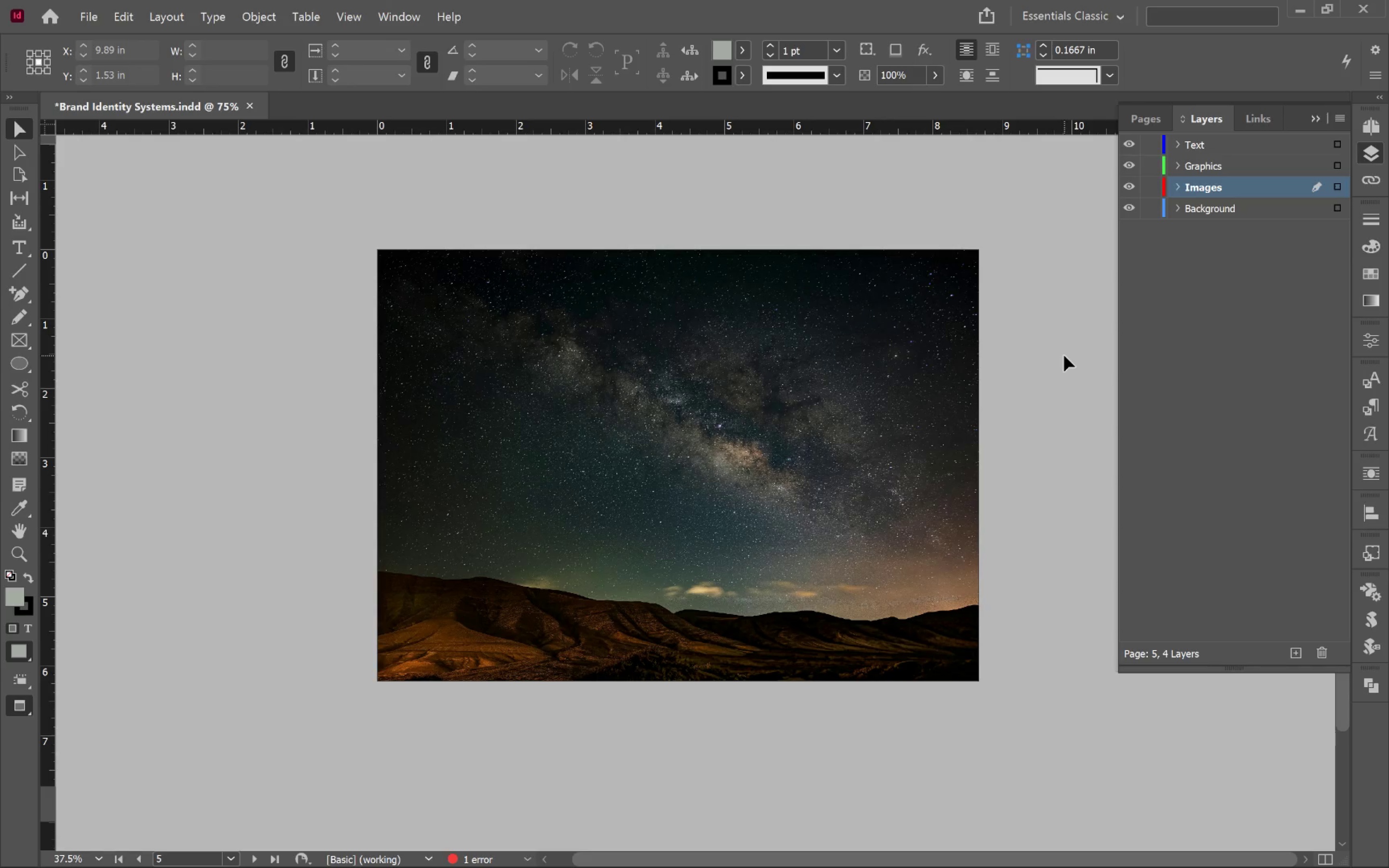 
wait(9.23)
 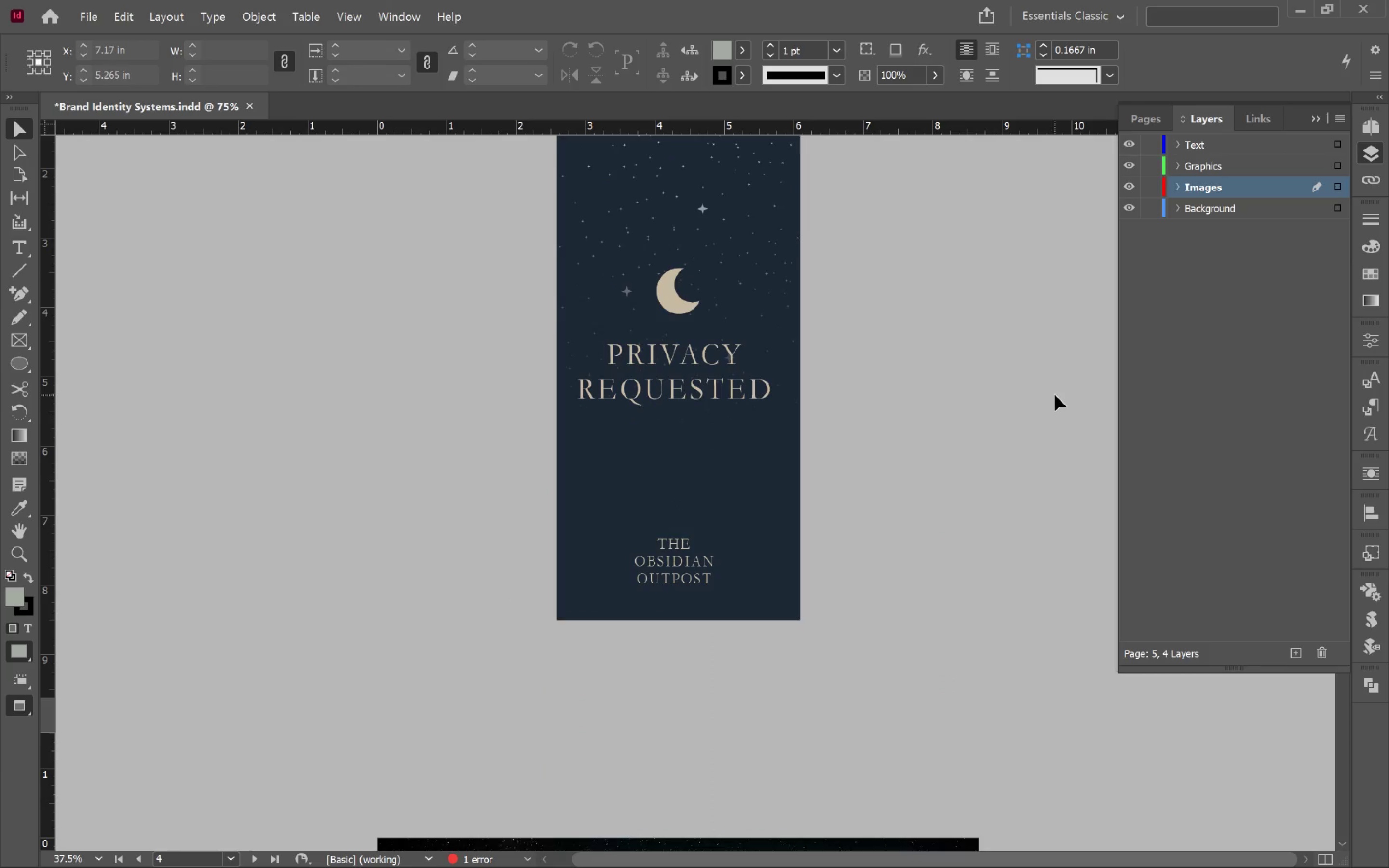 
key(W)
 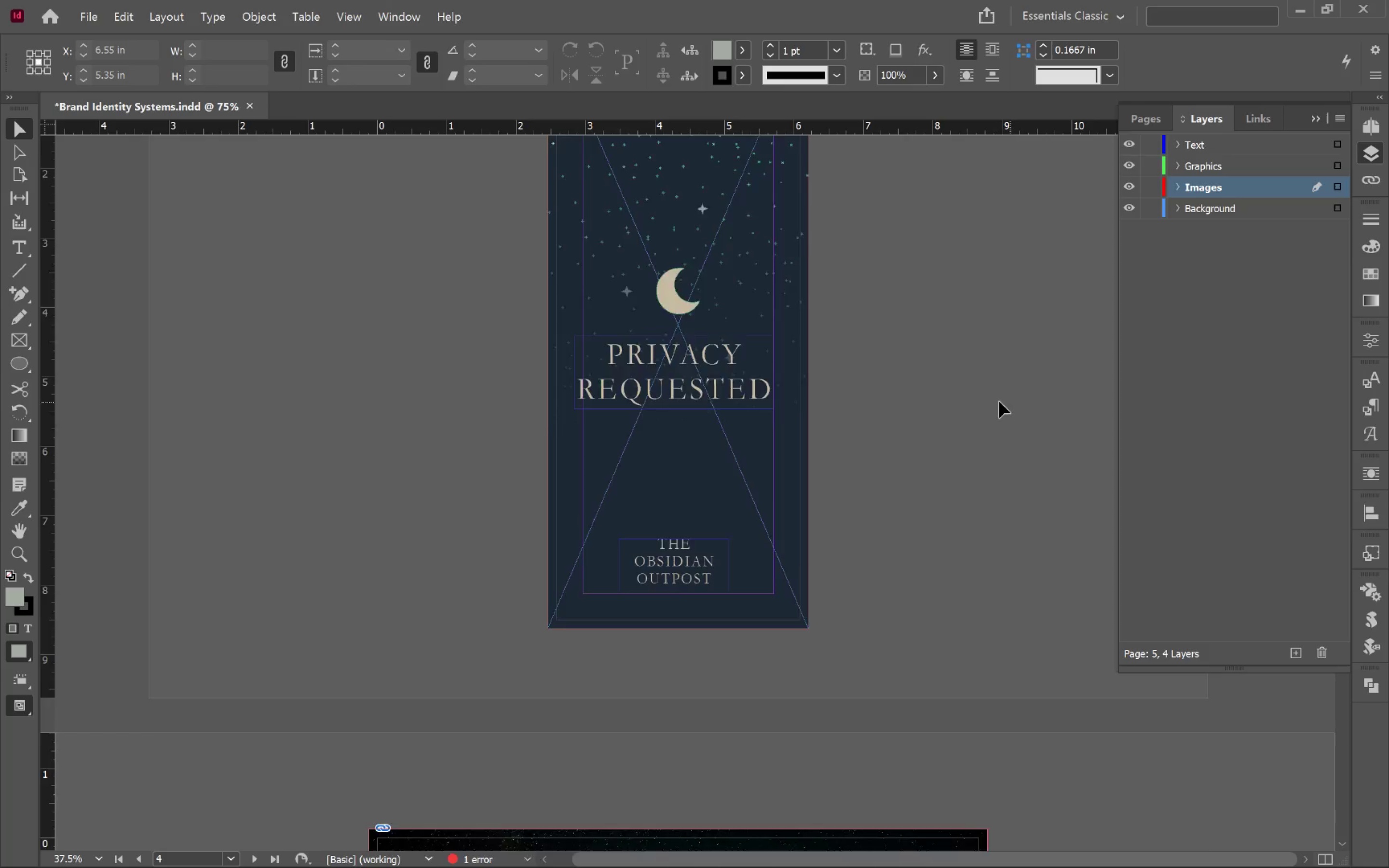 
scroll: coordinate [994, 398], scroll_direction: up, amount: 39.0
 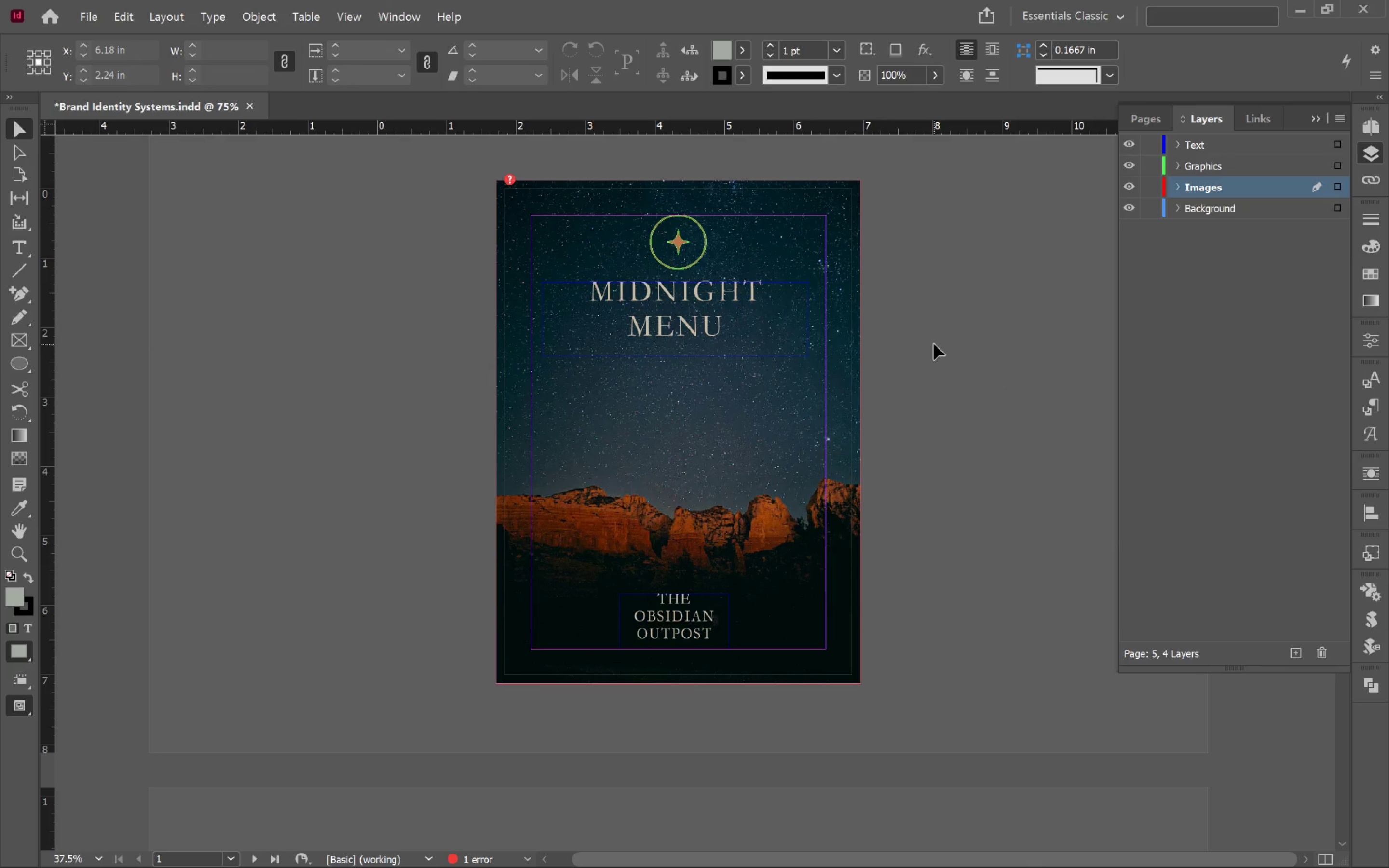 
left_click([686, 315])
 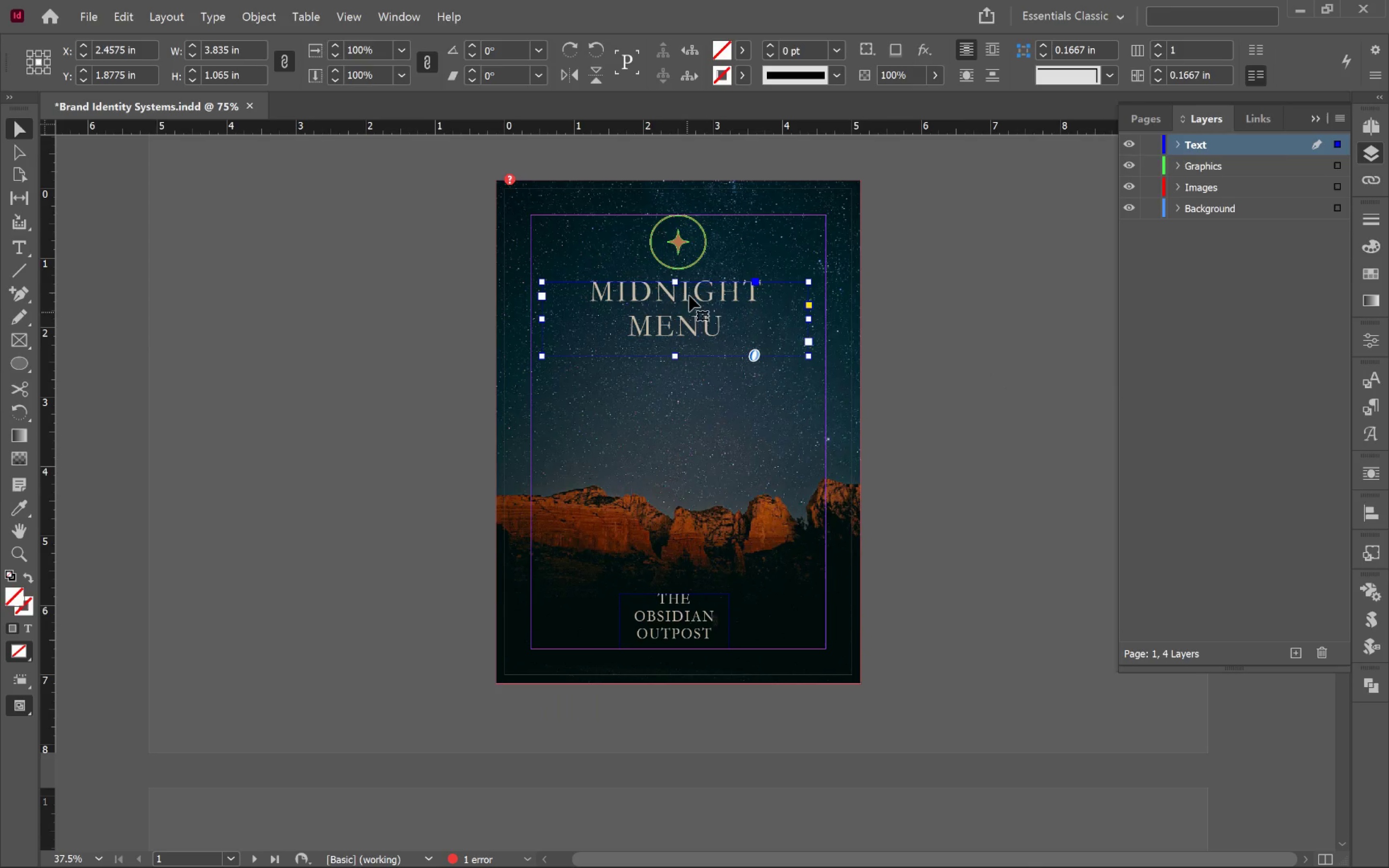 
hold_key(key=ShiftLeft, duration=1.2)
left_click([681, 245])
 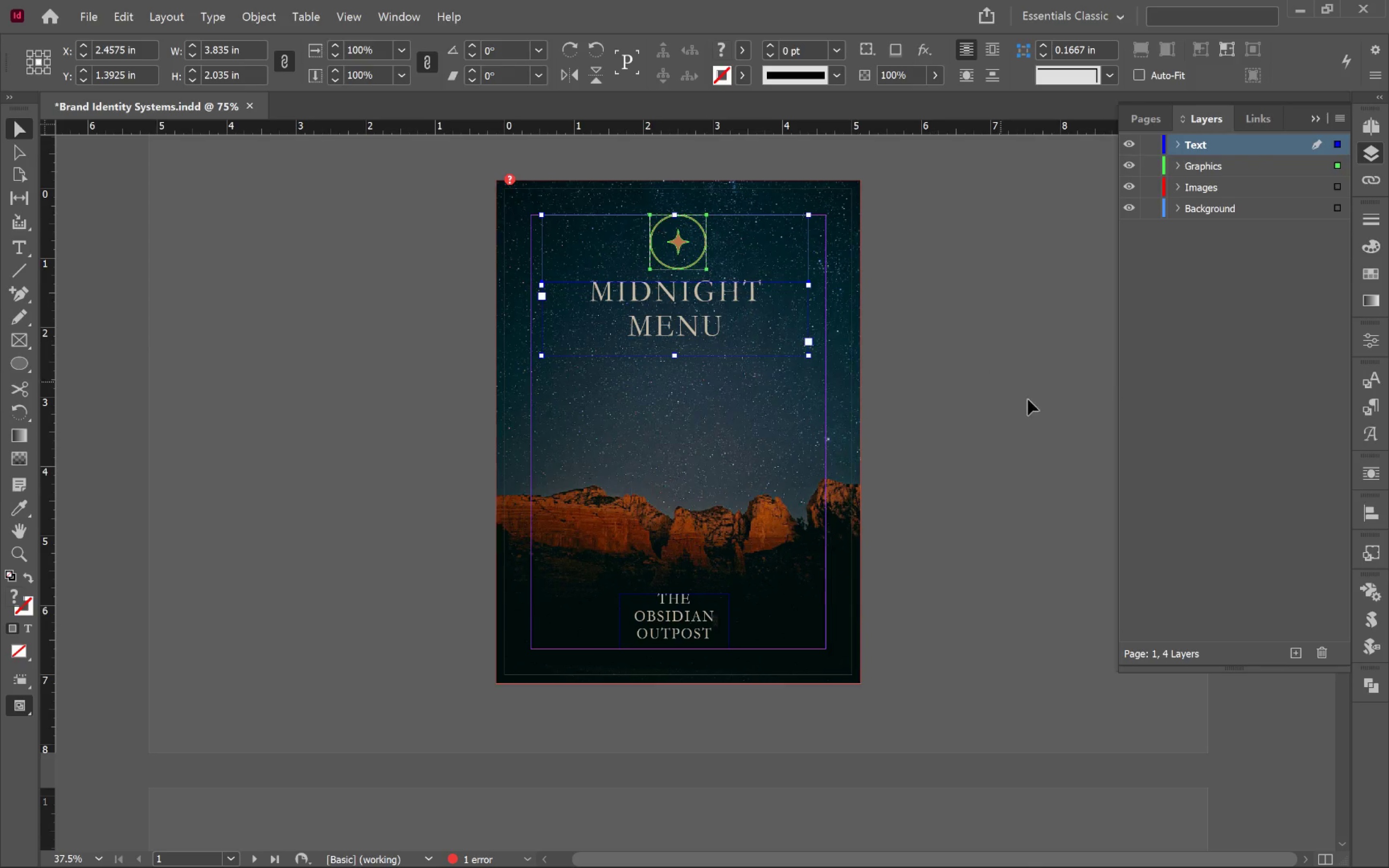 
key(Control+C)
 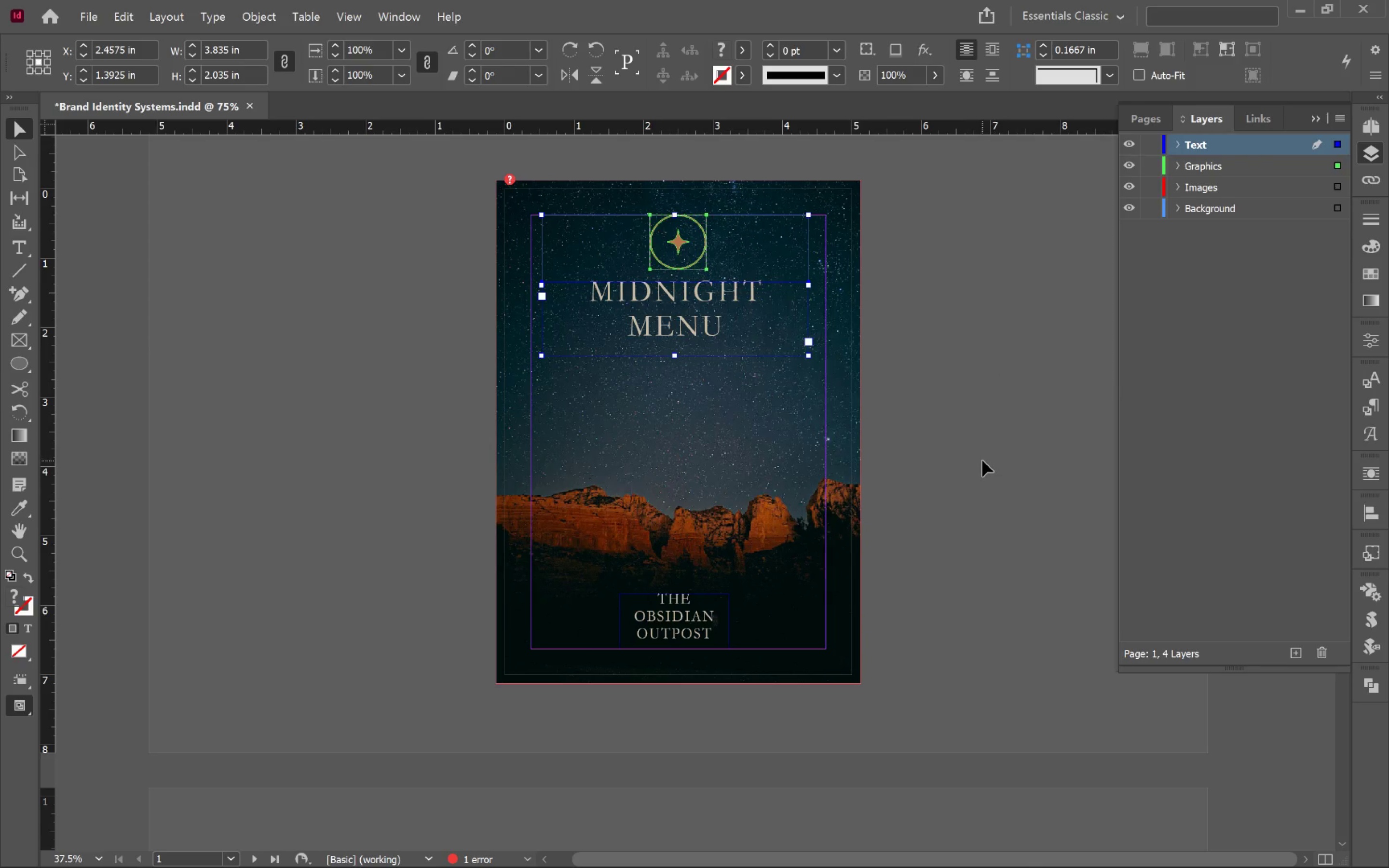 
scroll: coordinate [983, 454], scroll_direction: down, amount: 51.0
 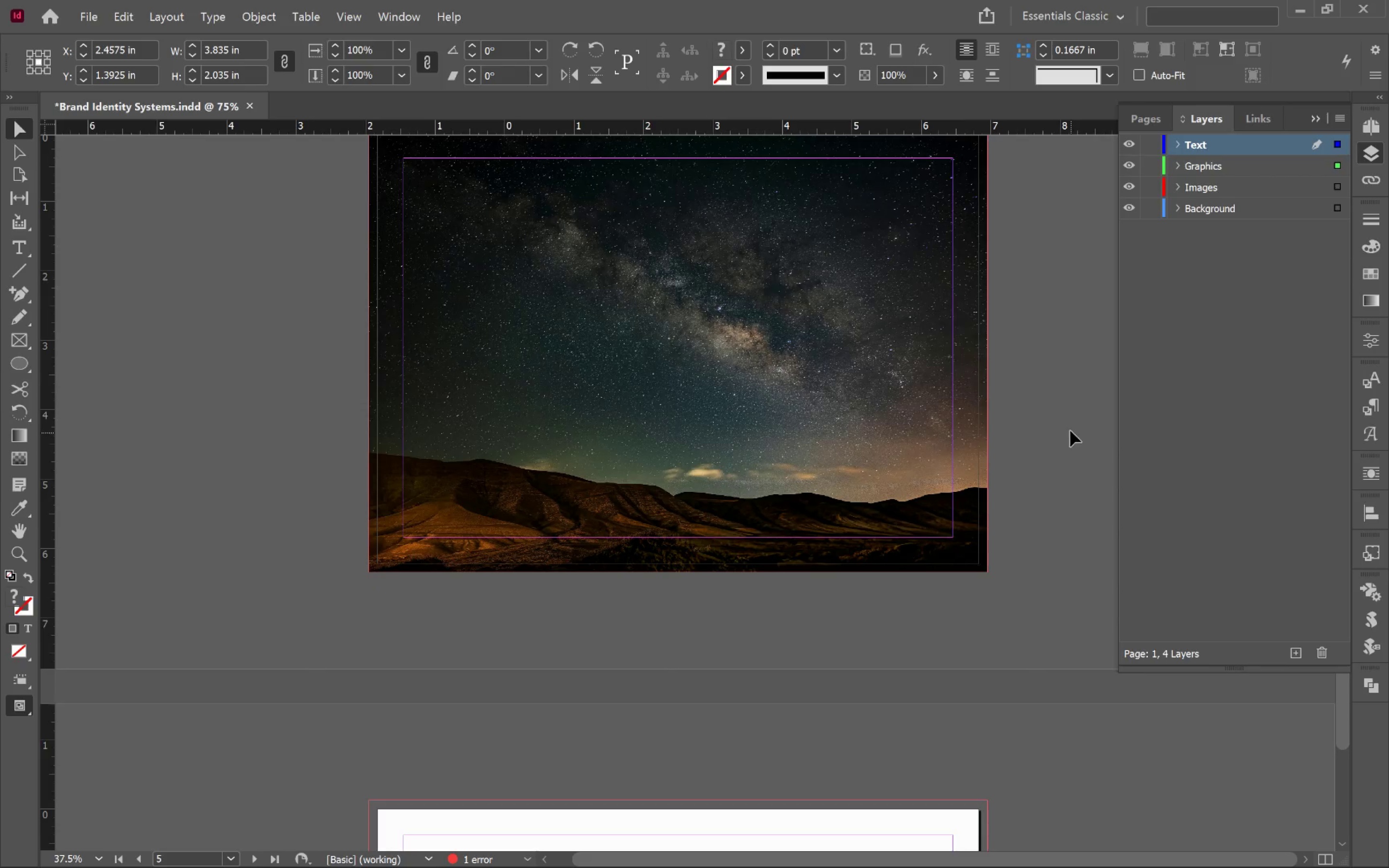 
left_click([1059, 423])
 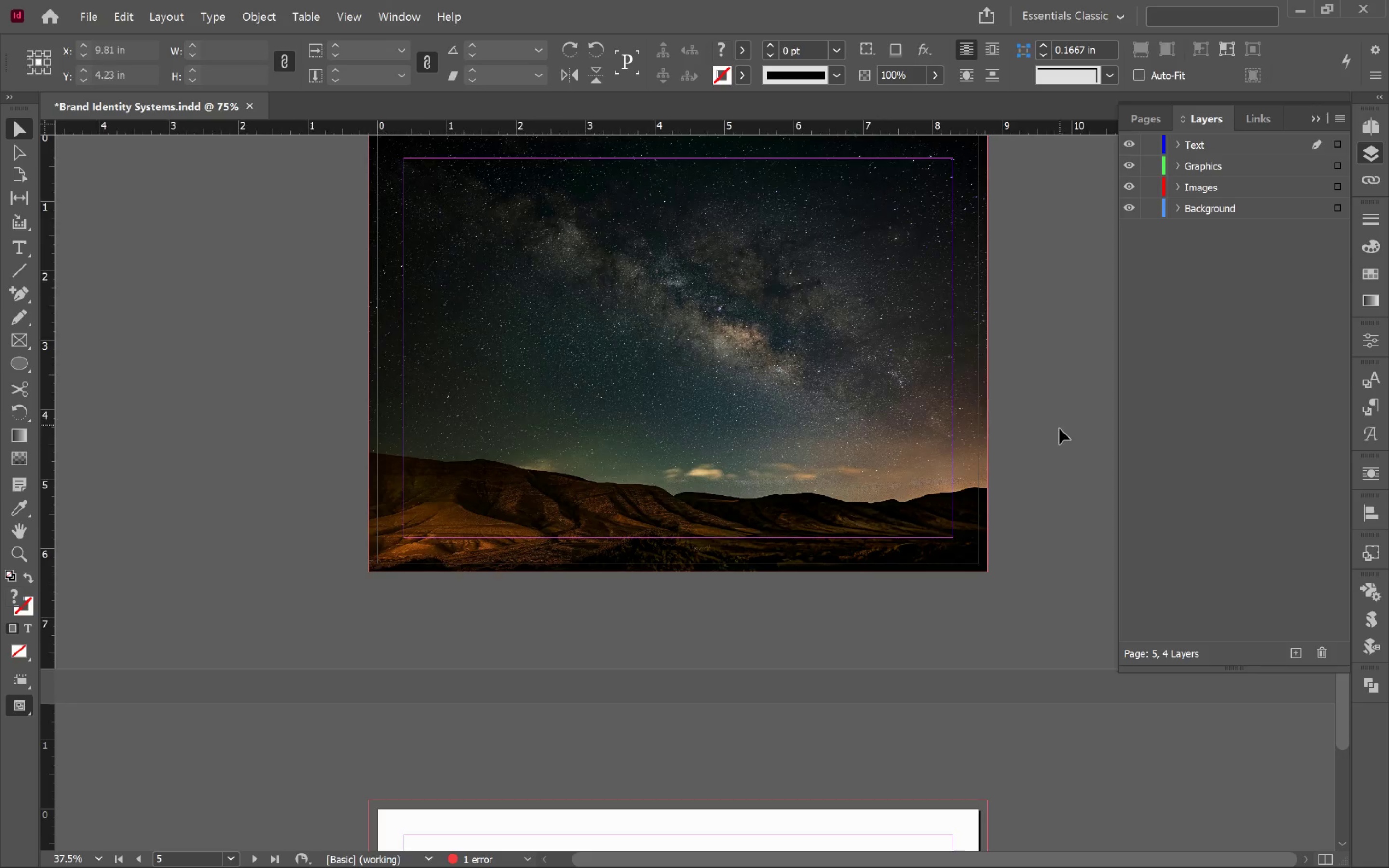 
scroll: coordinate [1069, 457], scroll_direction: up, amount: 4.0
 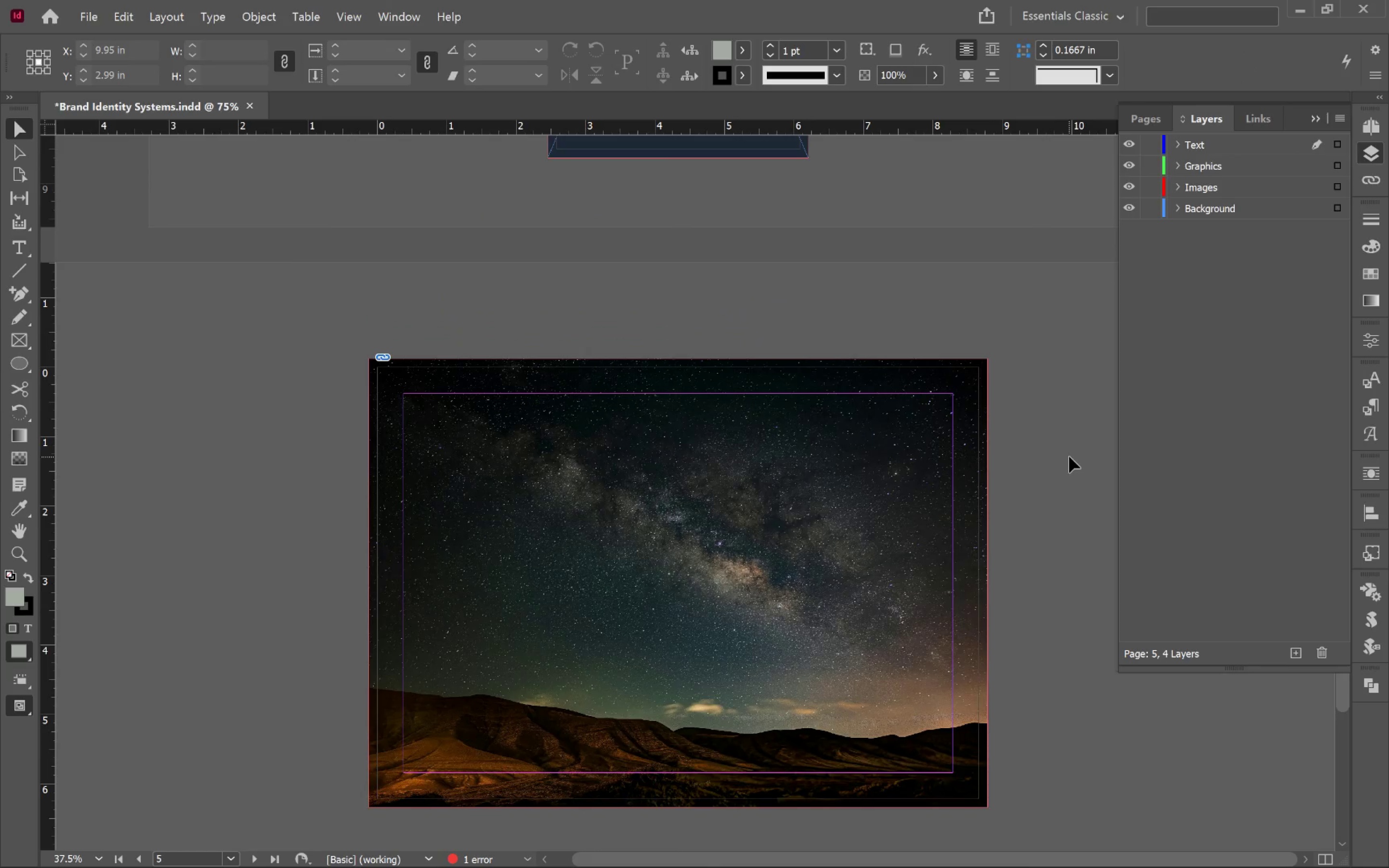 
key(Alt+Control+Shift+V)
 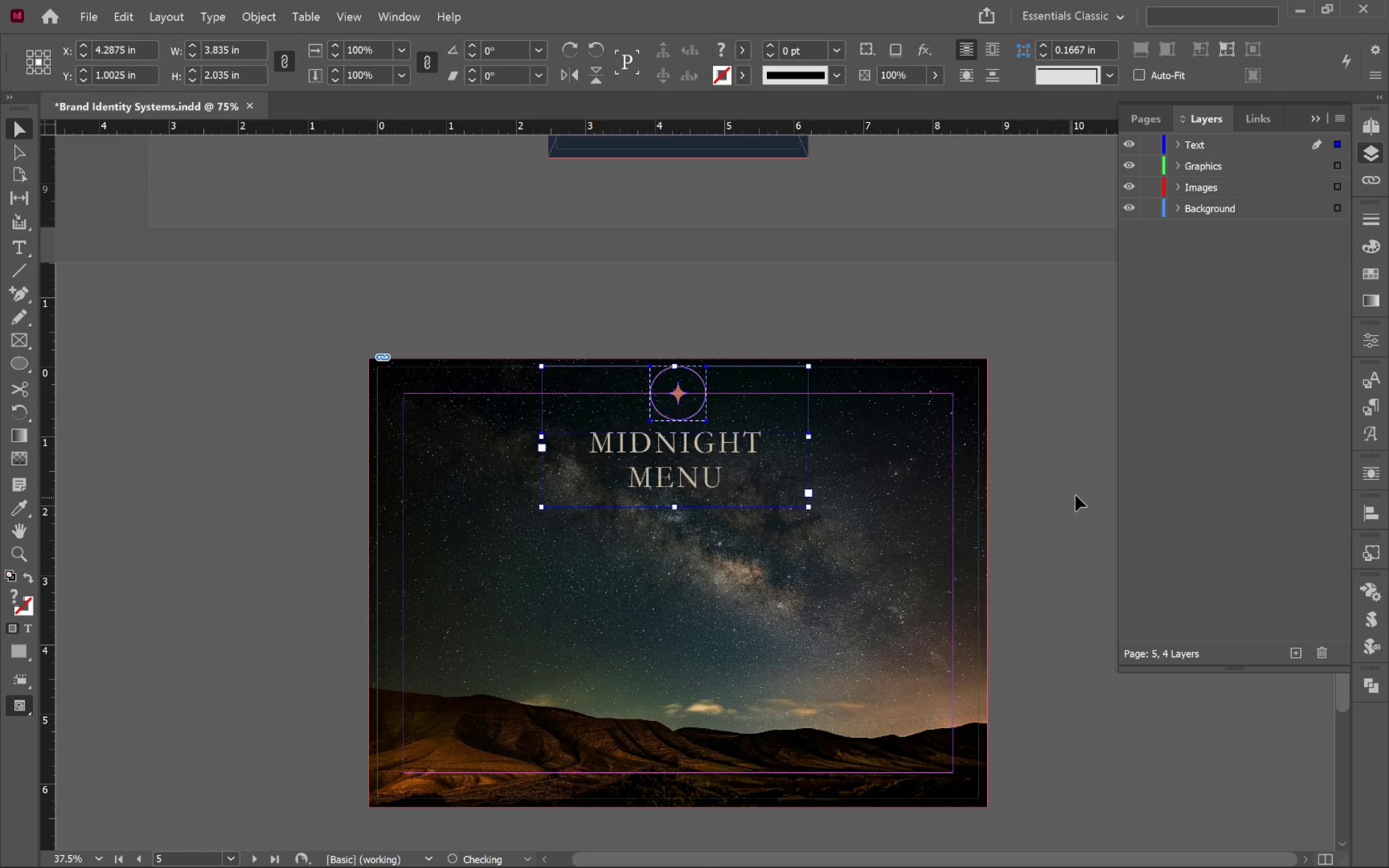 
left_click([1037, 419])
 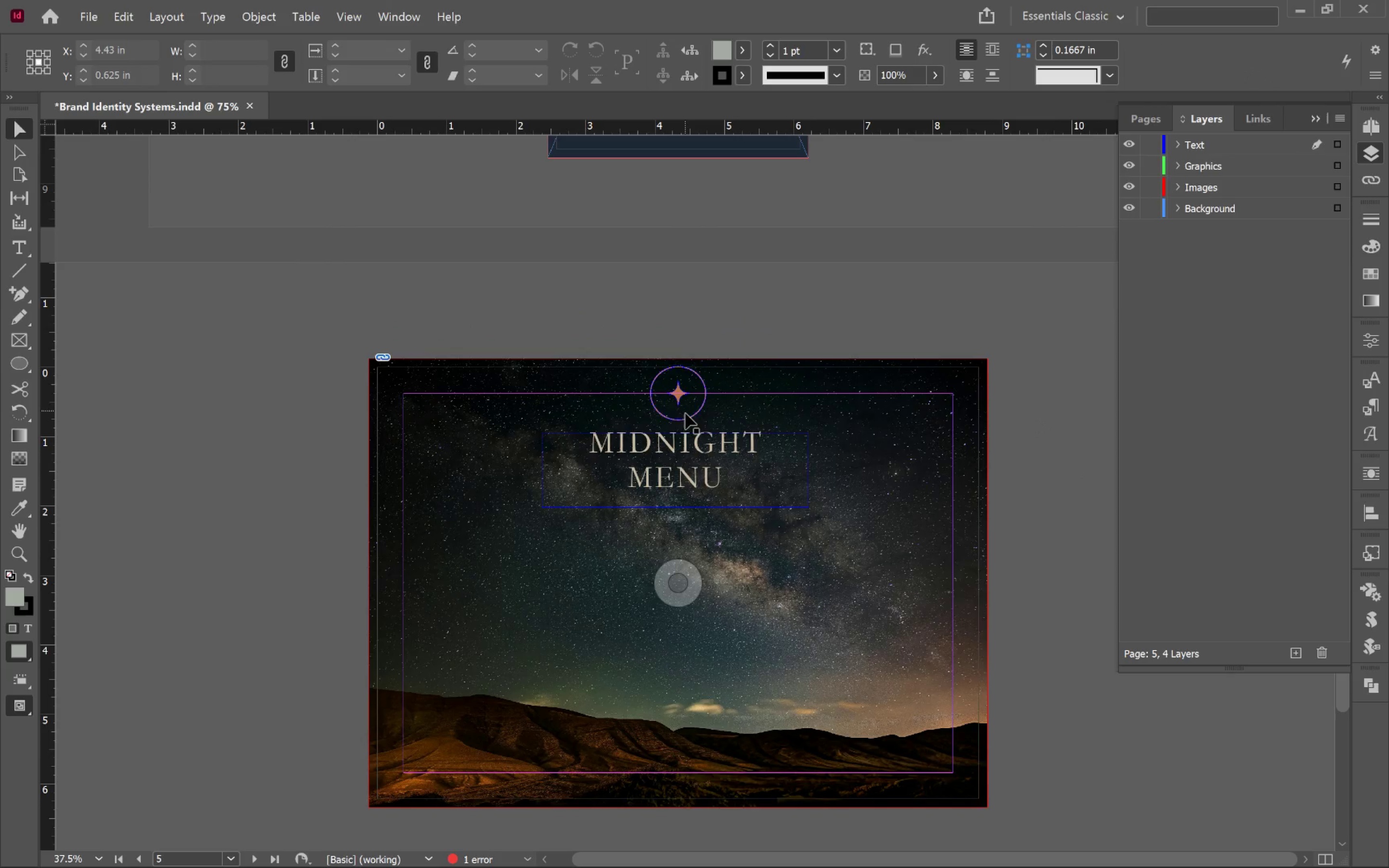 
left_click([690, 446])
 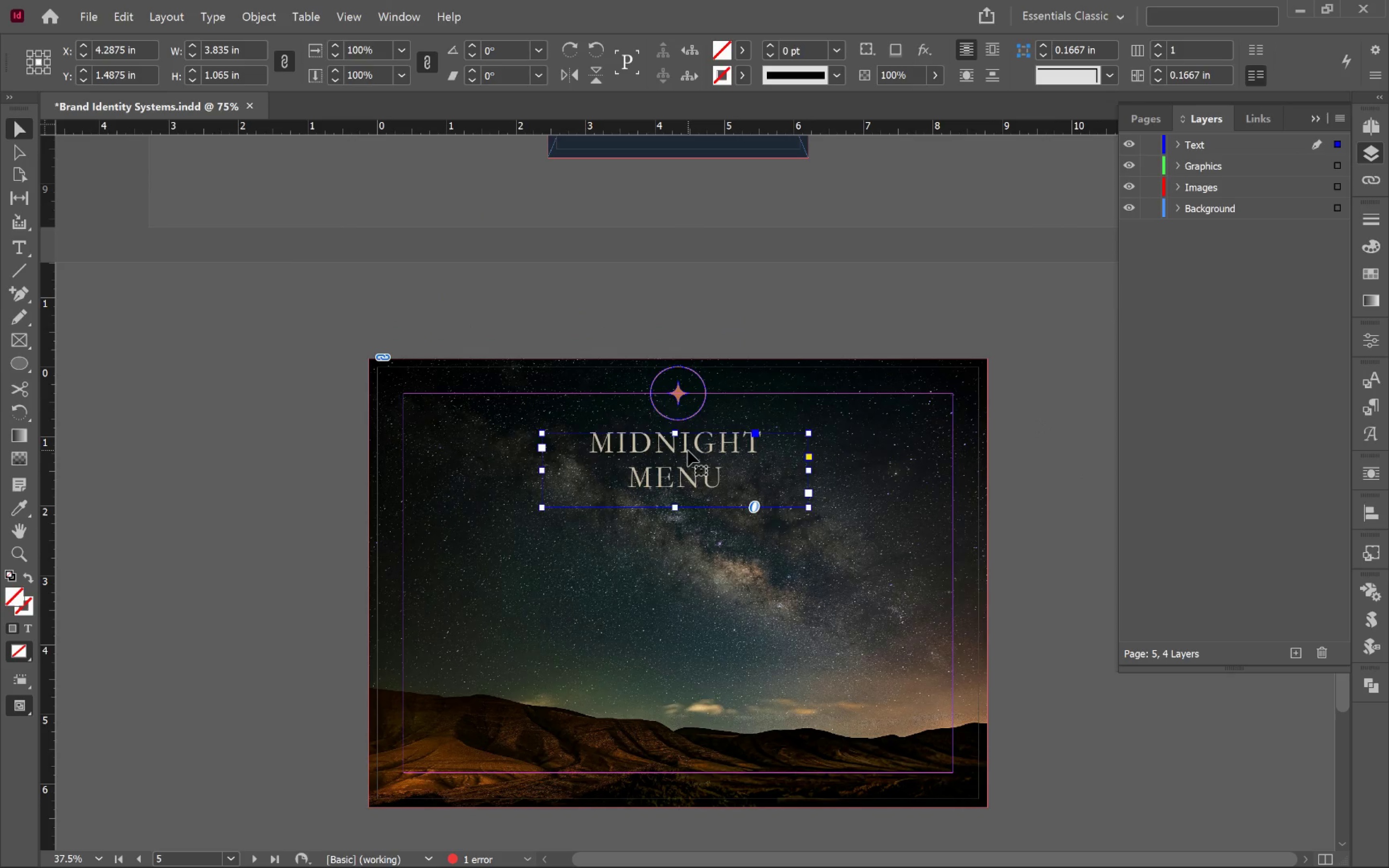 
double_click([688, 450])
 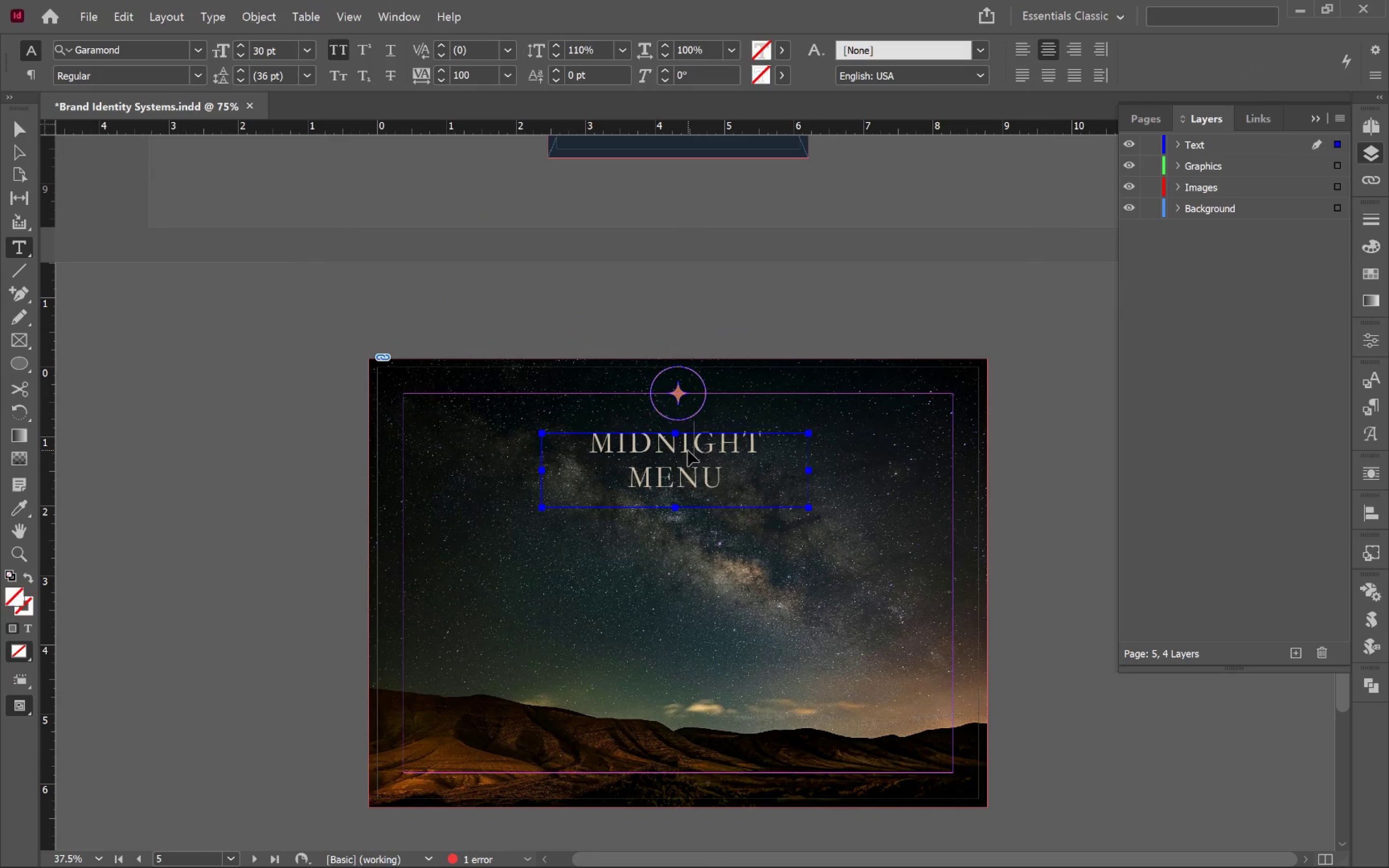 
key(Control+A)
 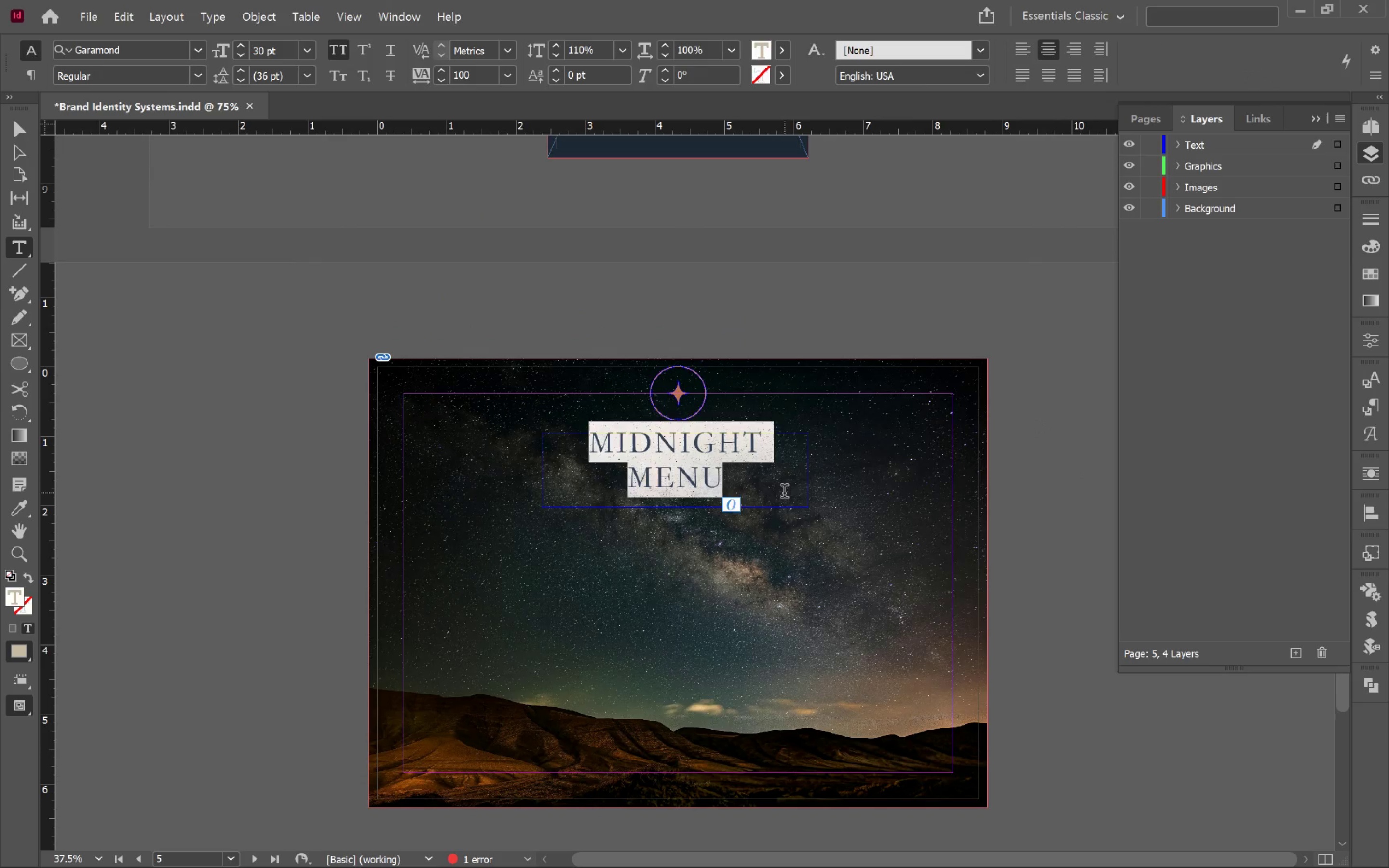 
type(Field Notes)
 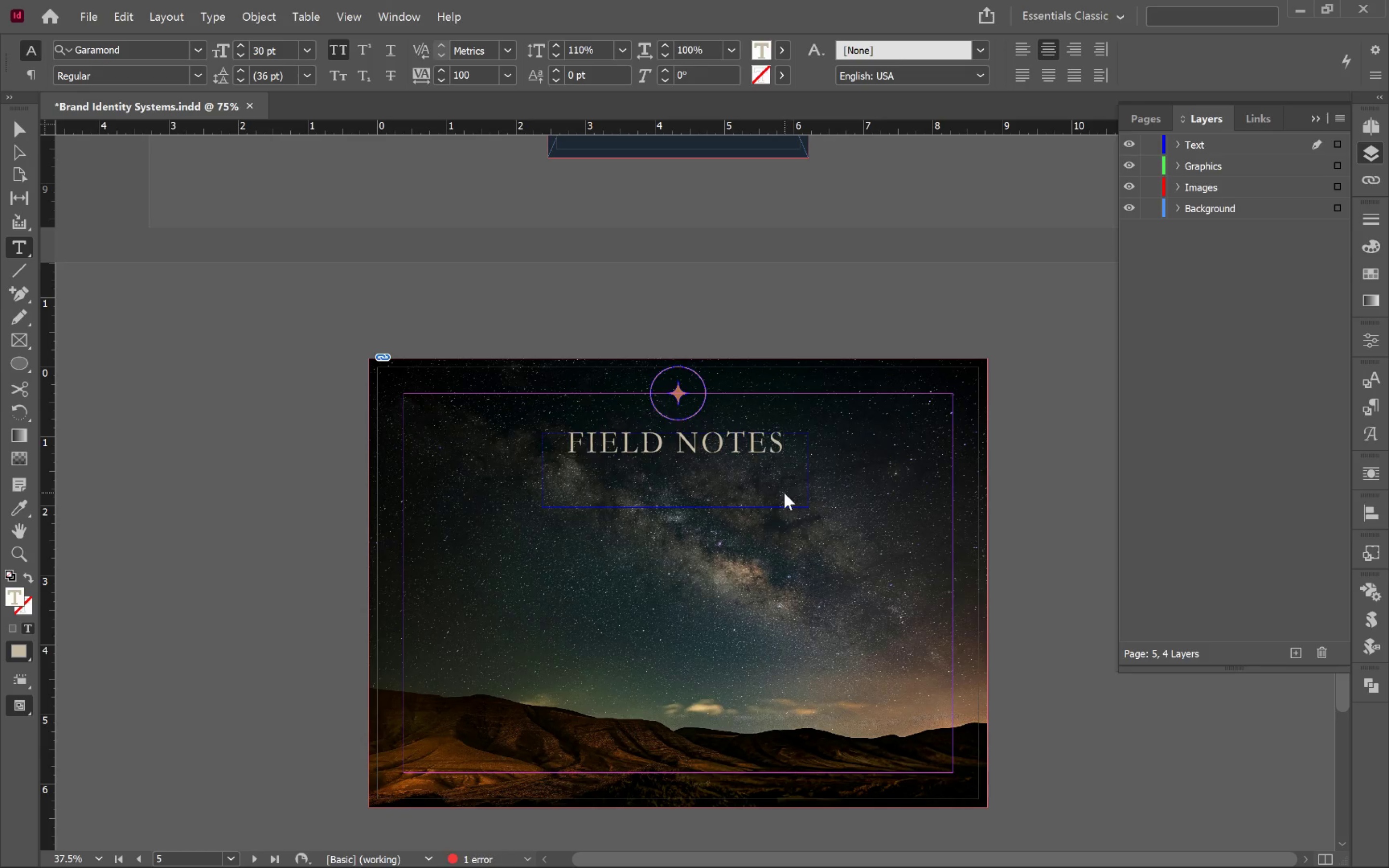 
hold_key(key=ControlLeft, duration=0.69)
left_click([1048, 497])
 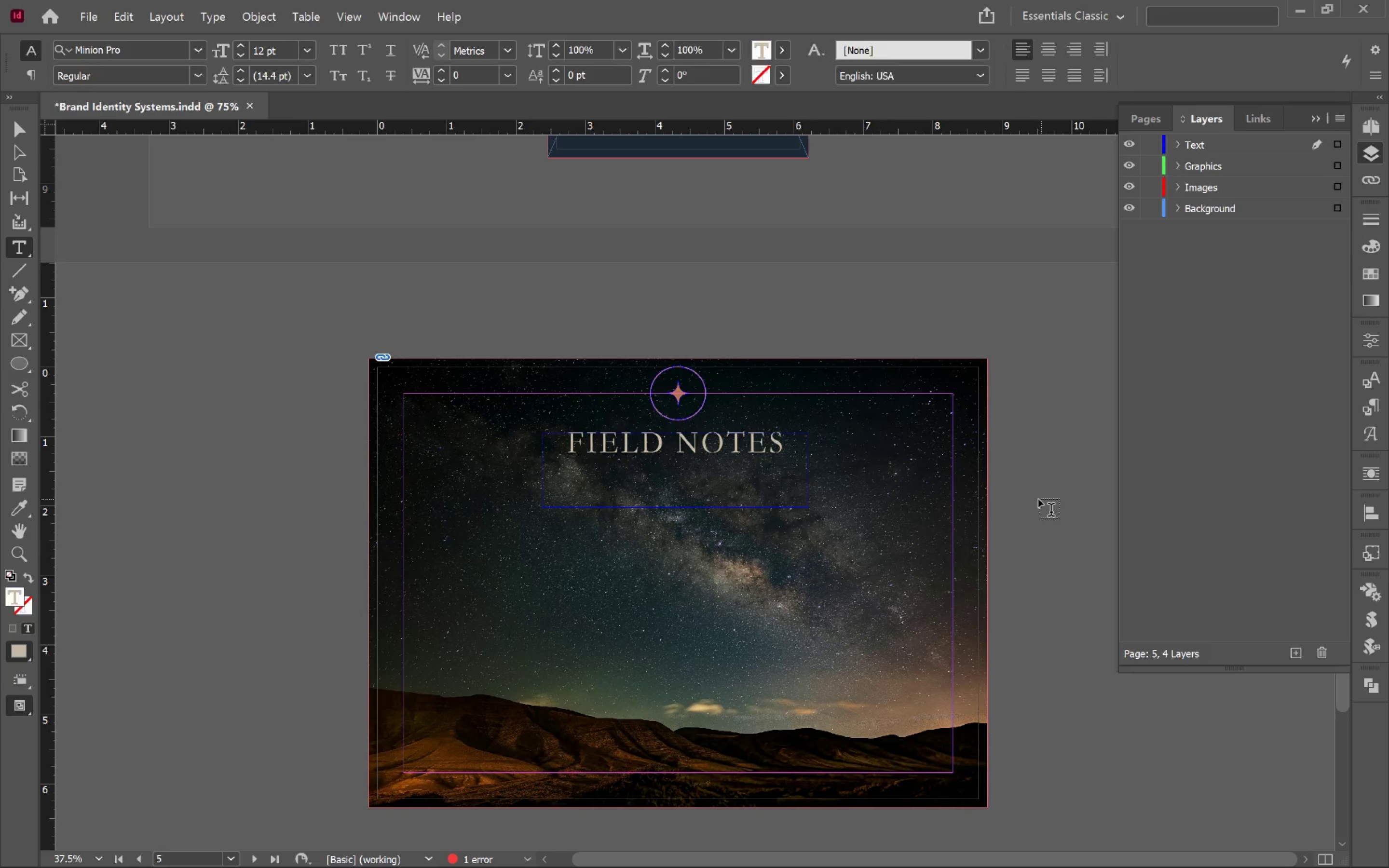 
key(V)
 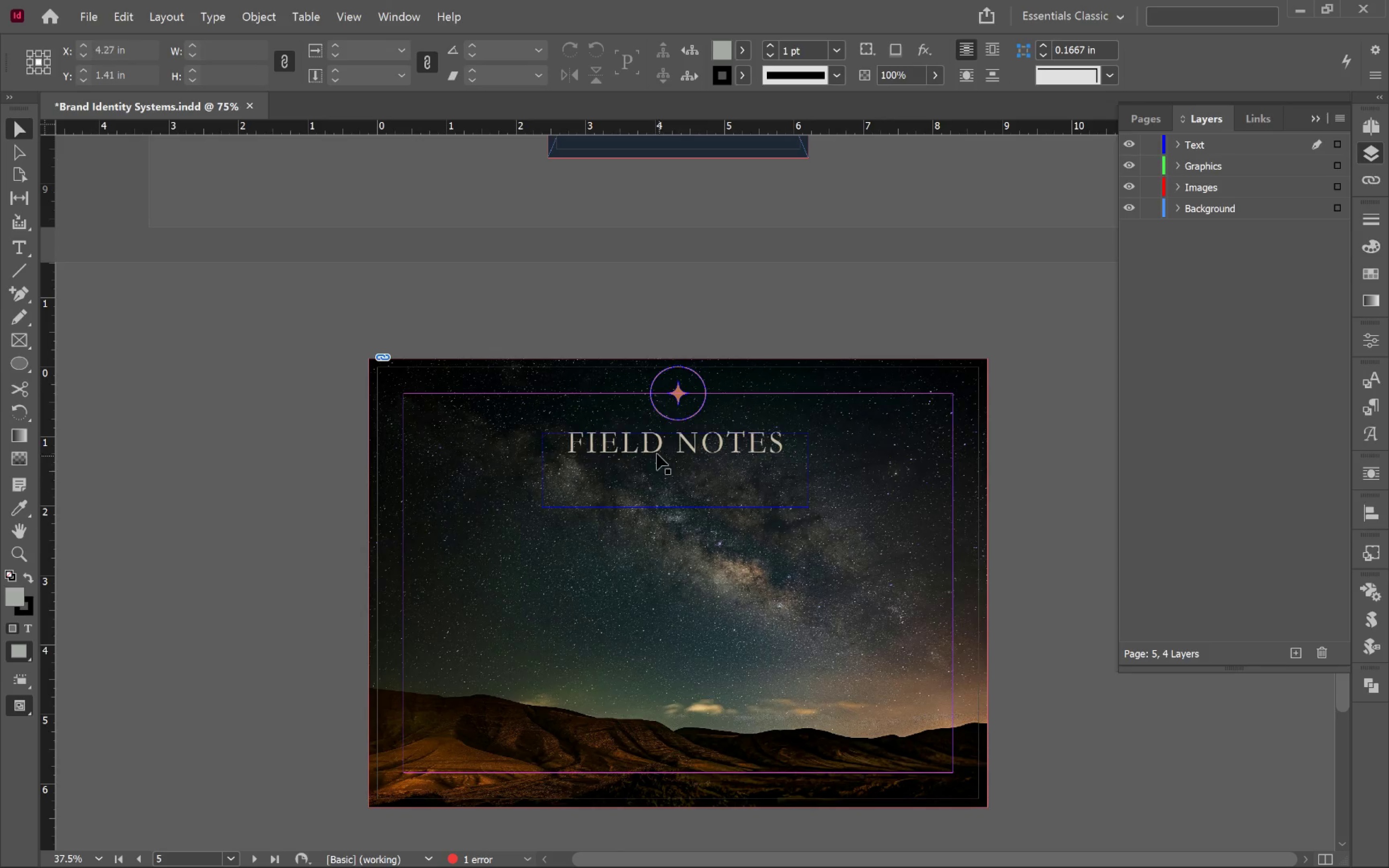 
left_click([657, 452])
 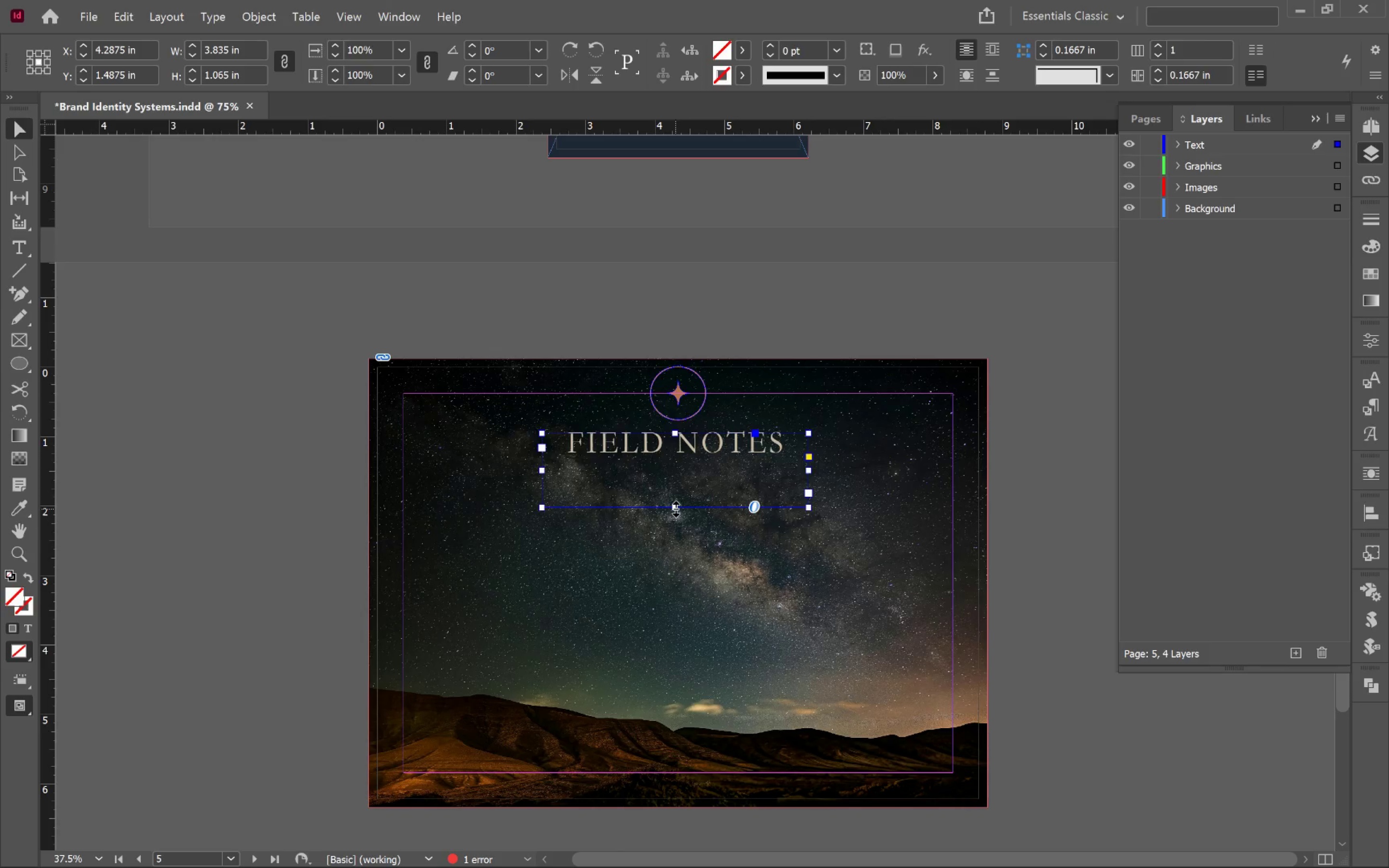 
double_click([676, 509])
 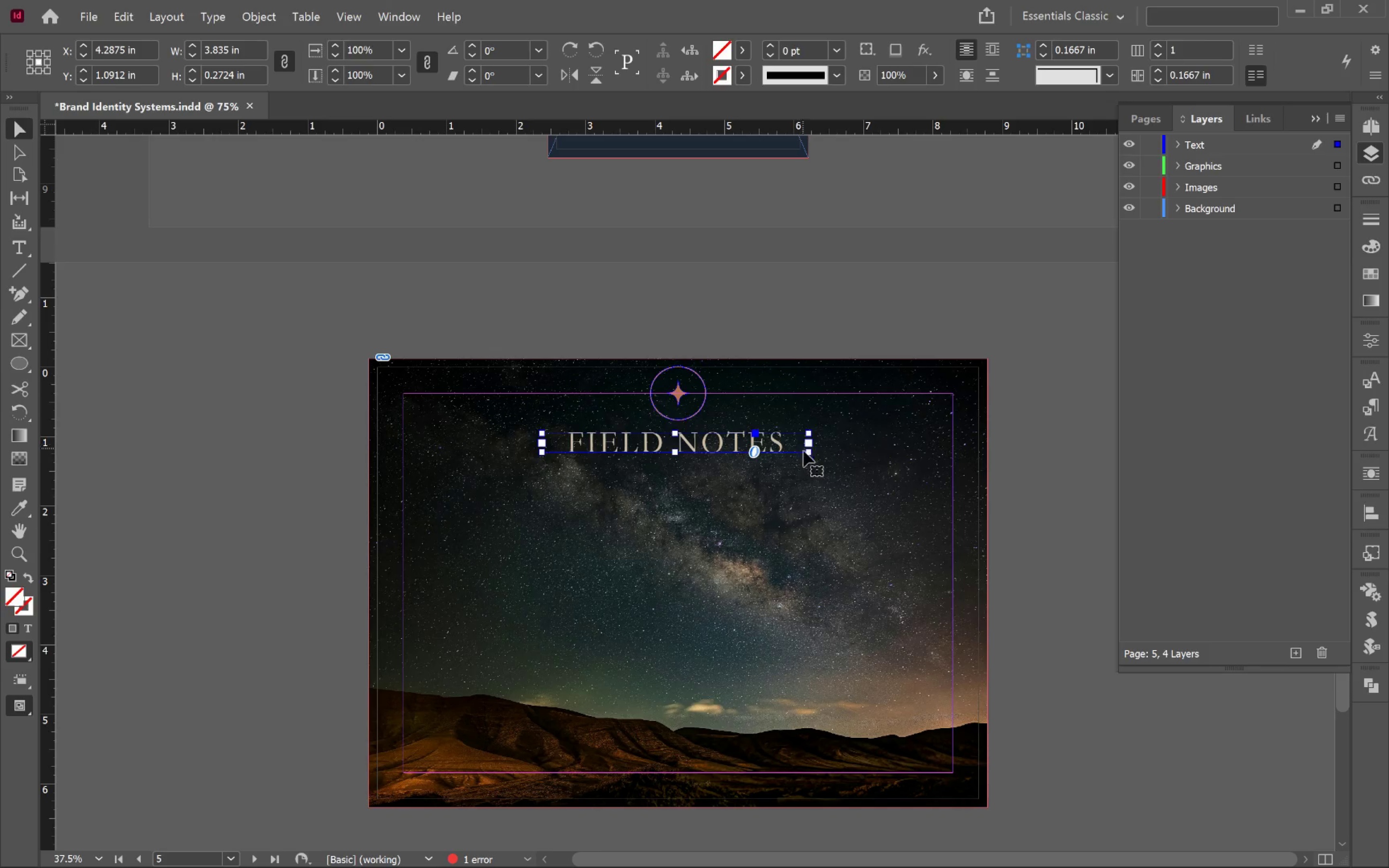 
left_click_drag(start_coordinate=[808, 454], to_coordinate=[735, 524])
 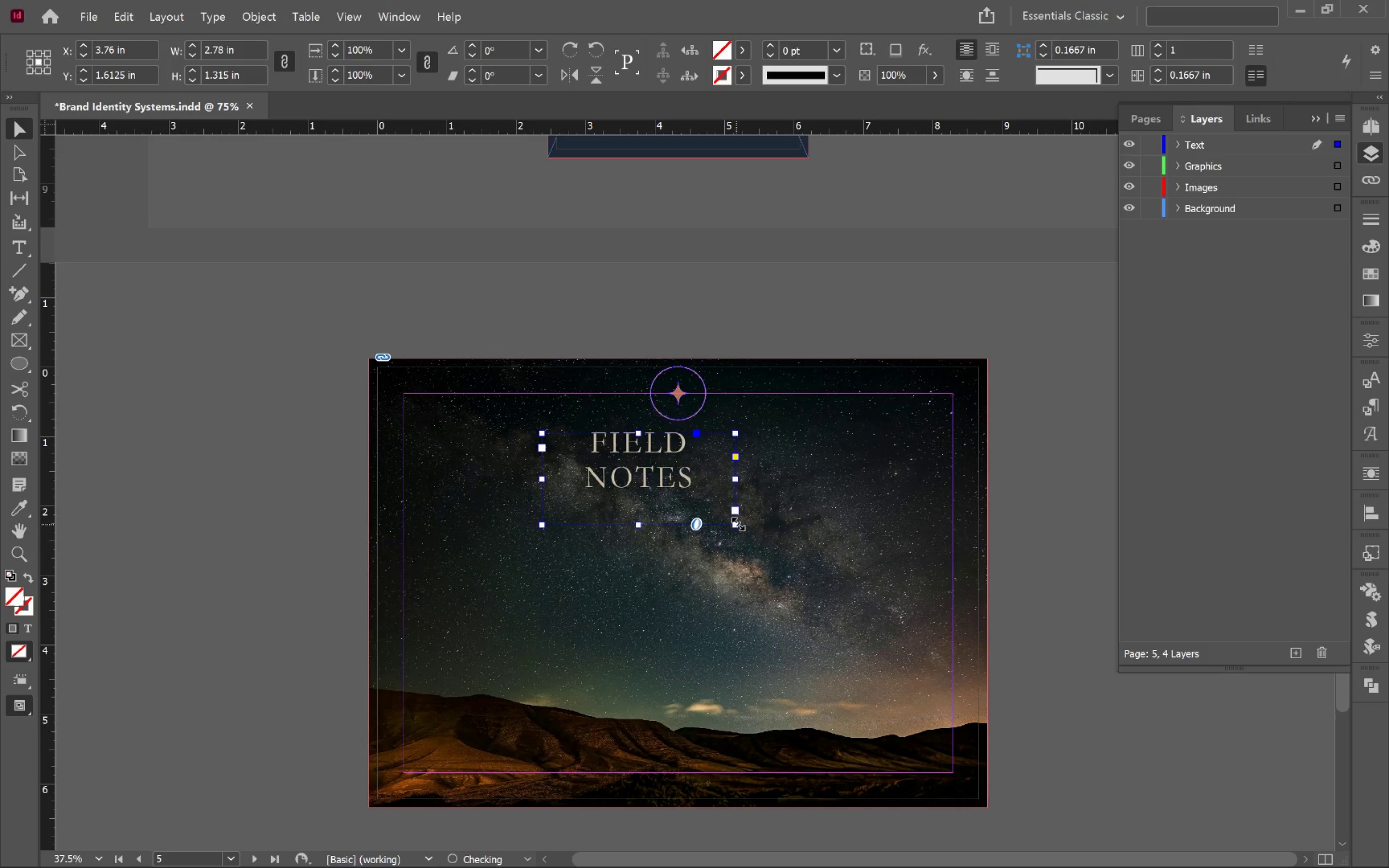 
left_click([738, 524])
 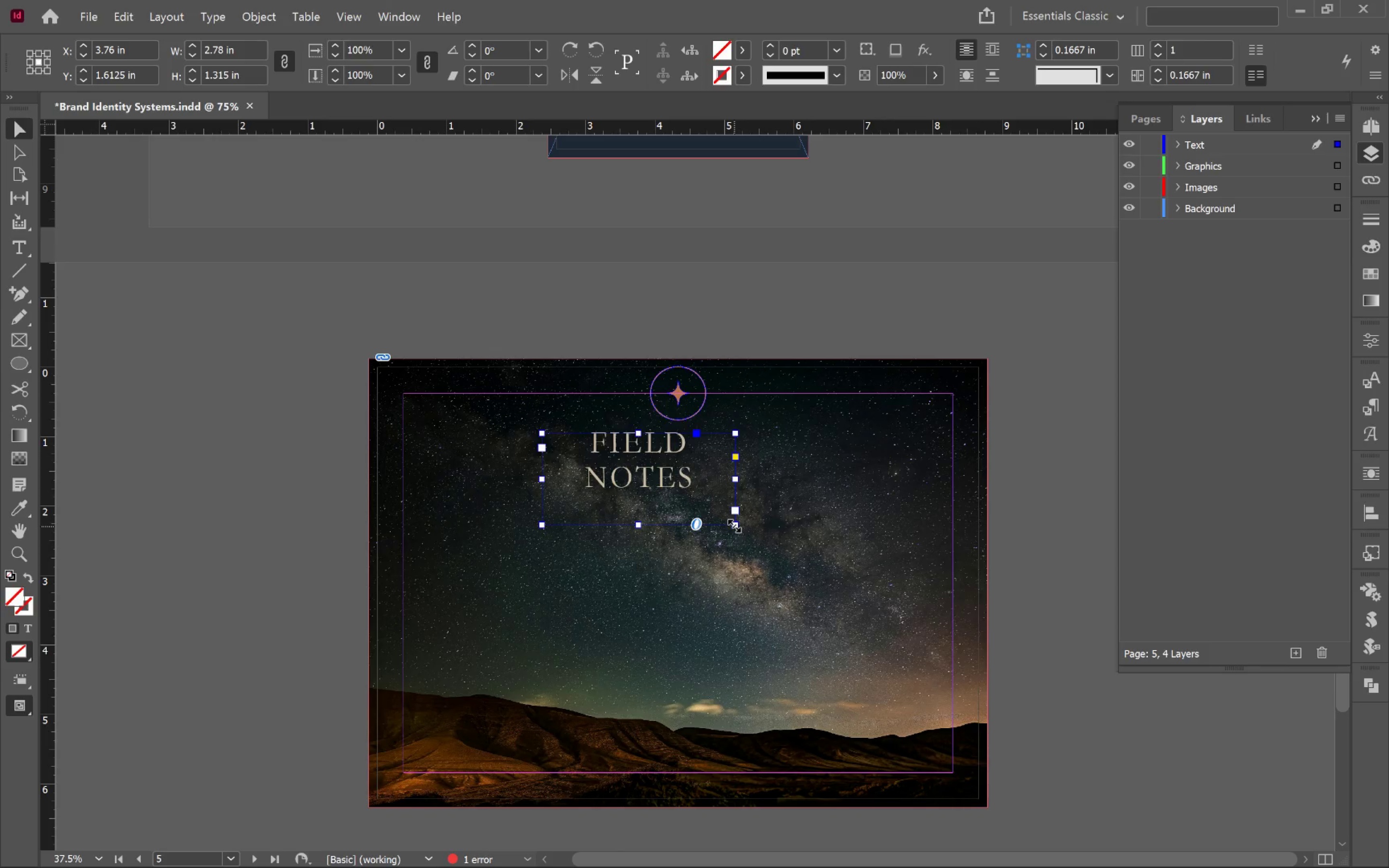 
double_click([690, 483])
 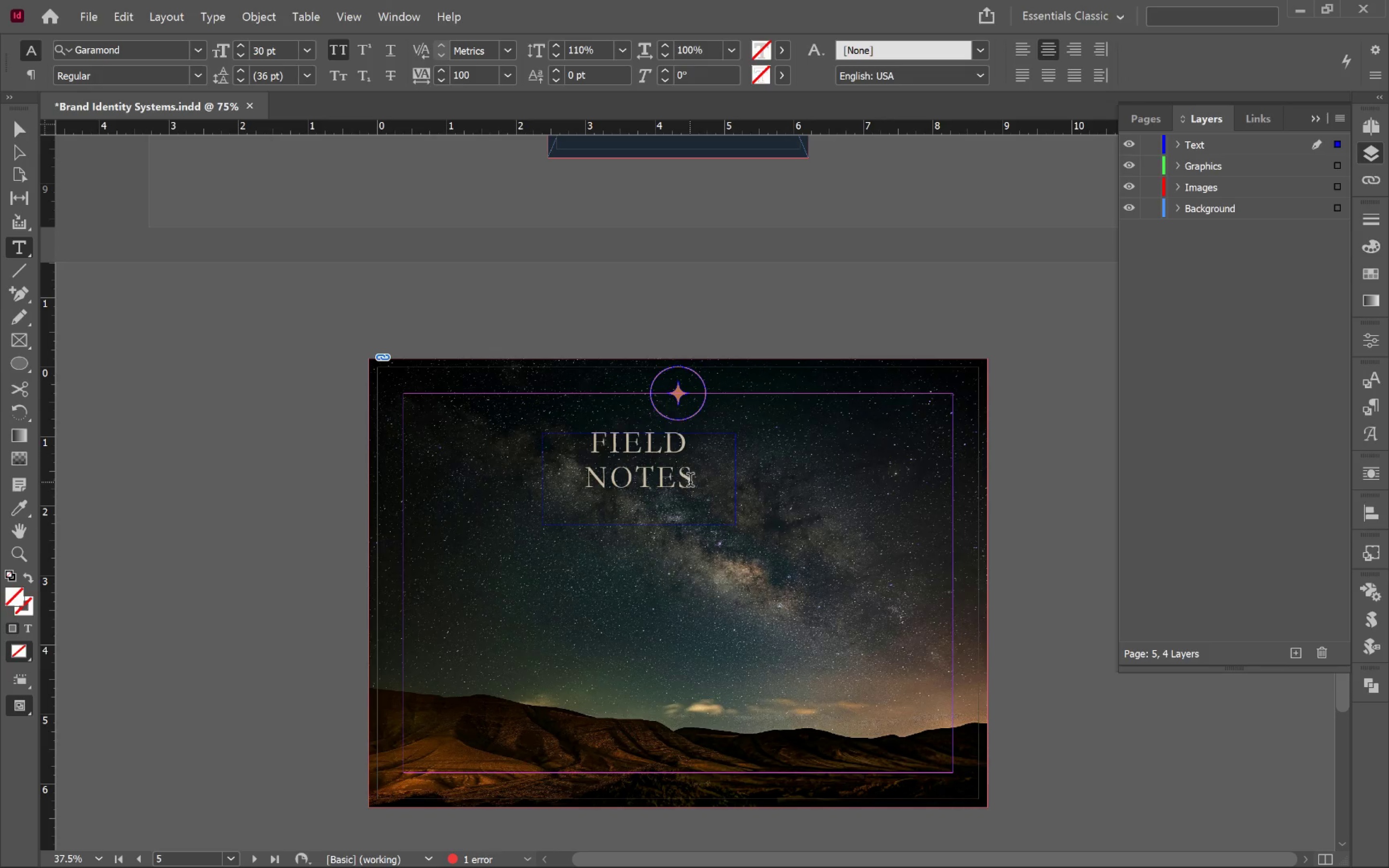 
key(Control+A)
 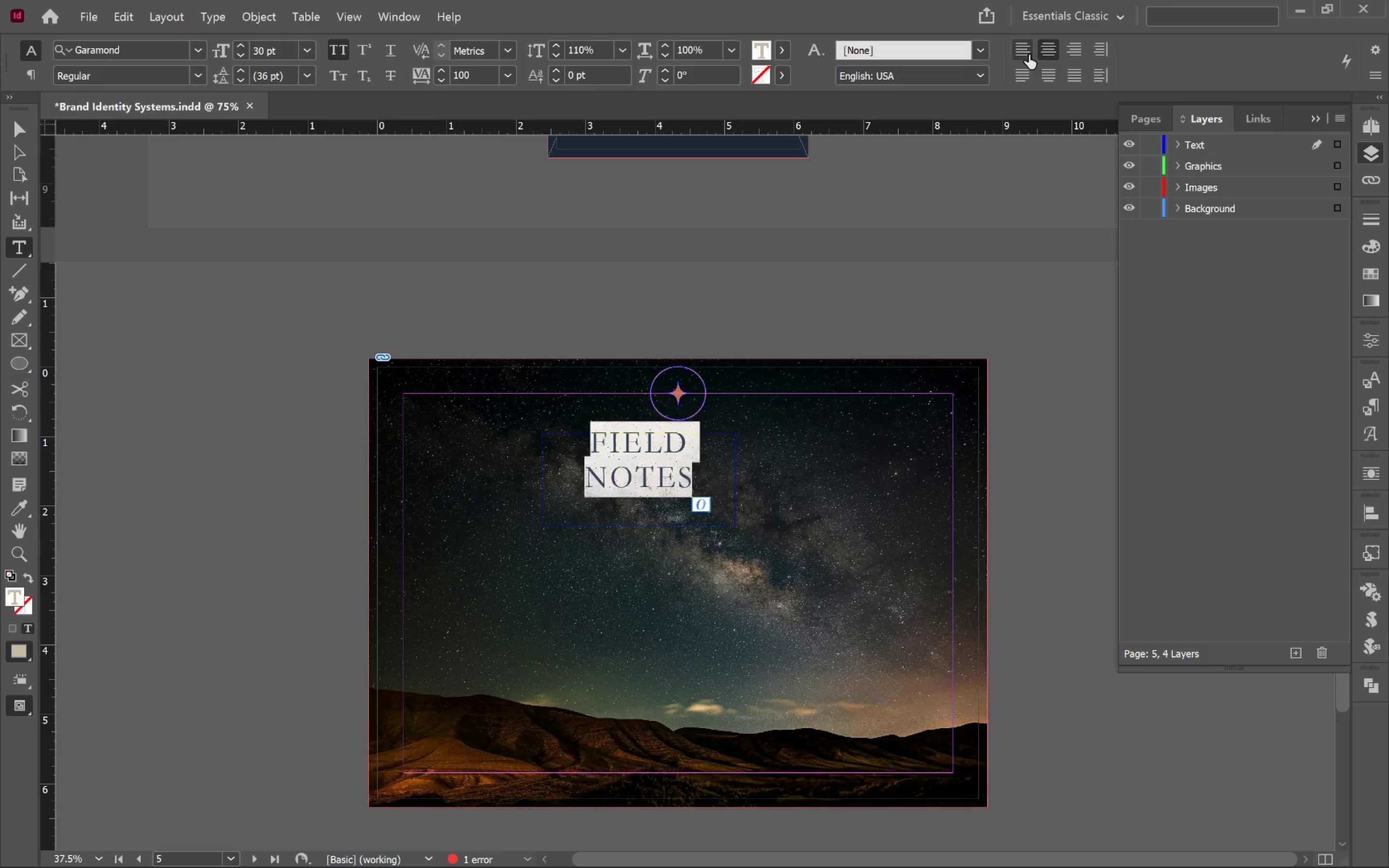 
left_click([1026, 52])
 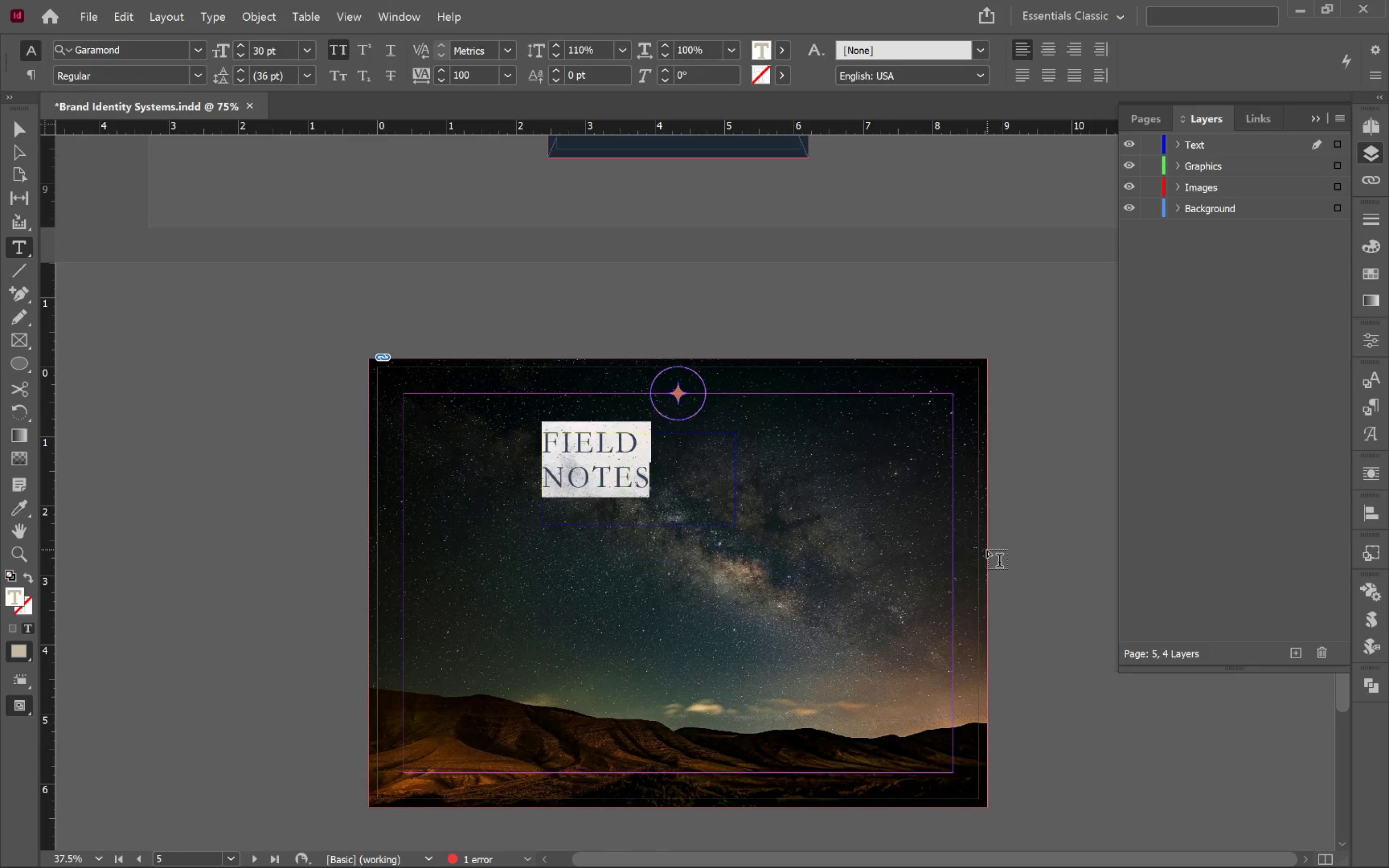 
key(Control+Z)
 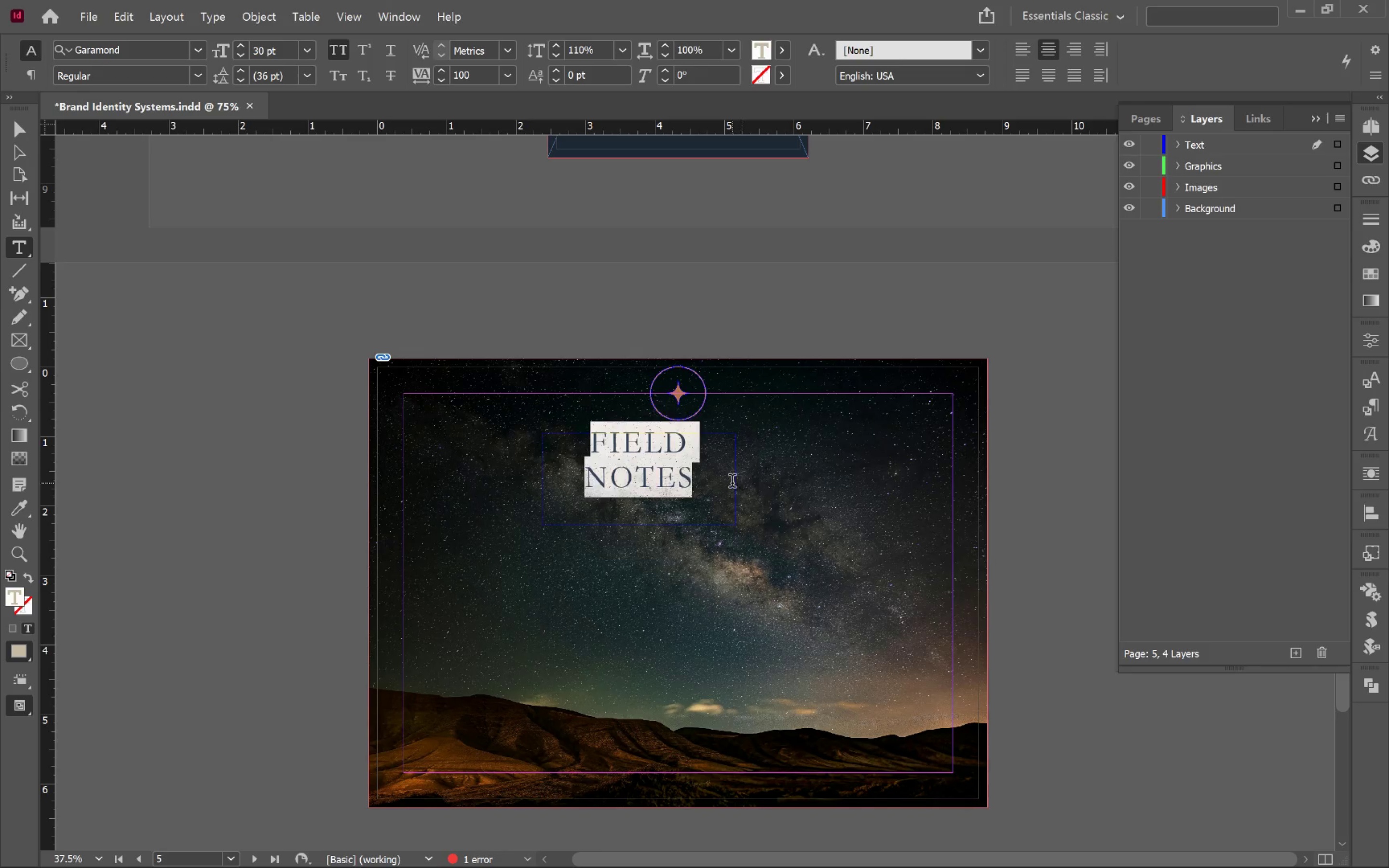 
left_click([717, 476])
 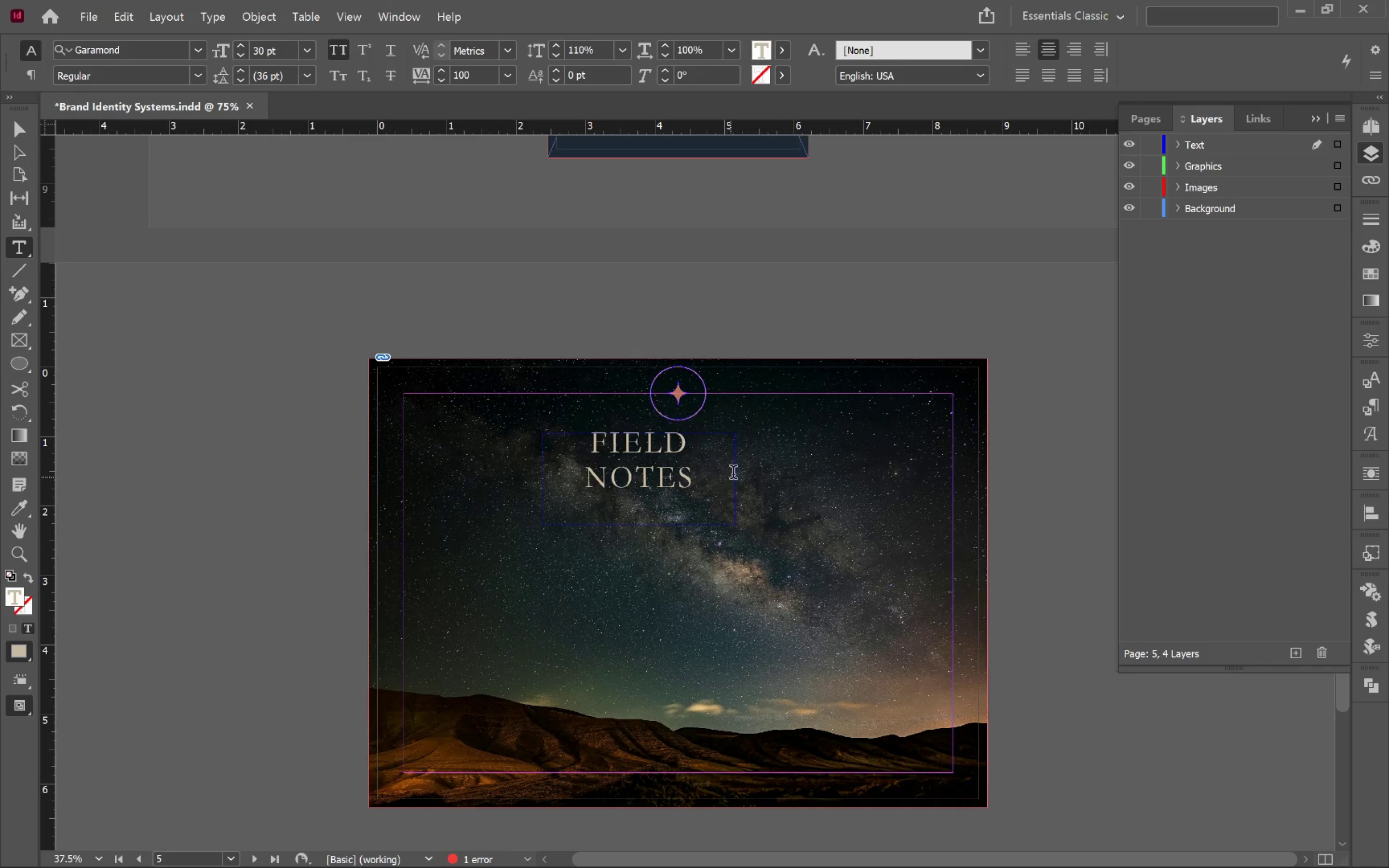 
hold_key(key=ControlLeft, duration=2.8)
left_click_drag(start_coordinate=[738, 482], to_coordinate=[872, 486])
 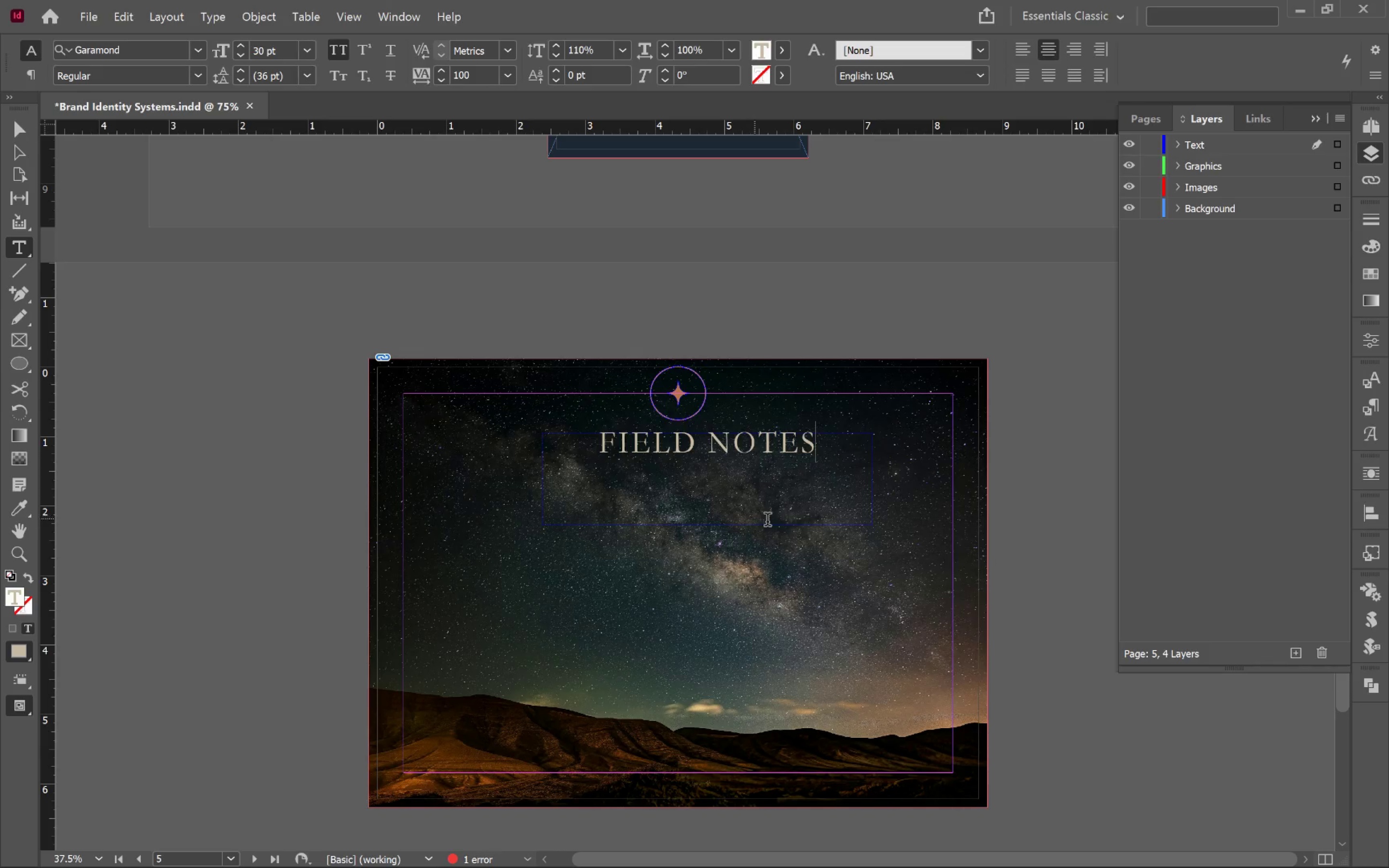 
hold_key(key=ControlLeft, duration=1.5)
left_click([819, 509])
 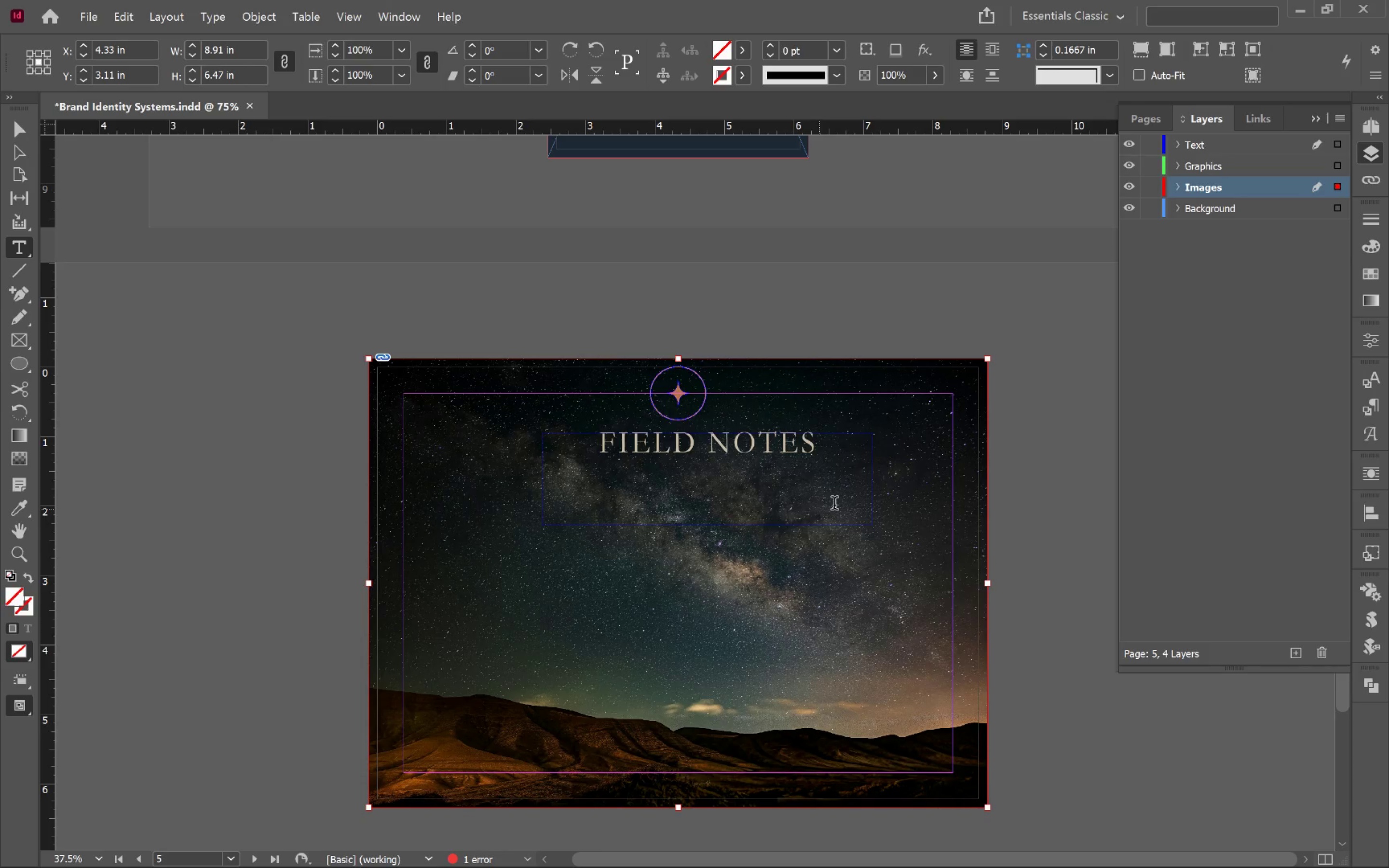 
hold_key(key=ControlLeft, duration=0.69)
left_click([1103, 544])
 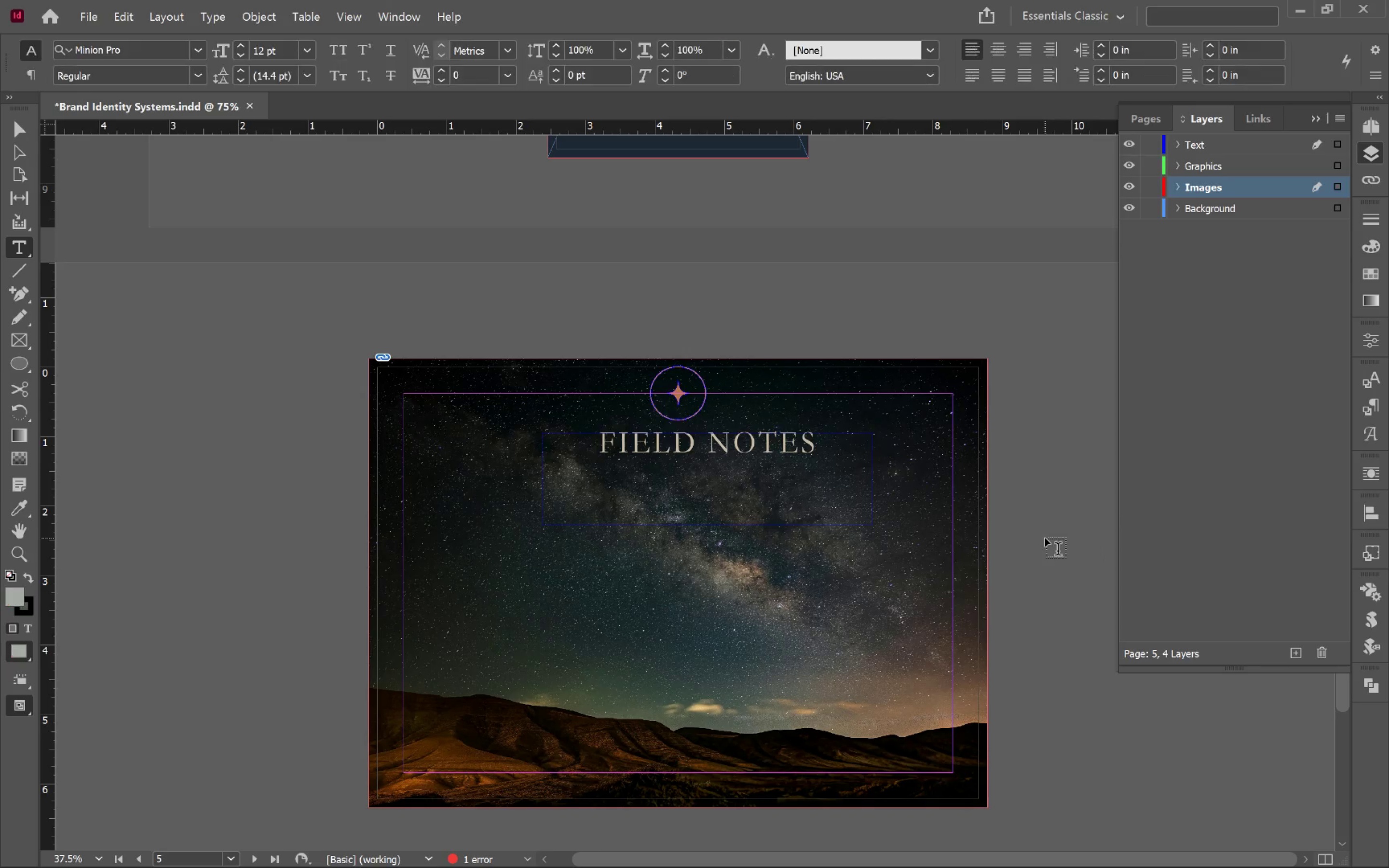 
key(V)
 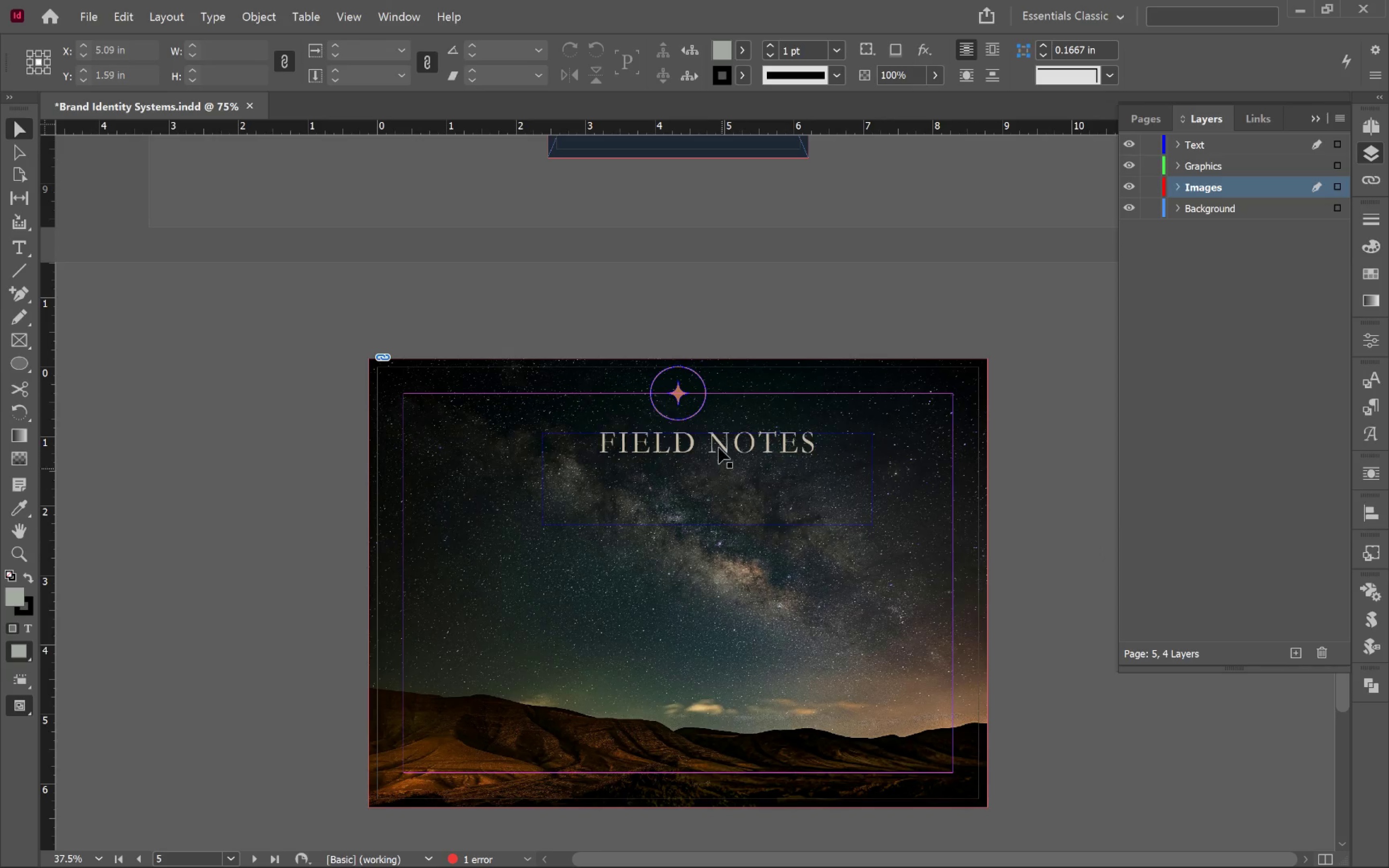 
left_click([719, 448])
 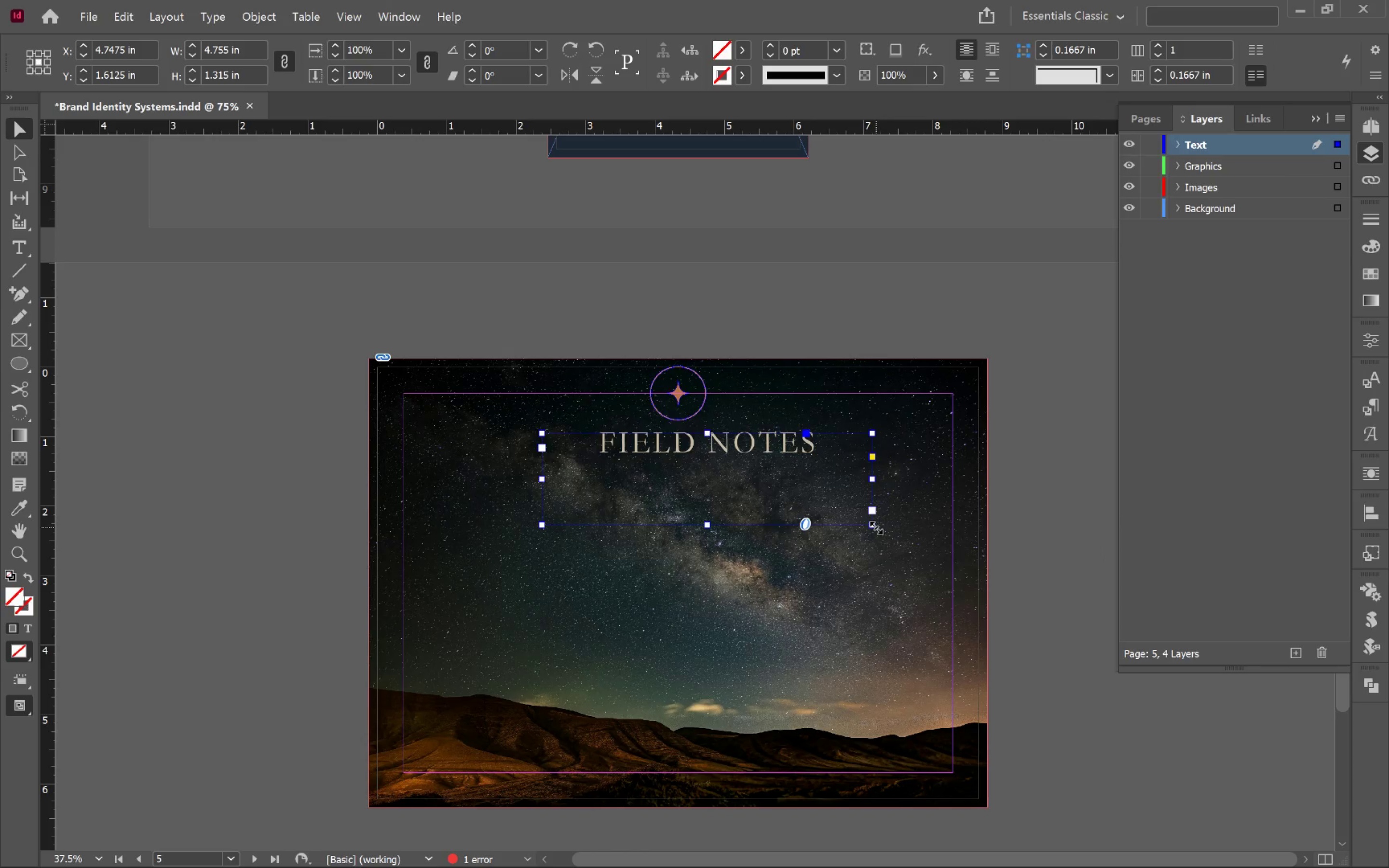 
double_click([876, 528])
 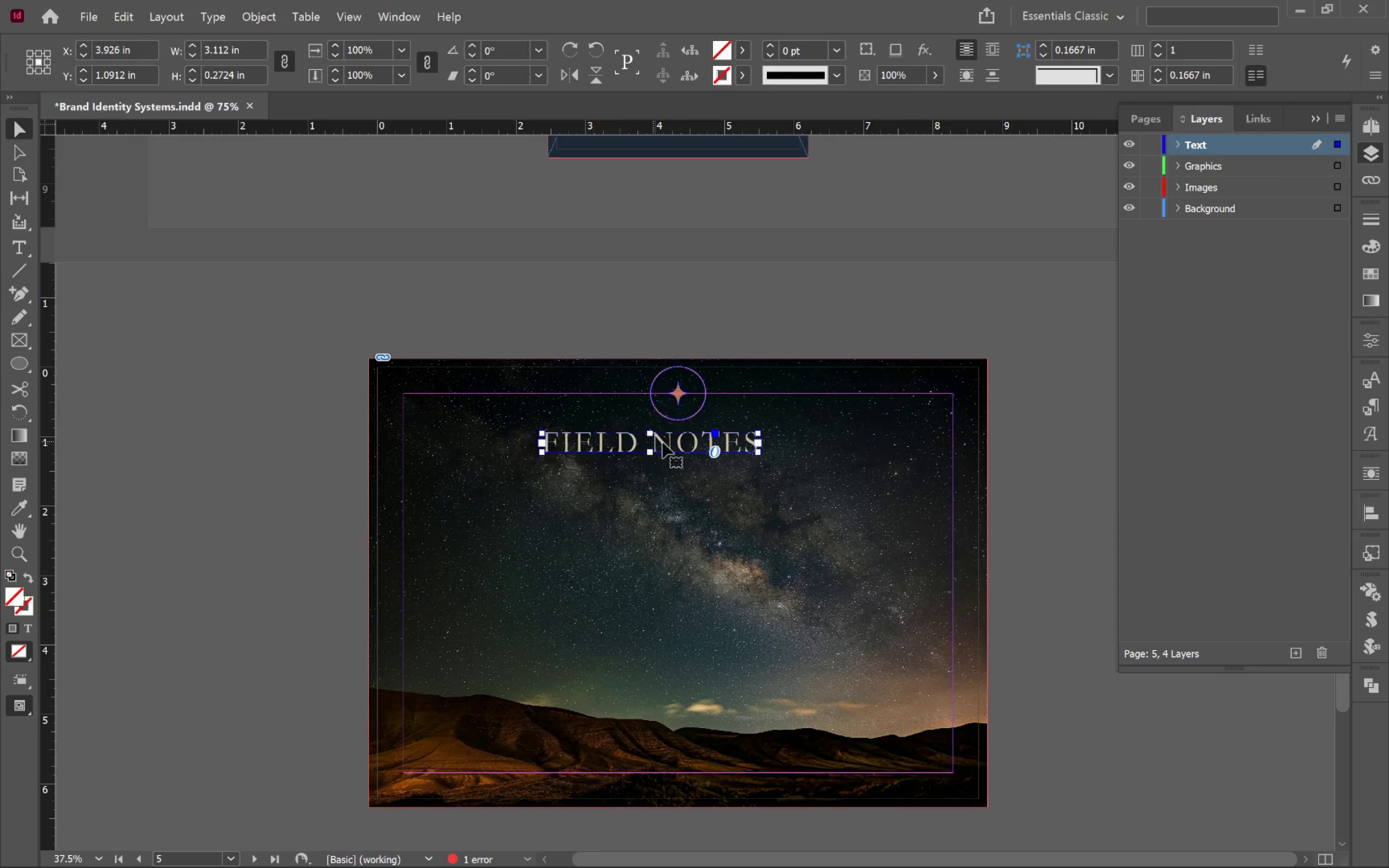 
left_click_drag(start_coordinate=[671, 444], to_coordinate=[674, 481])
 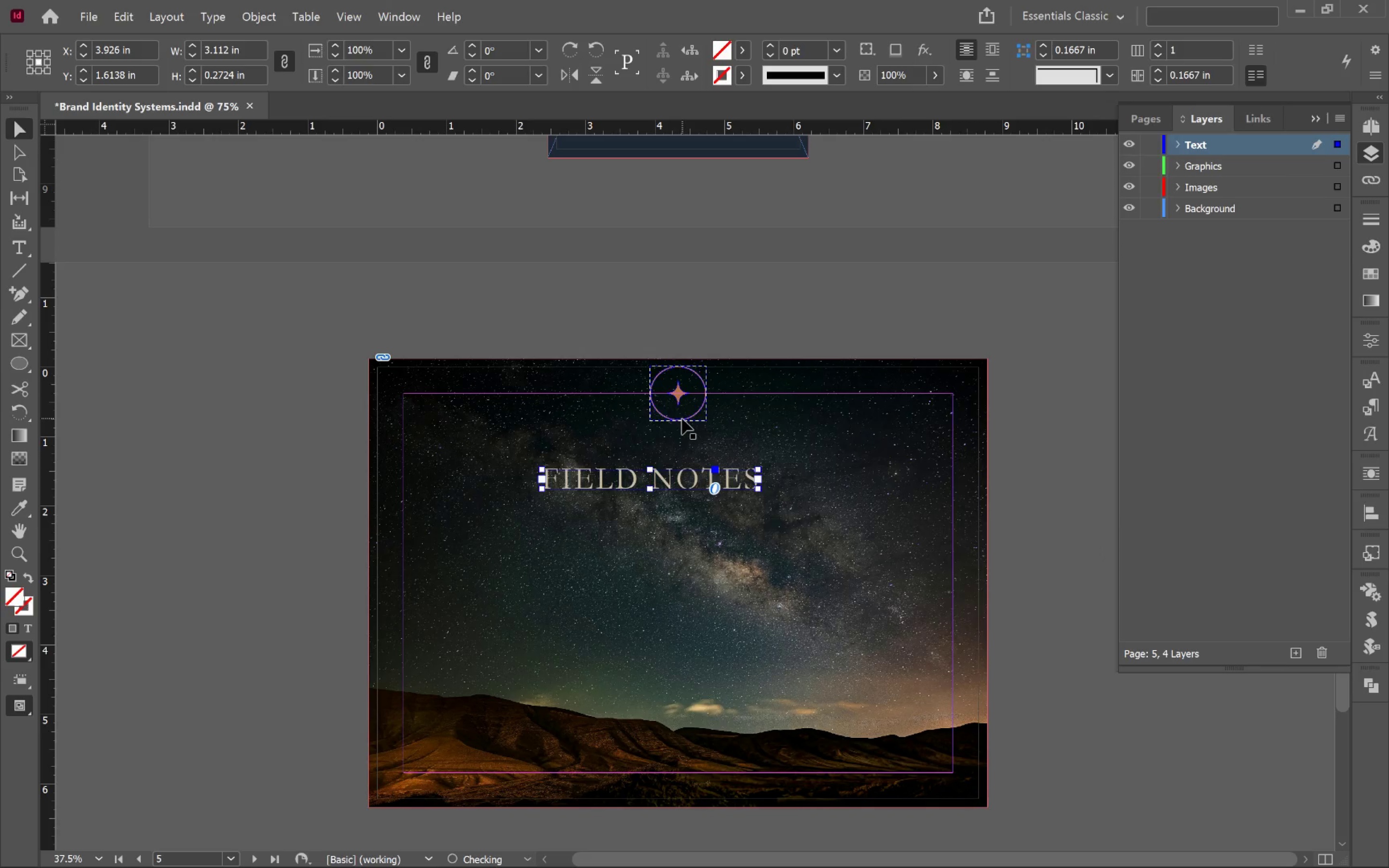 
hold_key(key=ShiftLeft, duration=1.36)
left_click([682, 419])
 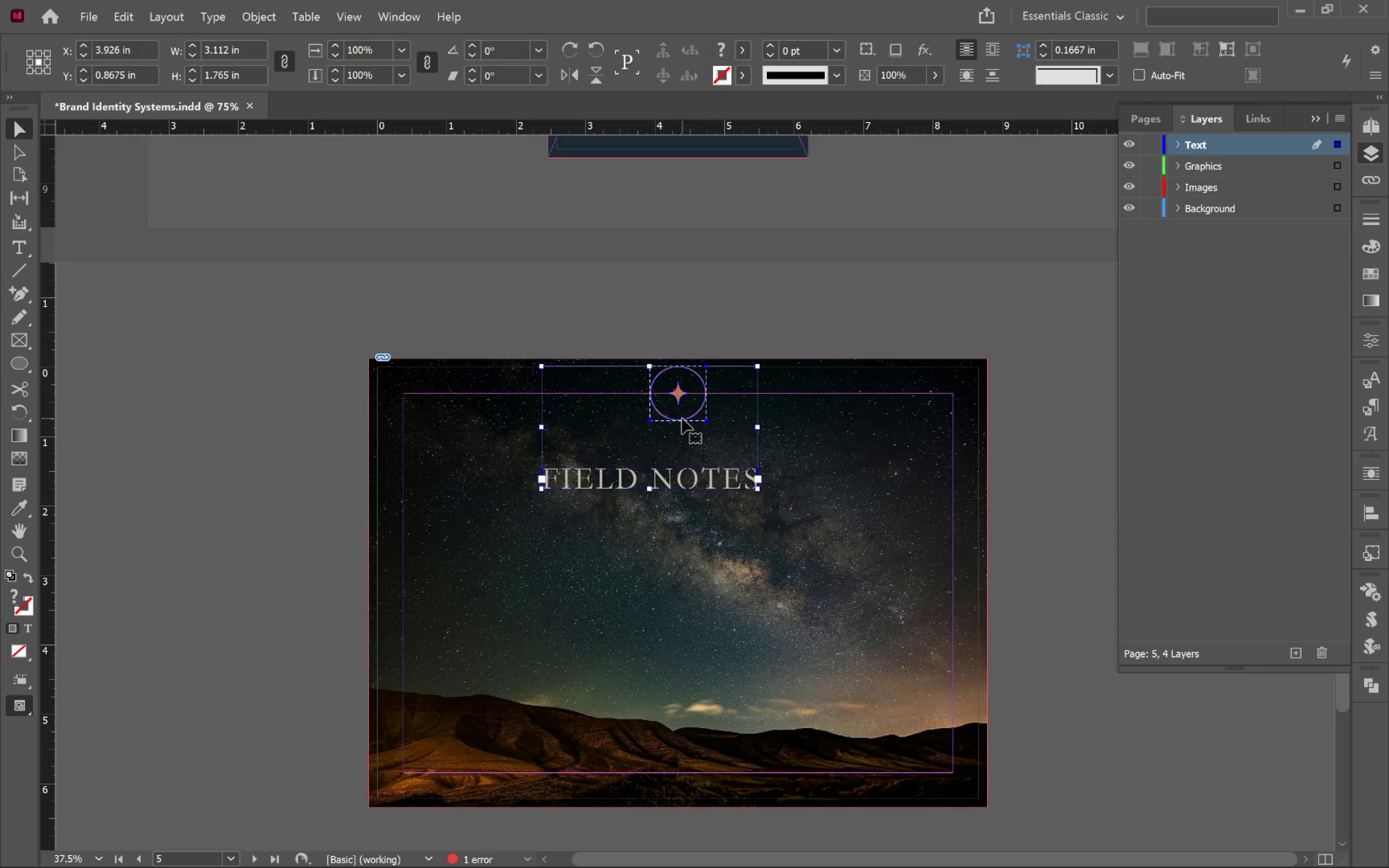 
left_click([682, 418])
 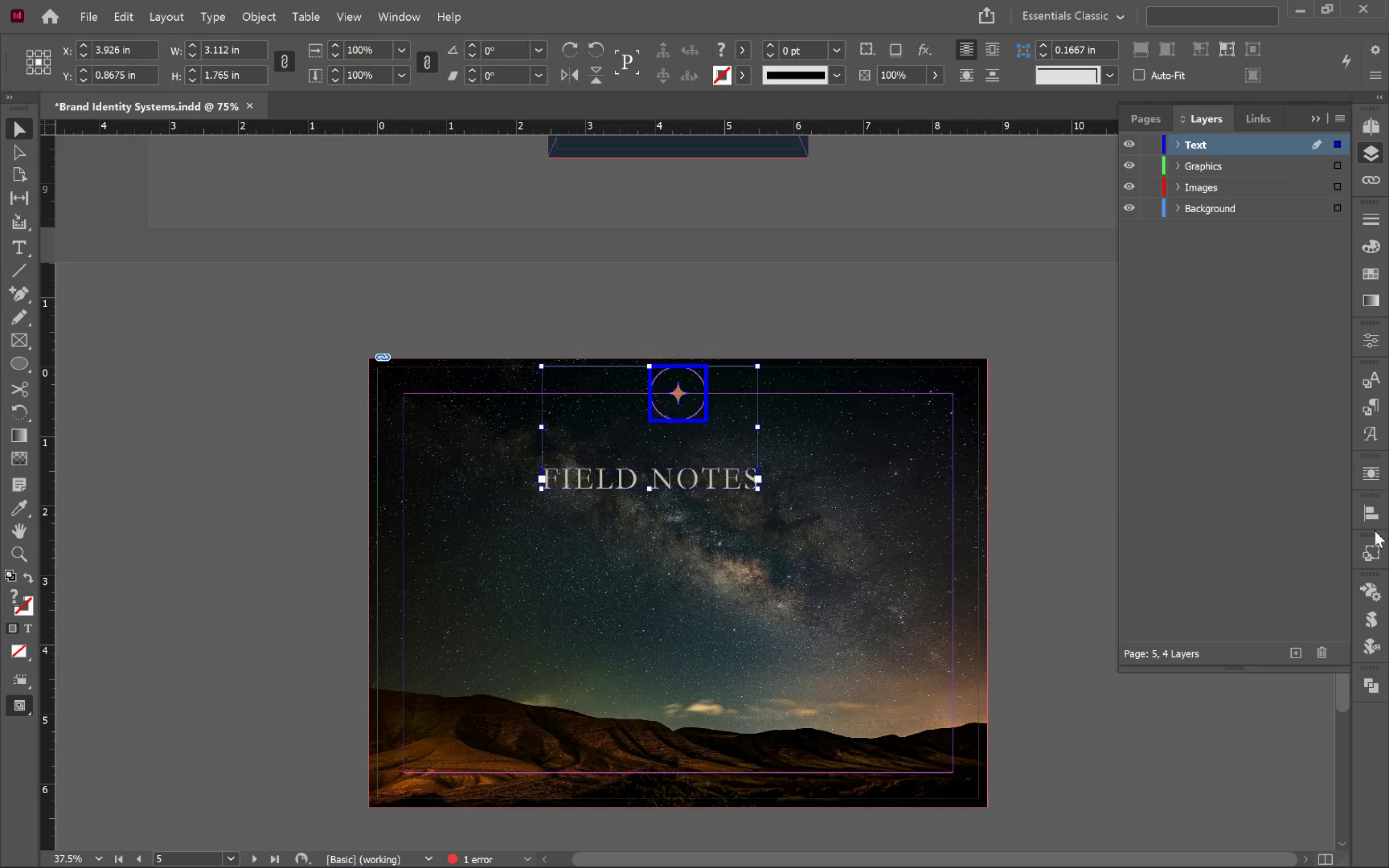 
left_click([1373, 512])
 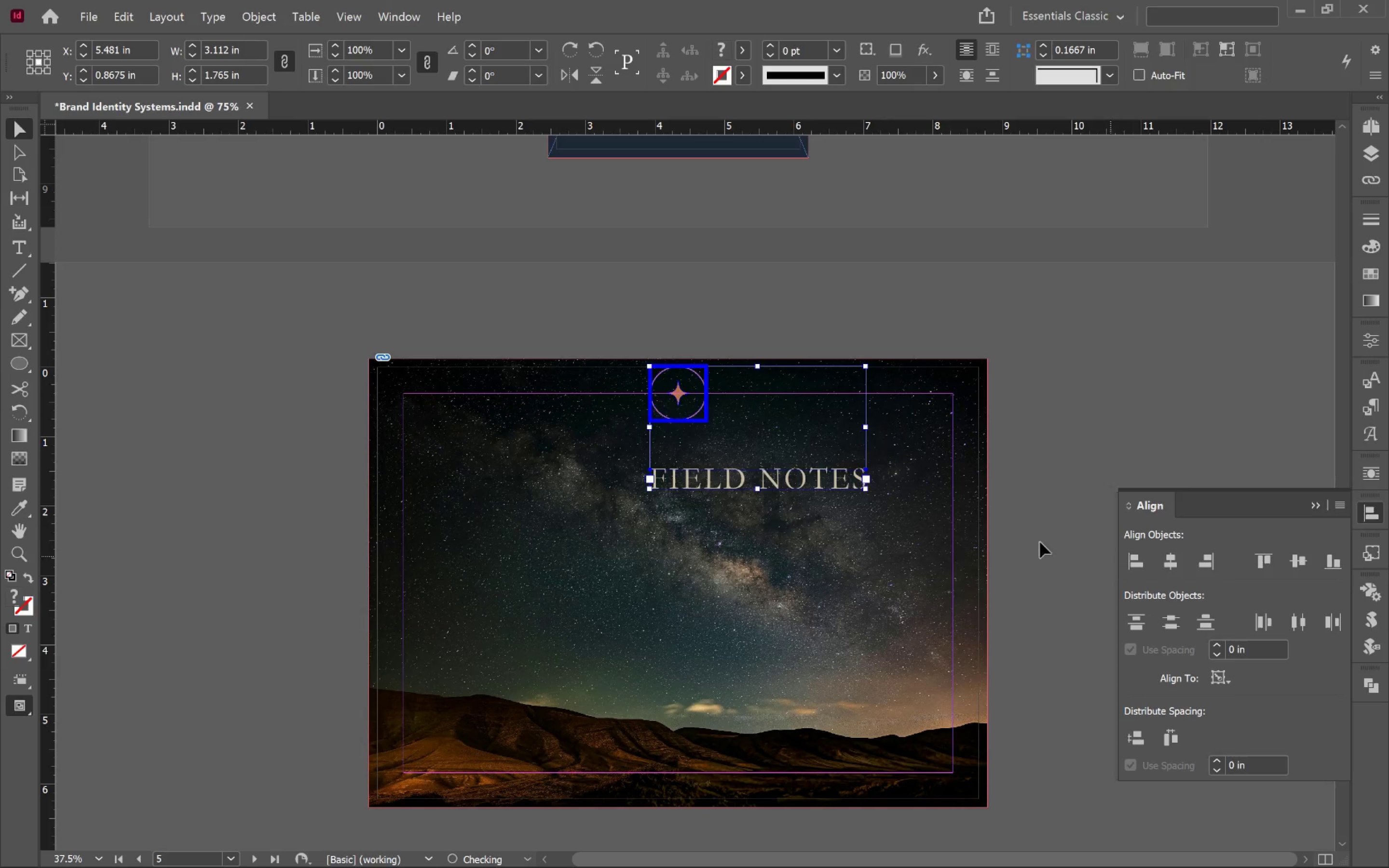 
left_click([1064, 444])
 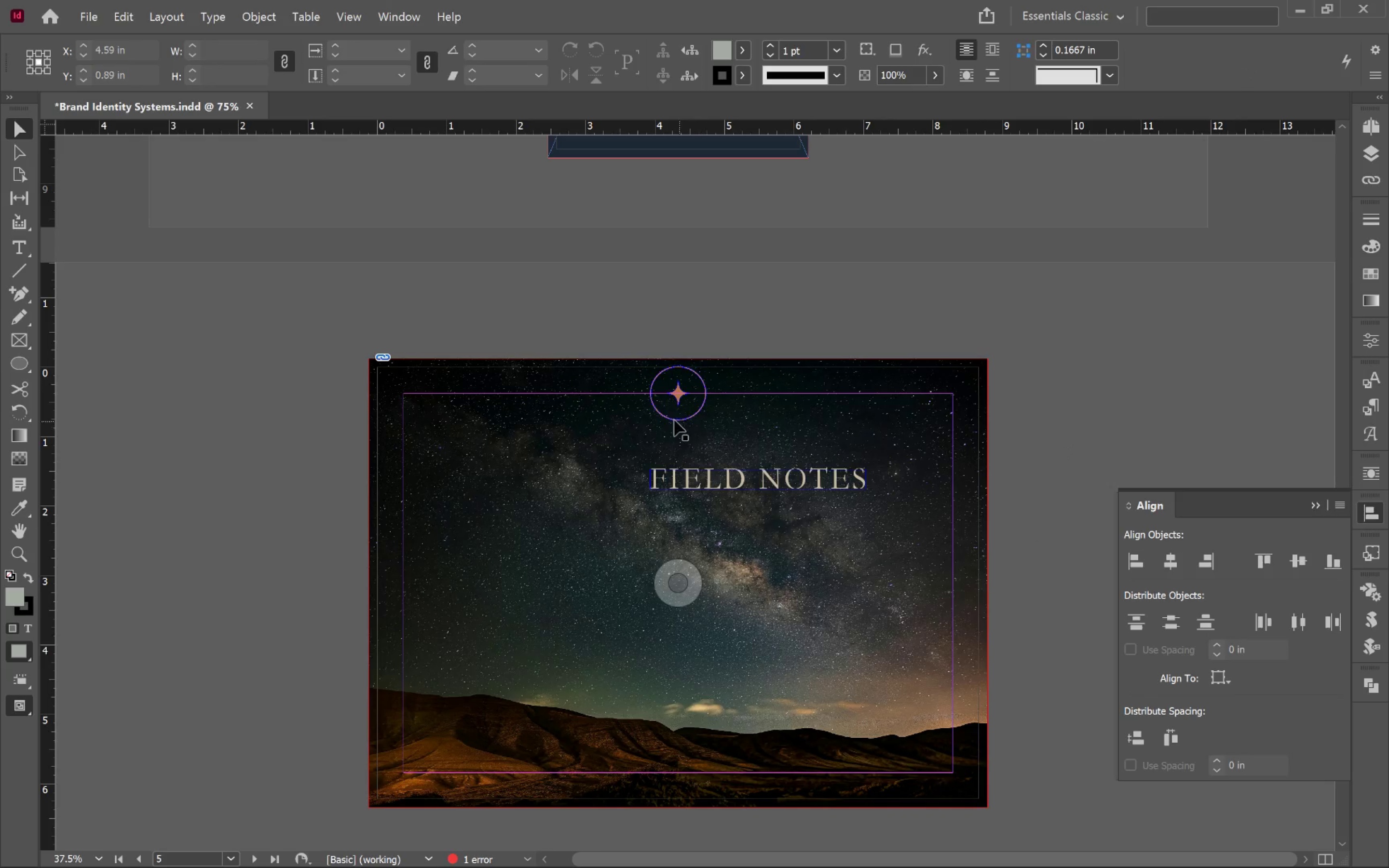 
left_click_drag(start_coordinate=[673, 420], to_coordinate=[438, 448])
 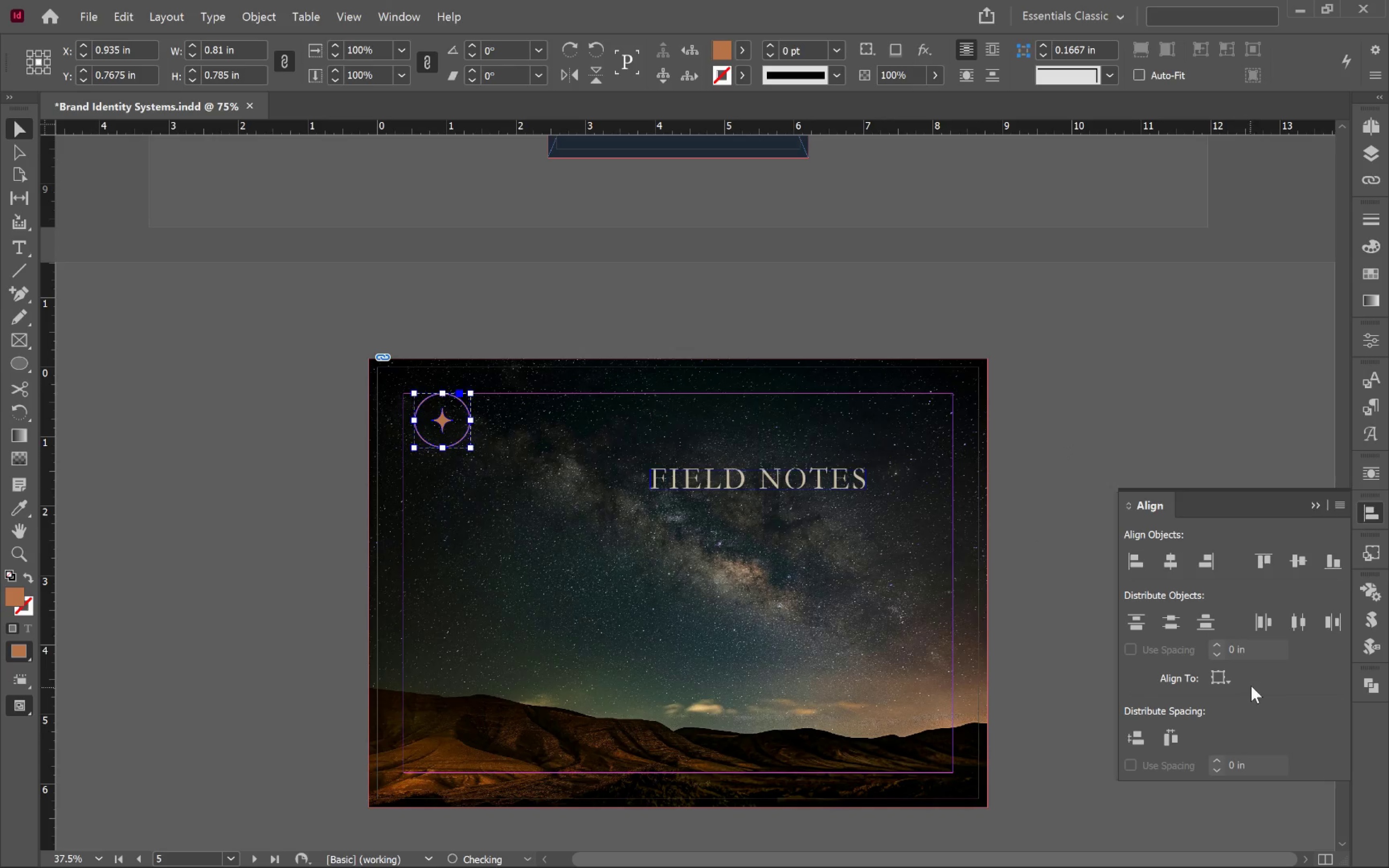 
left_click([1229, 681])
 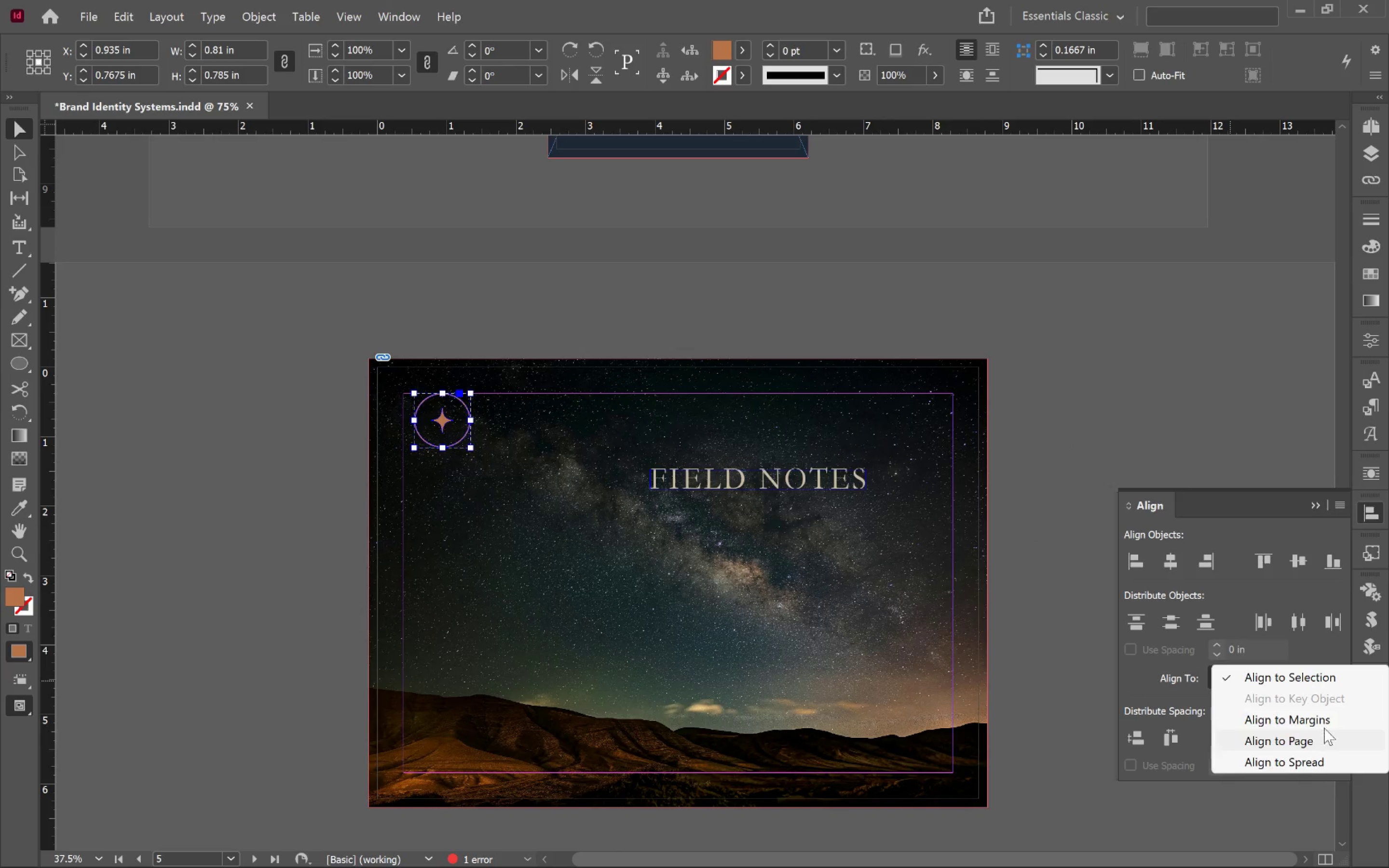 
left_click([1326, 721])
 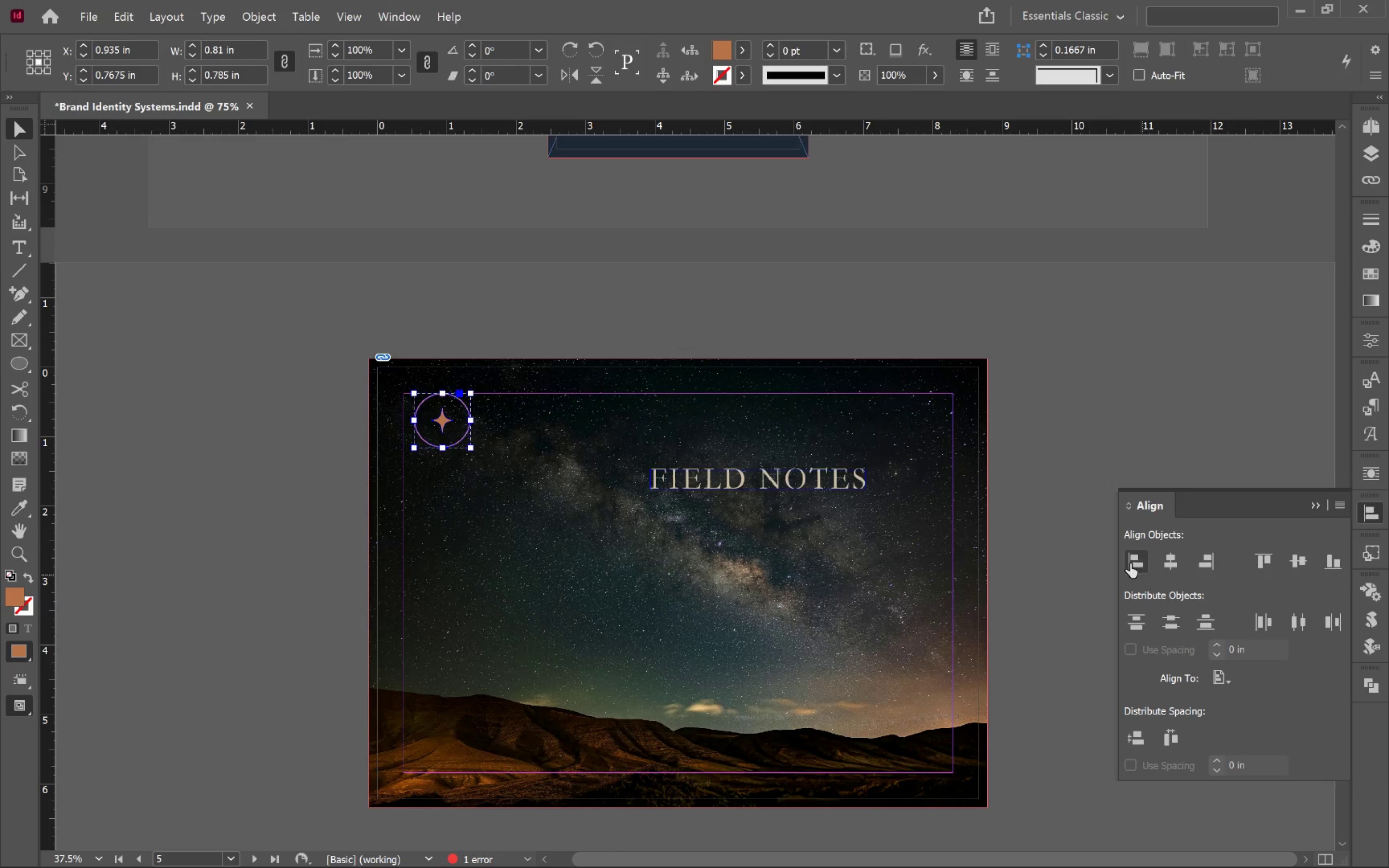 
left_click([1126, 555])
 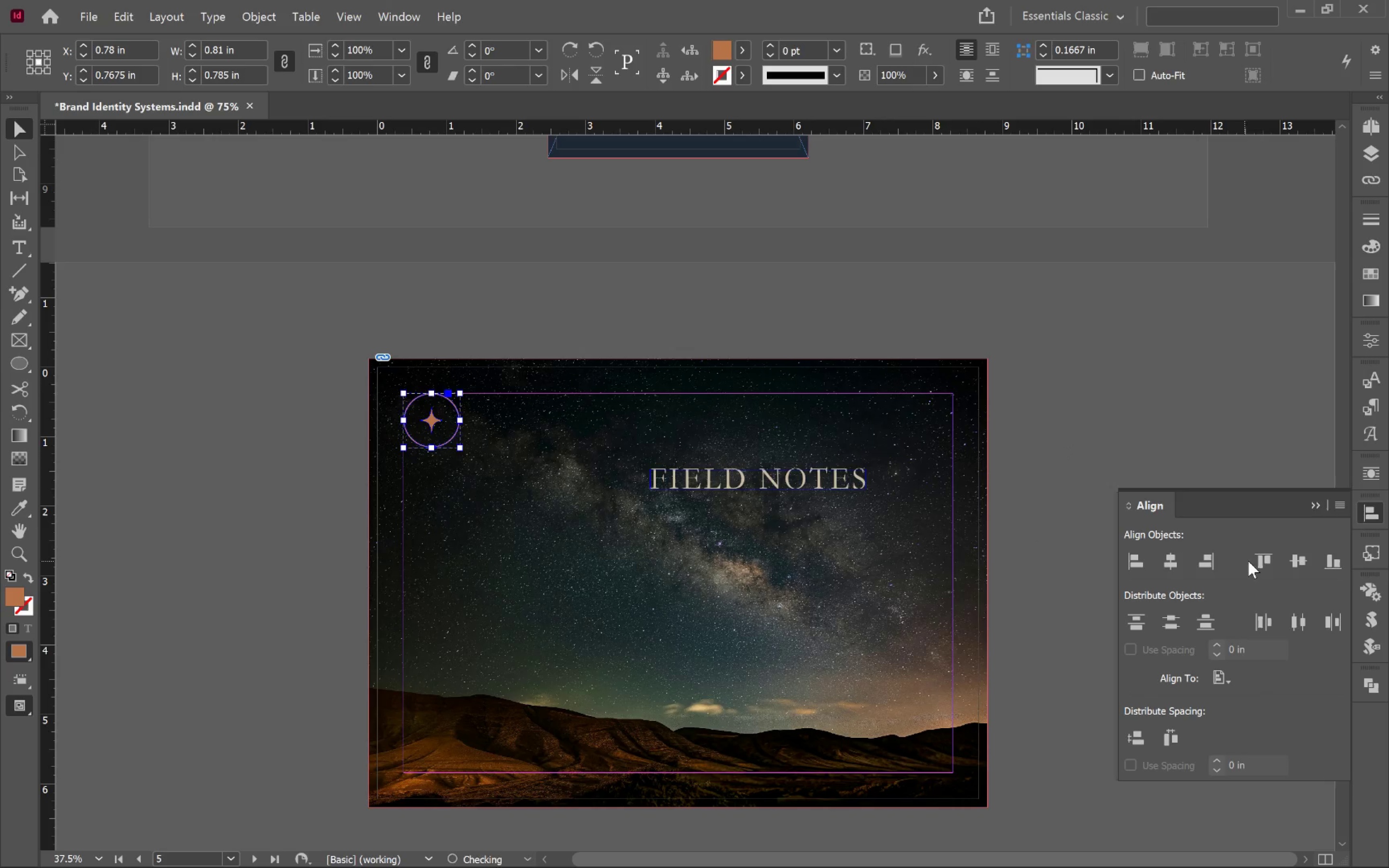 
left_click([1255, 562])
 